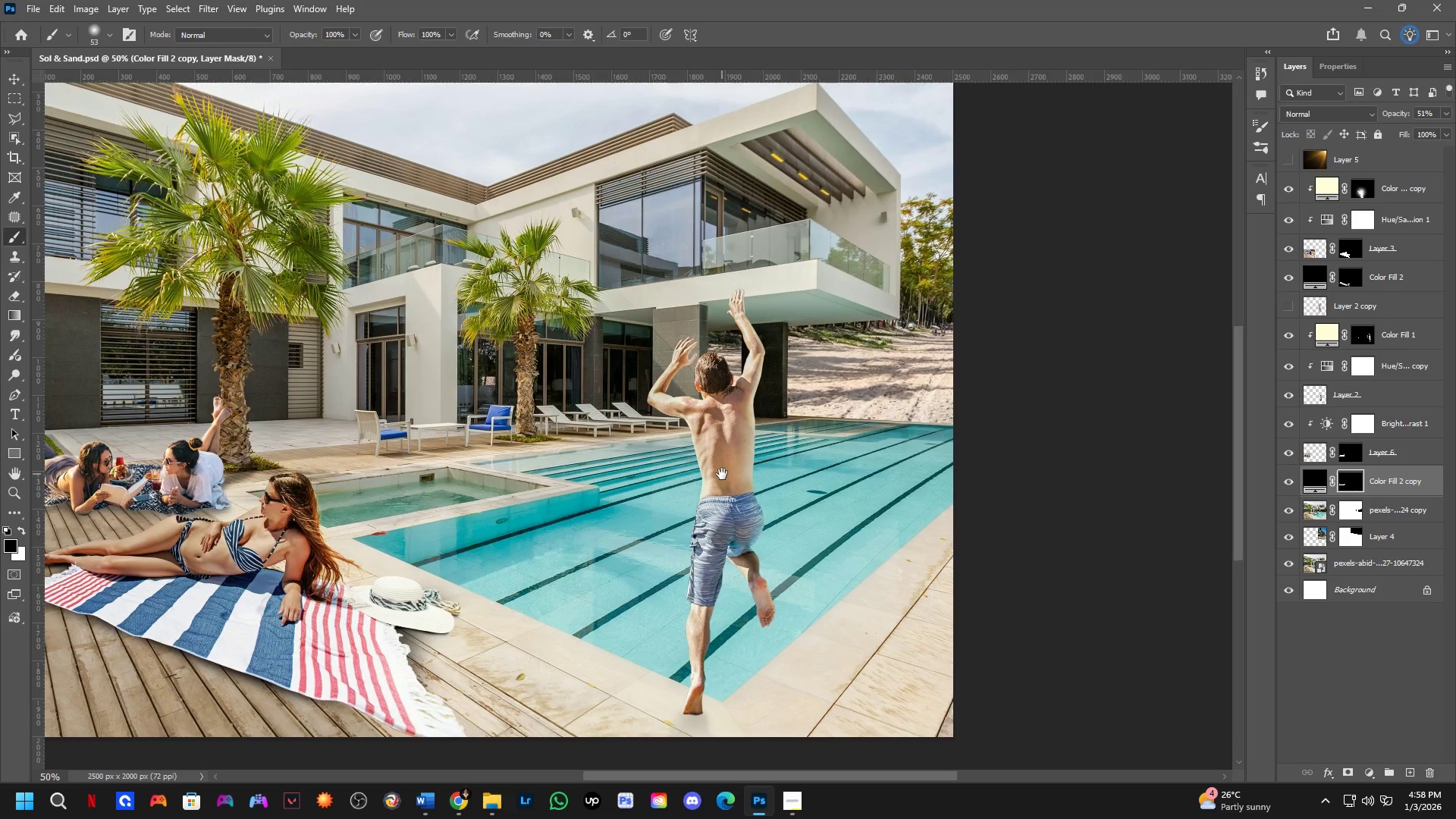 
hold_key(key=Space, duration=0.52)
 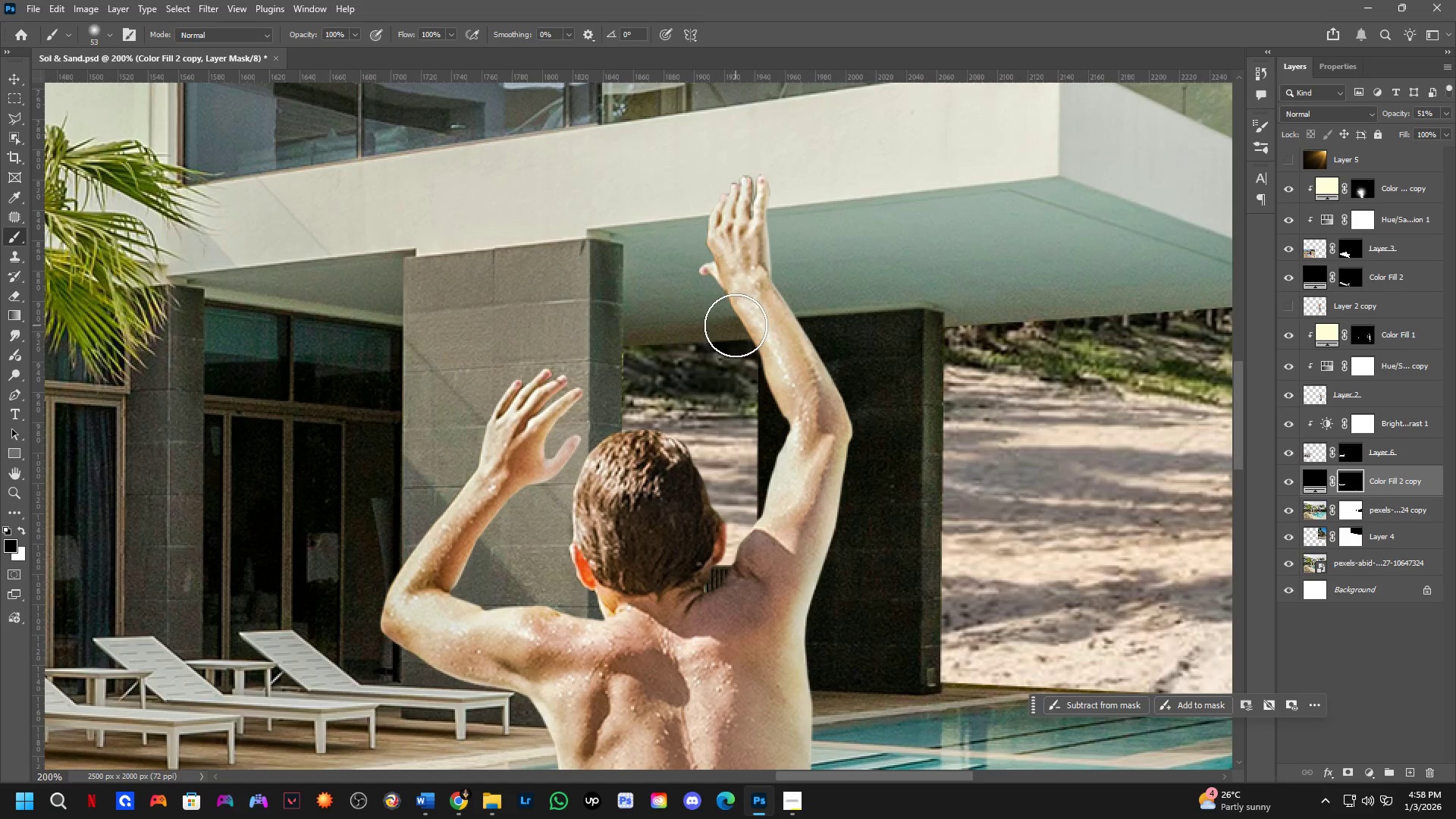 
left_click_drag(start_coordinate=[661, 346], to_coordinate=[722, 474])
 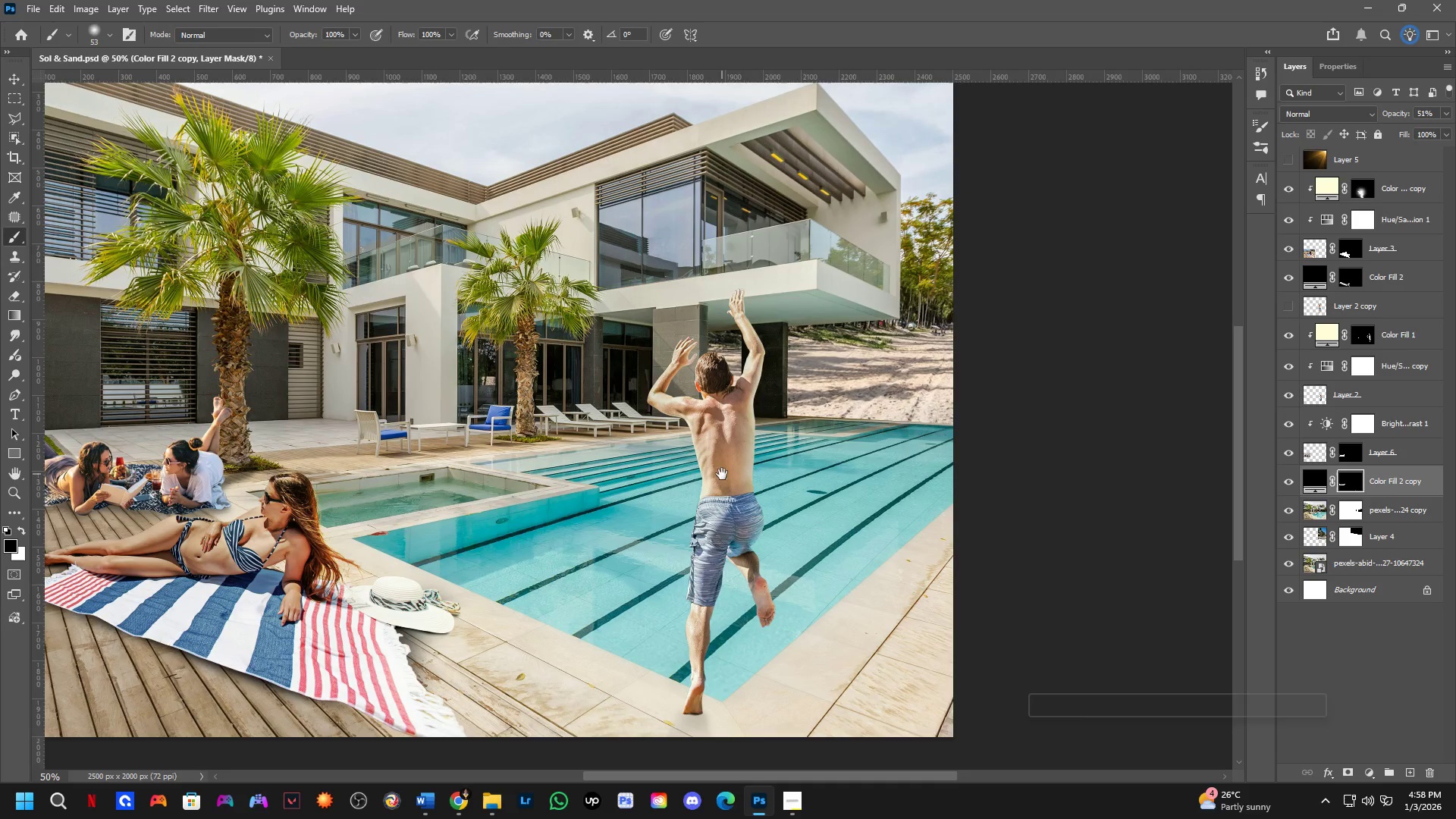 
scroll: coordinate [661, 563], scroll_direction: none, amount: 0.0
 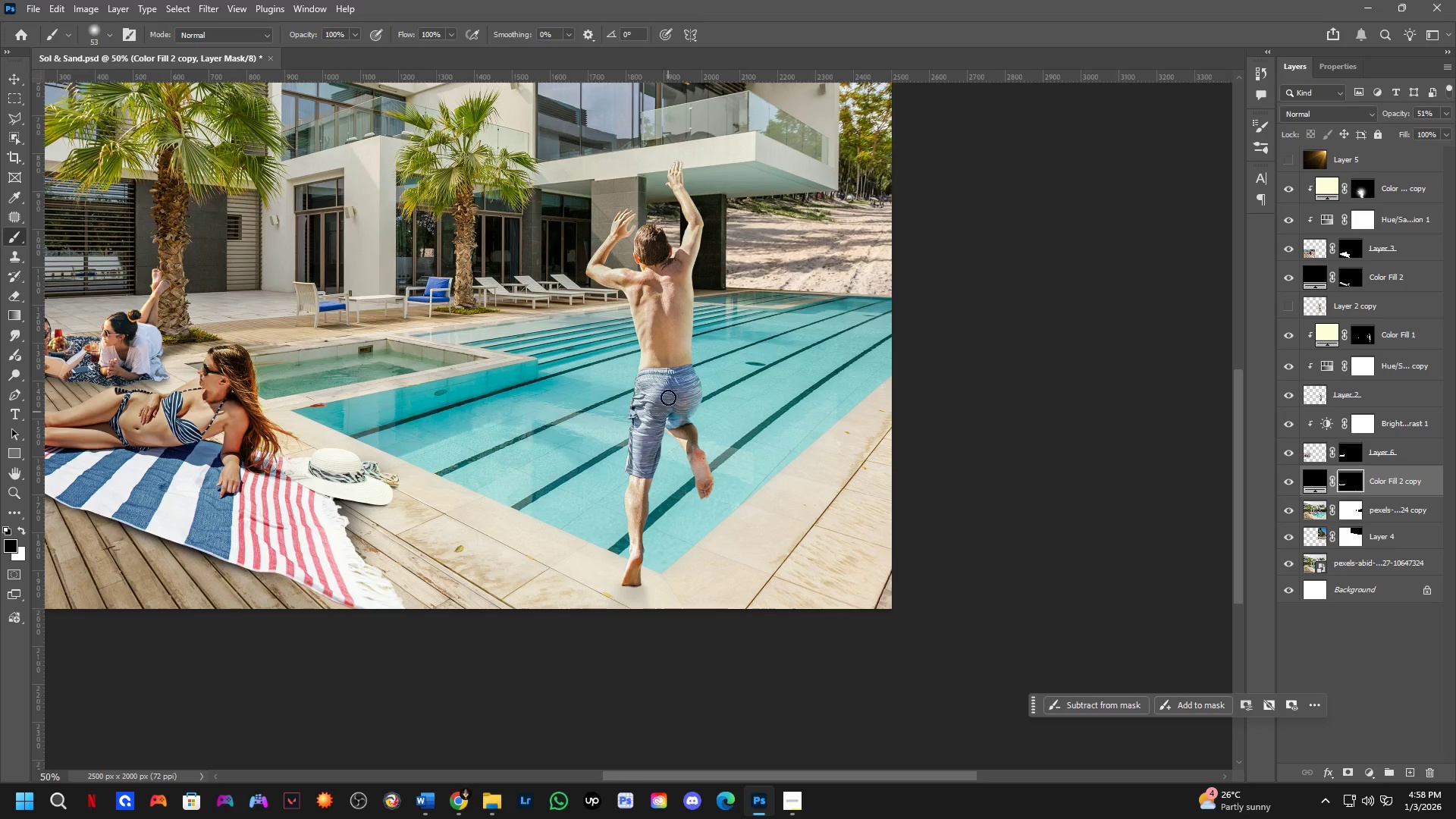 
hold_key(key=Space, duration=5.09)
 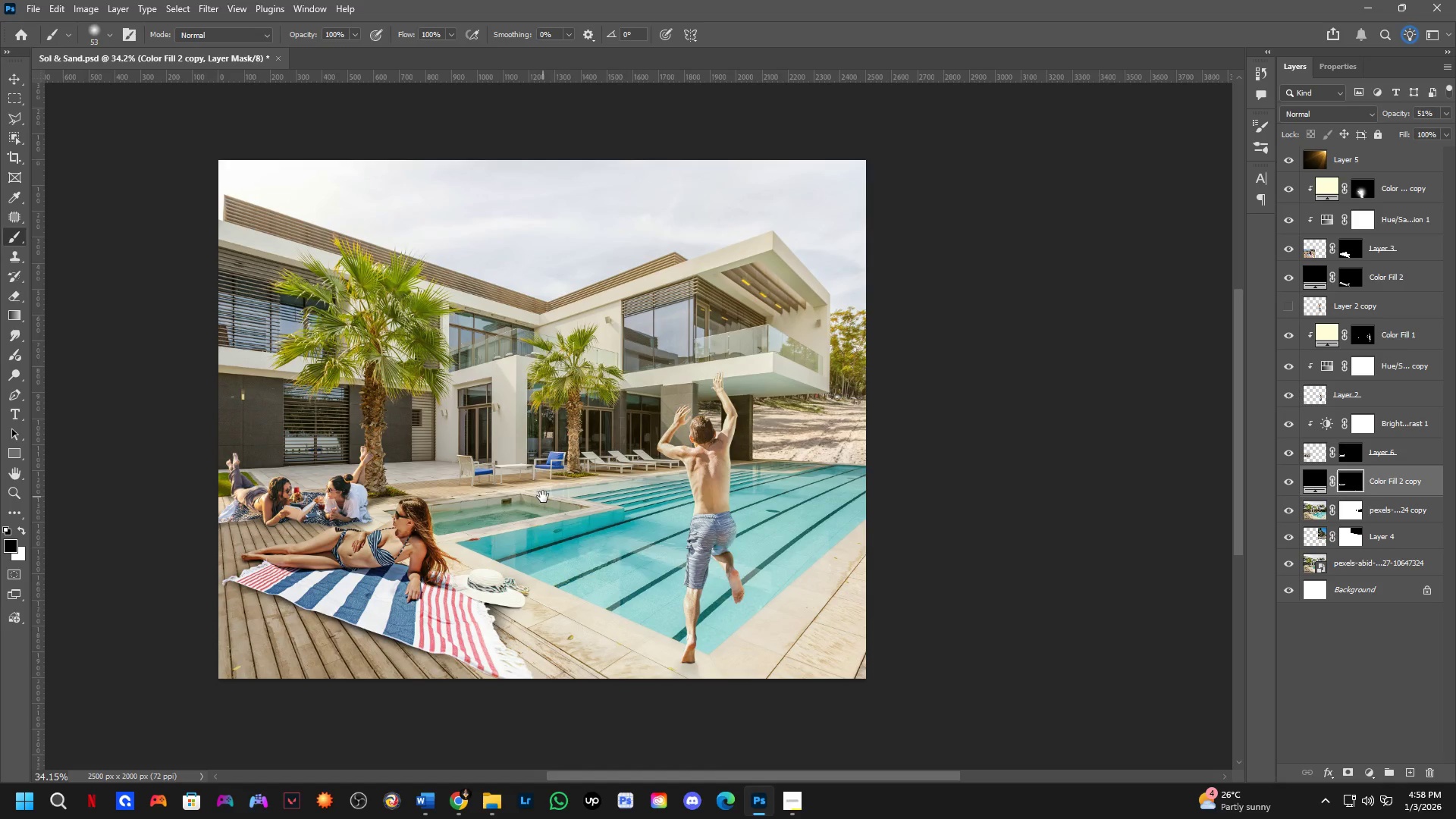 
hold_key(key=ShiftLeft, duration=1.01)
scroll: coordinate [736, 325], scroll_direction: up, amount: 3.0
 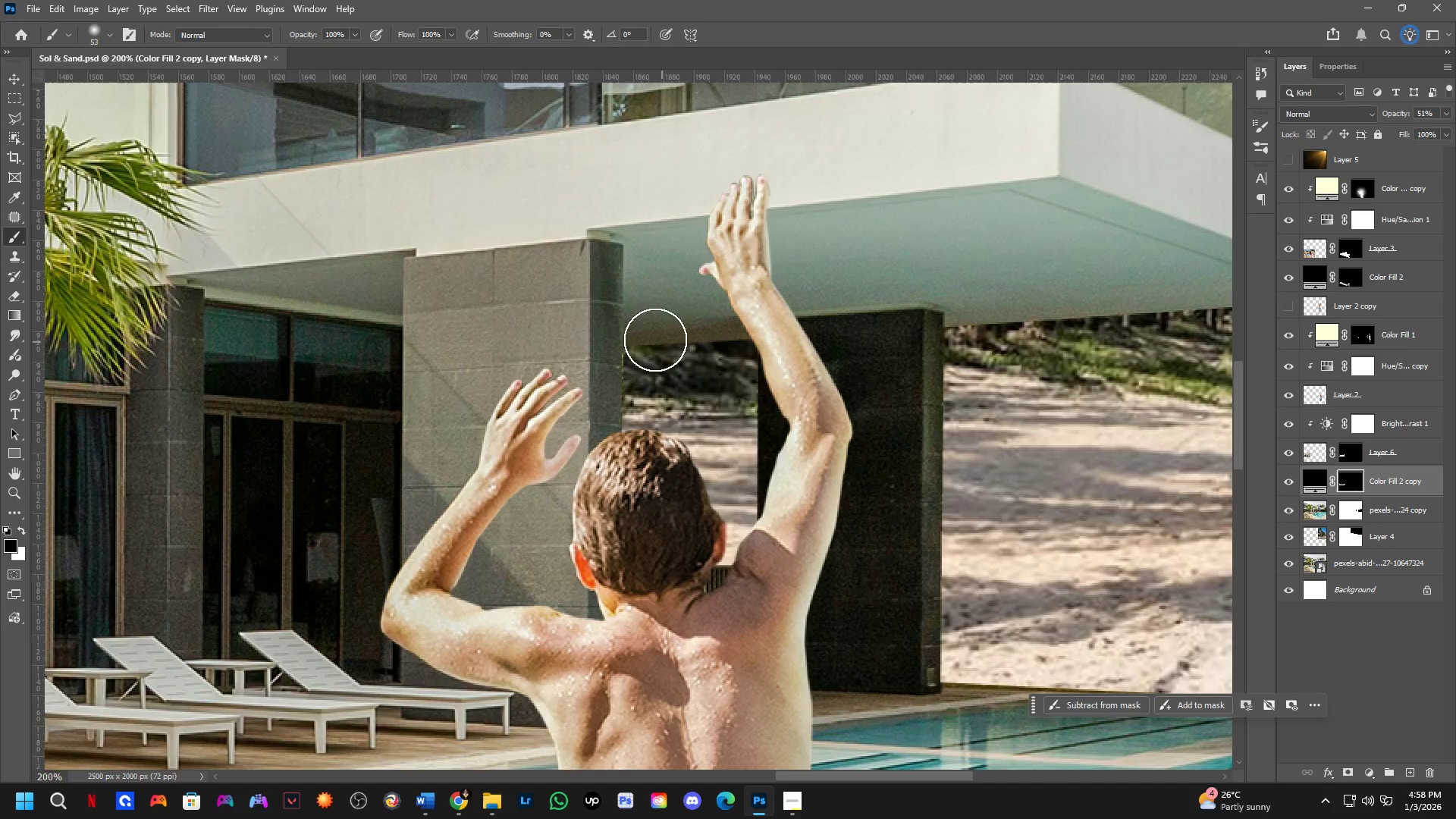 
scroll: coordinate [652, 337], scroll_direction: down, amount: 7.0
 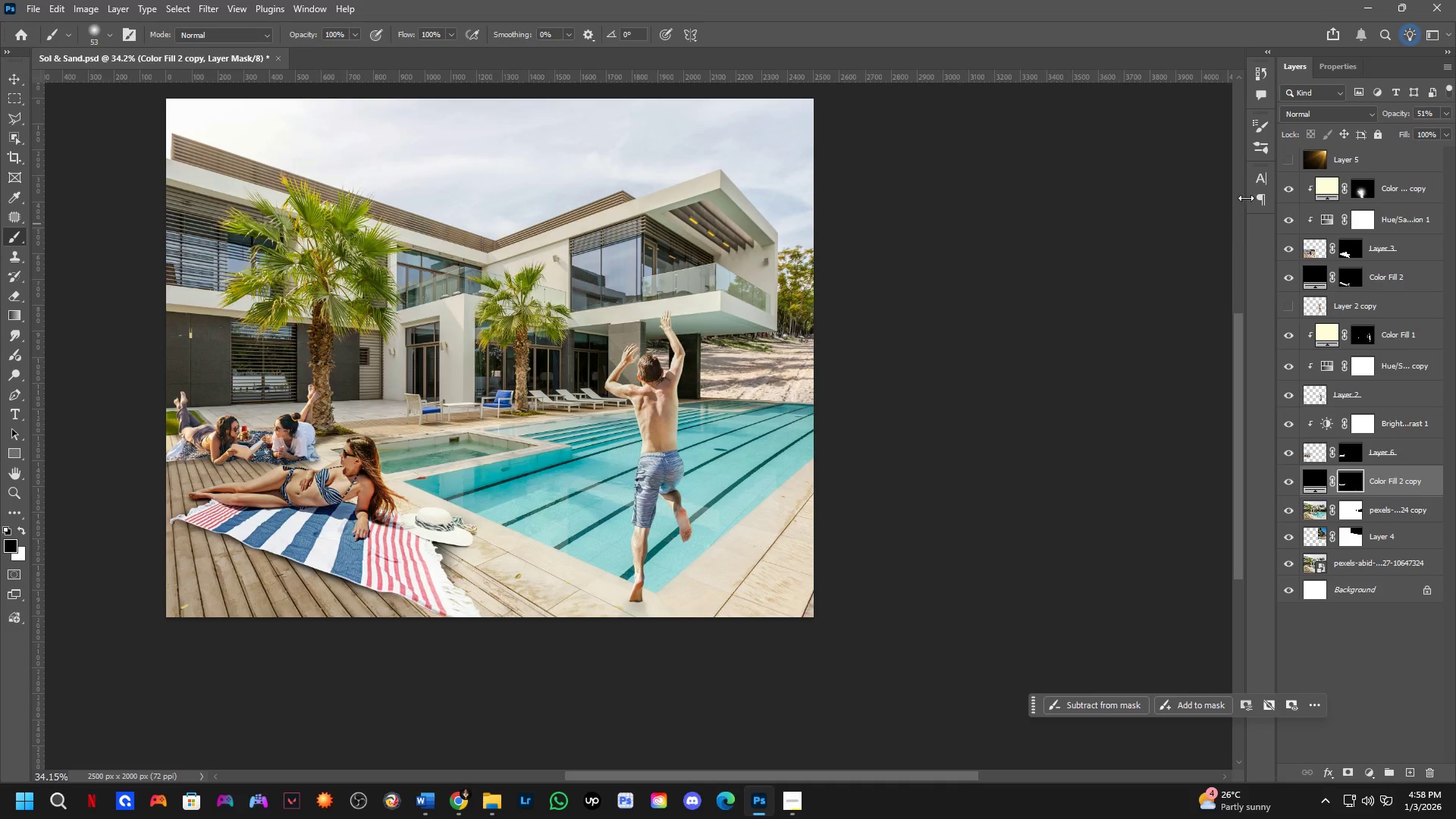 
left_click([1286, 158])
 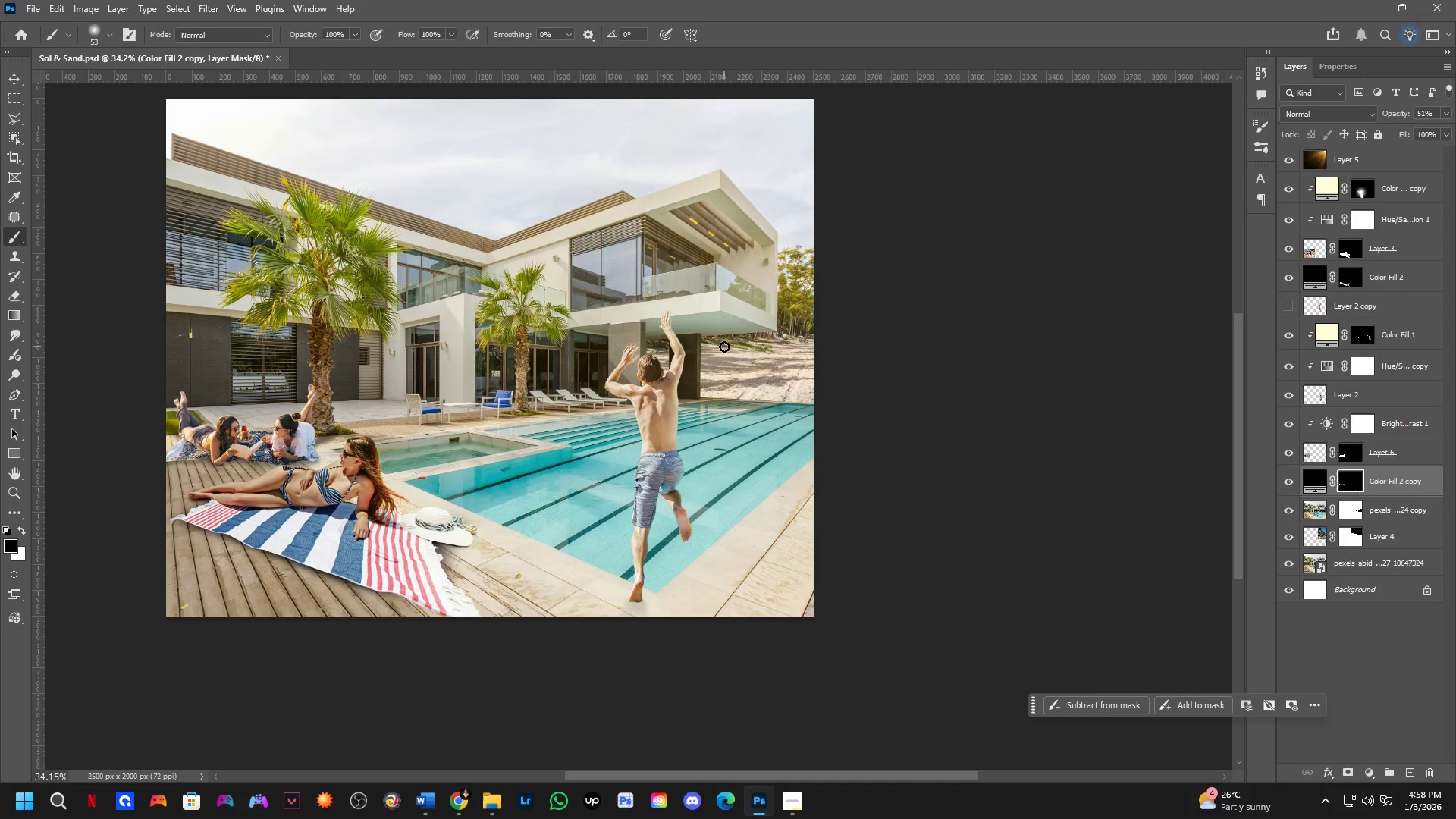 
hold_key(key=Space, duration=1.38)
 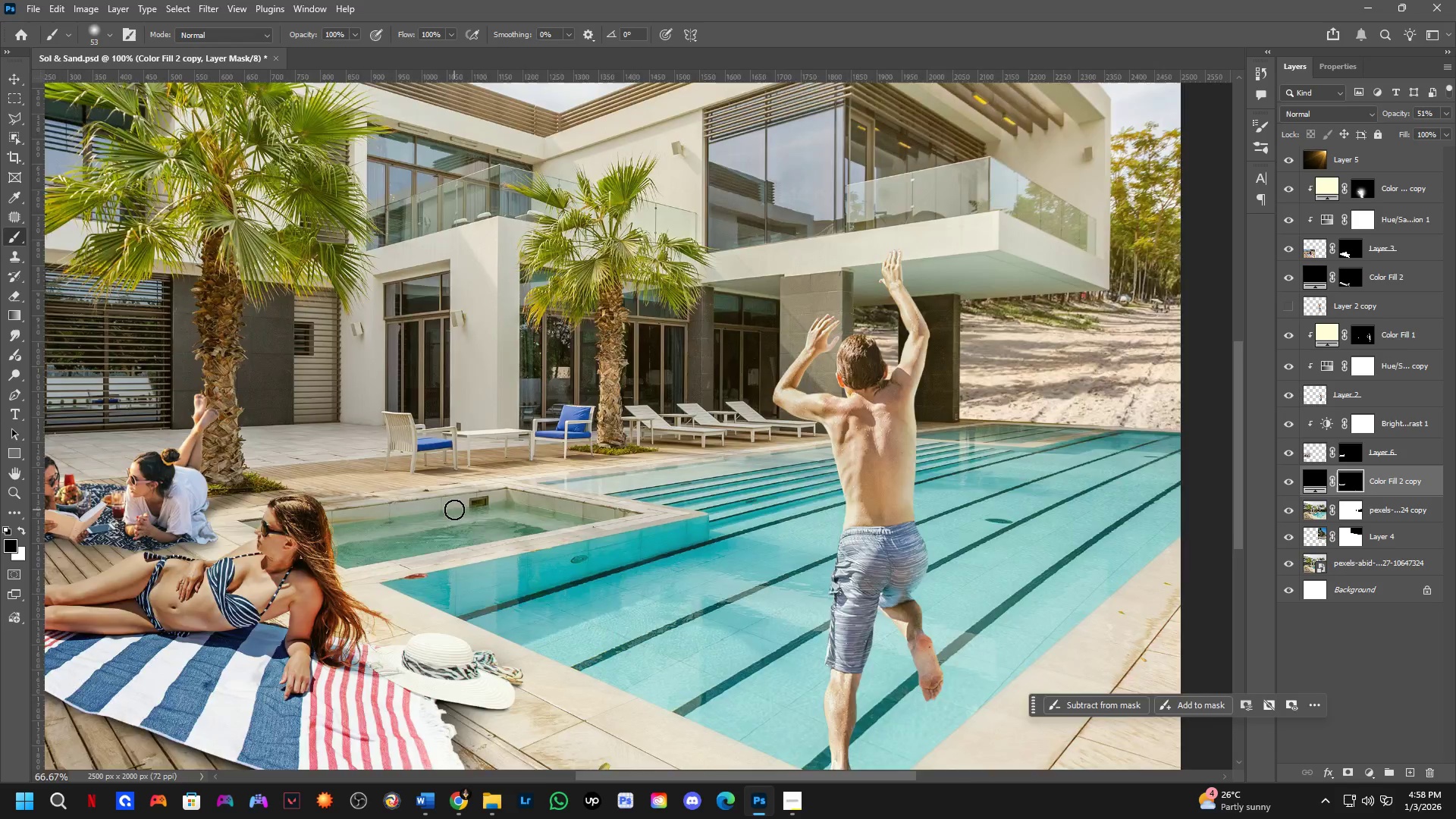 
left_click_drag(start_coordinate=[491, 435], to_coordinate=[574, 462])
 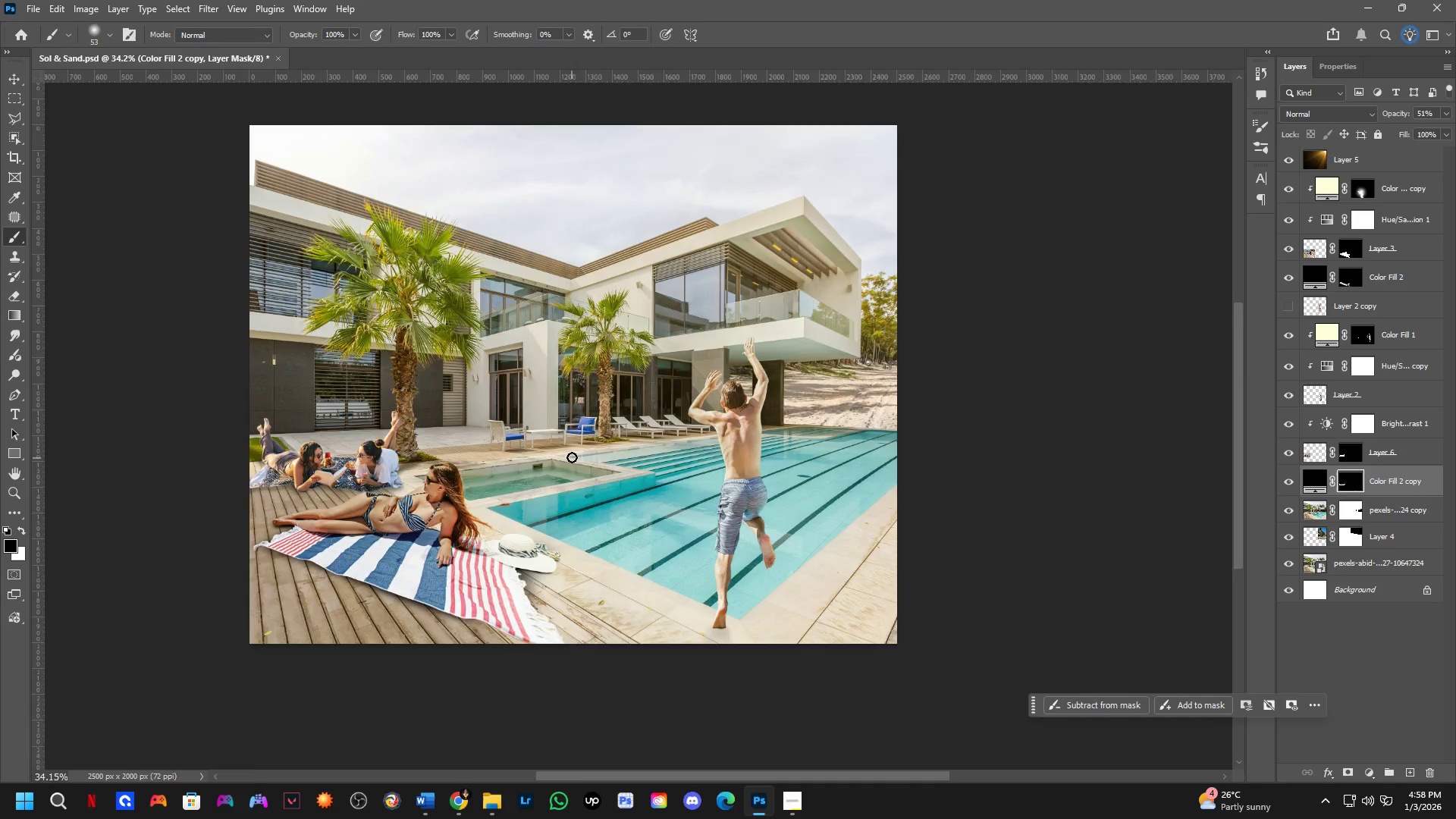 
key(Shift+ShiftLeft)
 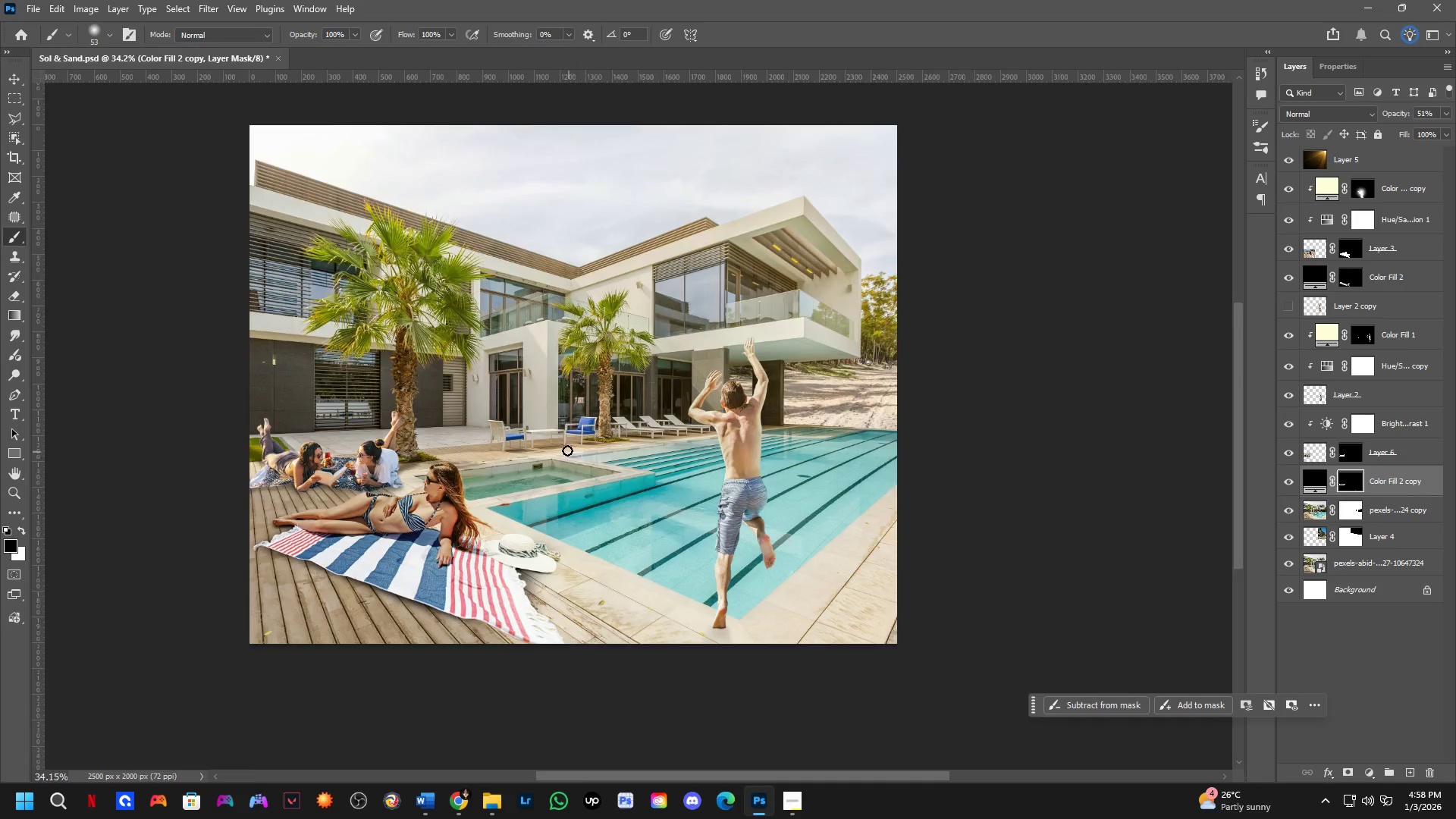 
key(Shift+ShiftLeft)
 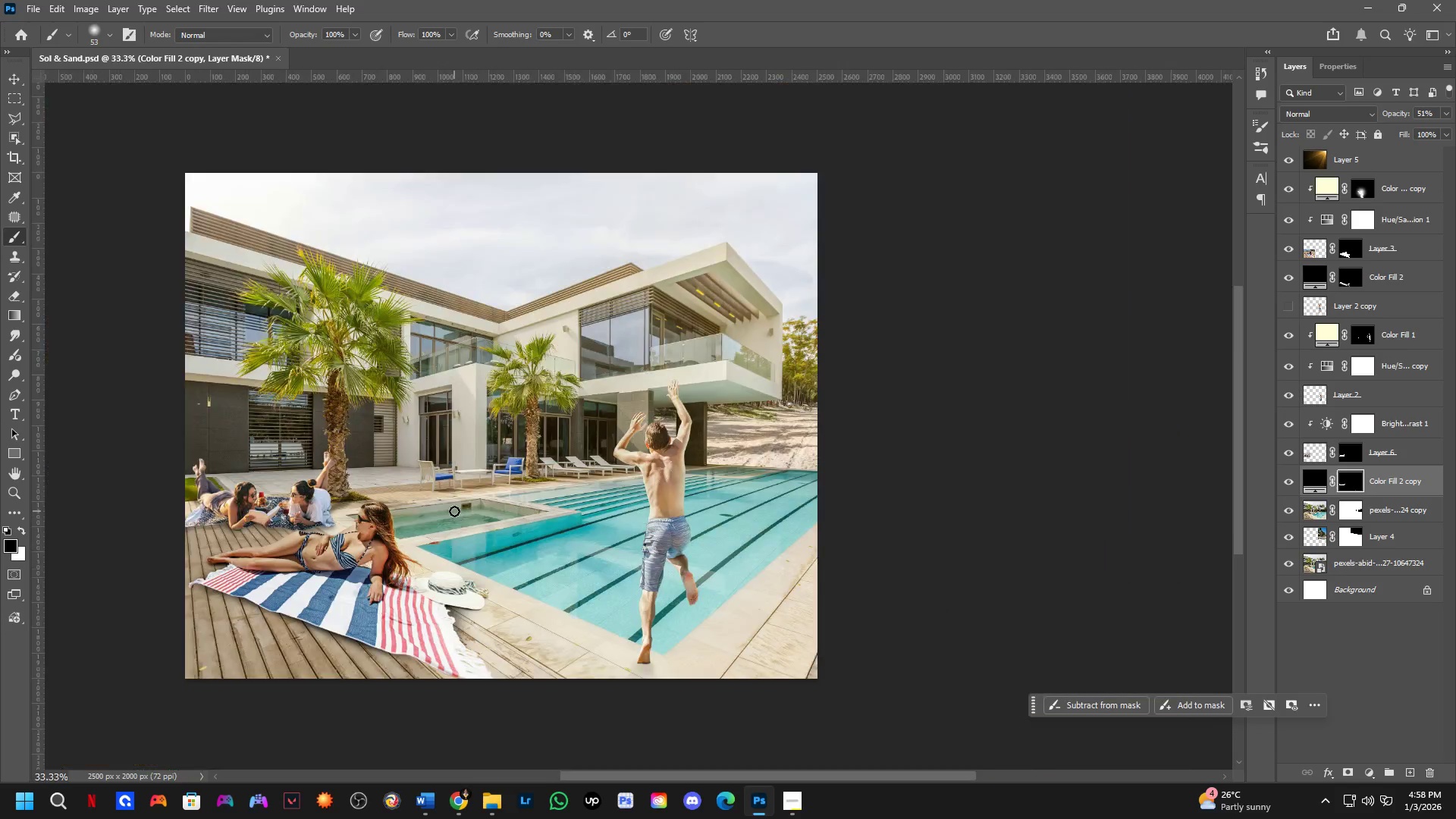 
hold_key(key=Space, duration=1.12)
 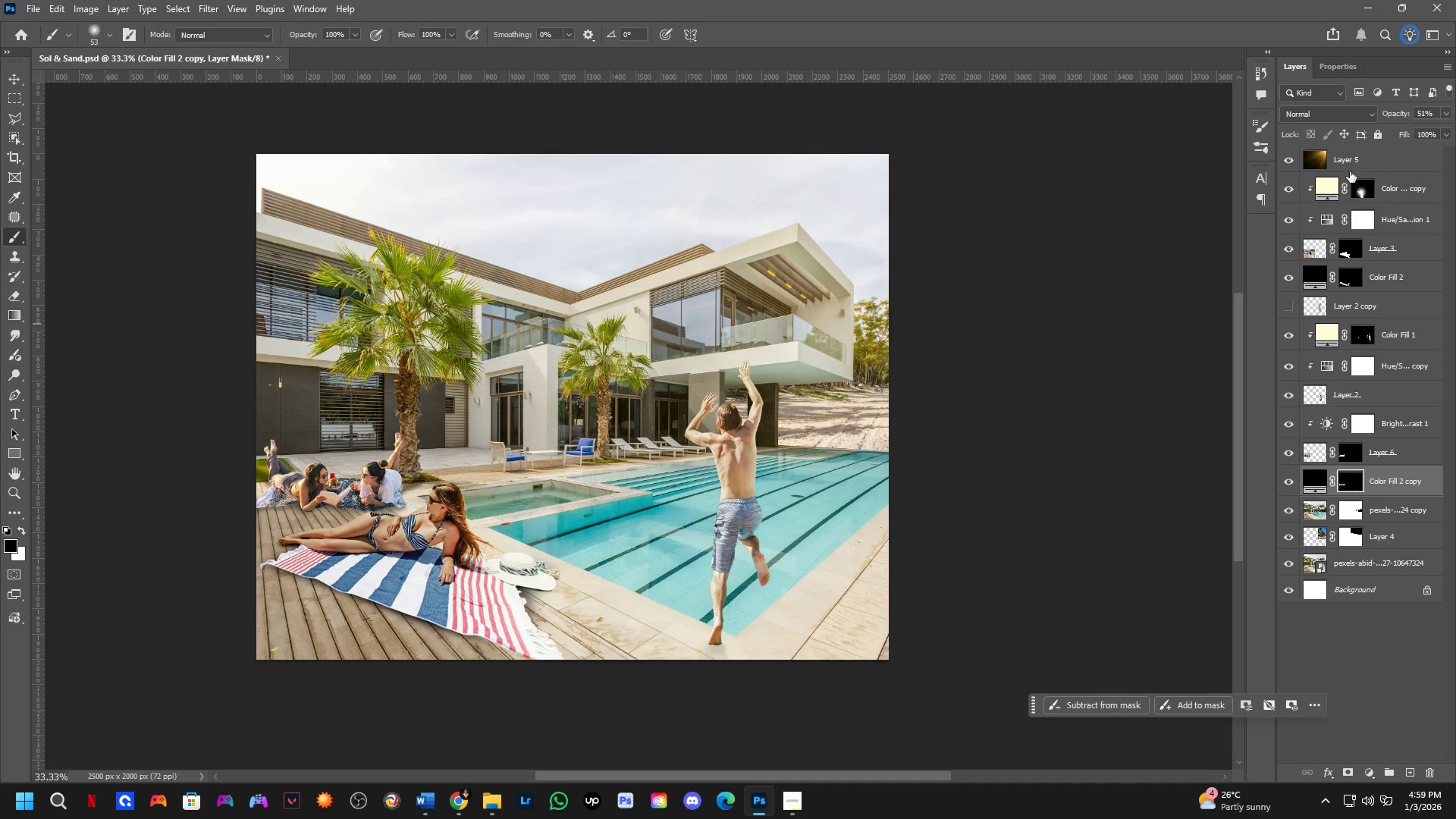 
left_click_drag(start_coordinate=[441, 541], to_coordinate=[513, 522])
 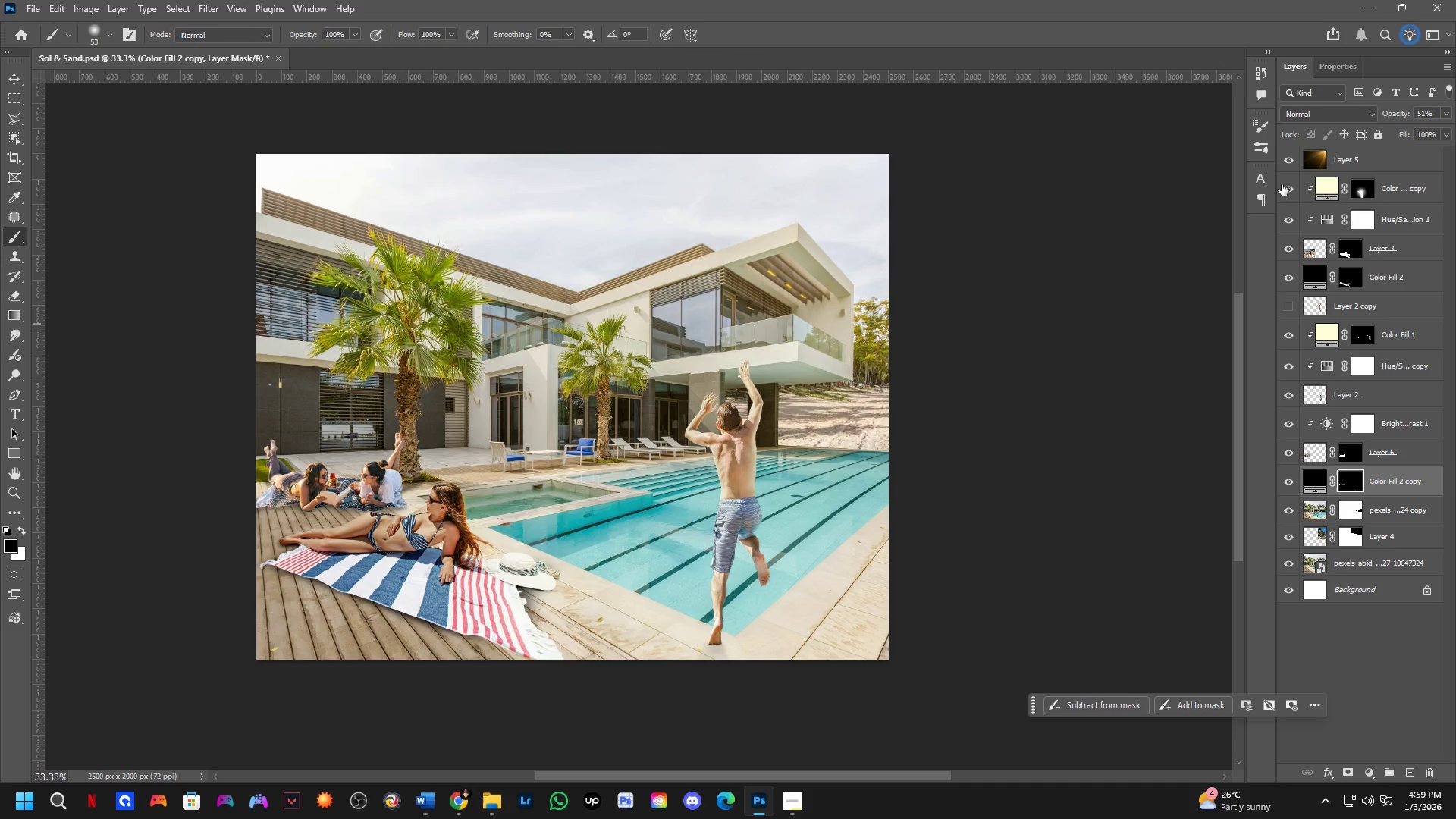 
scroll: coordinate [454, 510], scroll_direction: none, amount: 0.0
 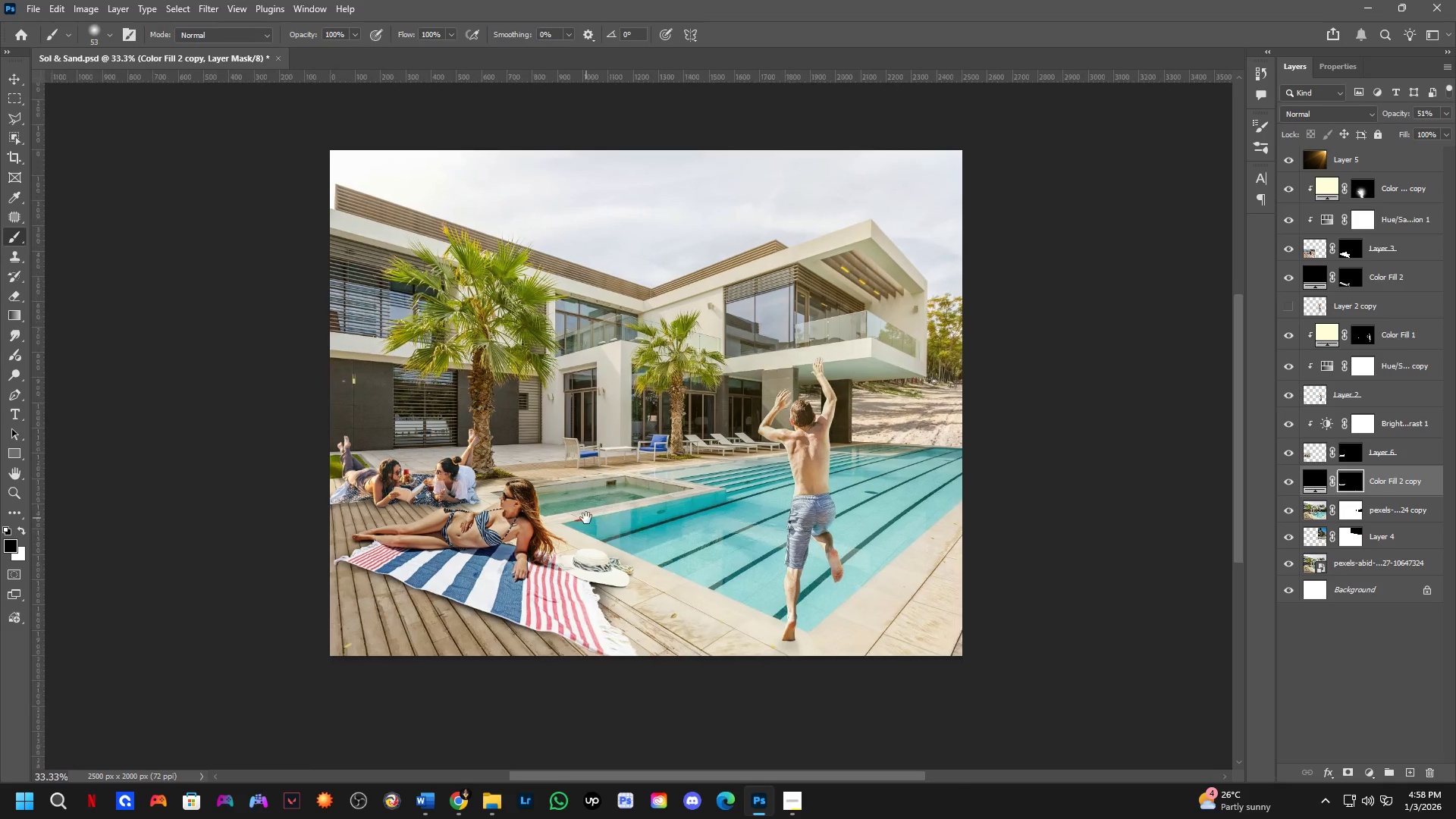 
double_click([1282, 186])
 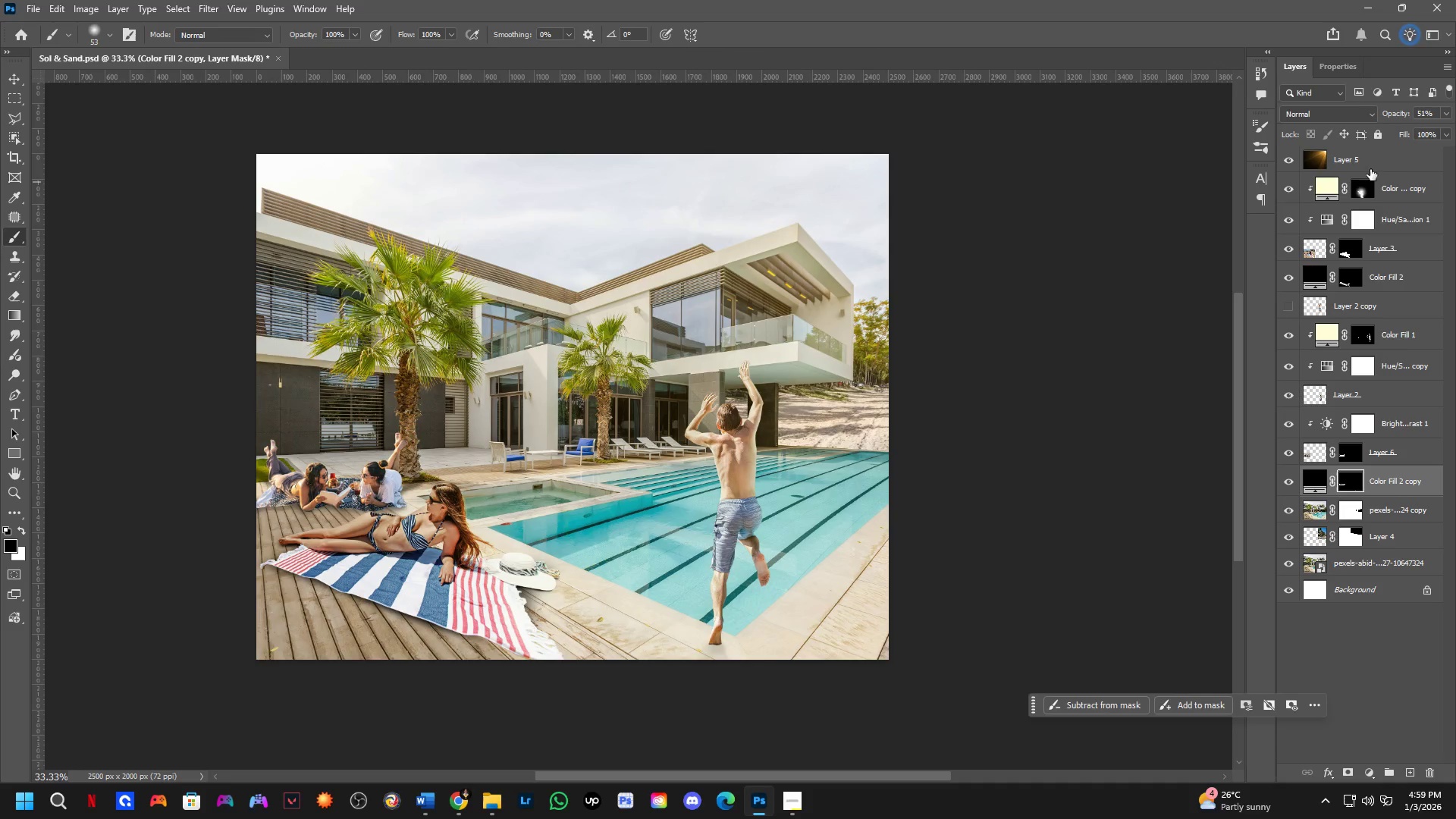 
triple_click([1392, 160])
 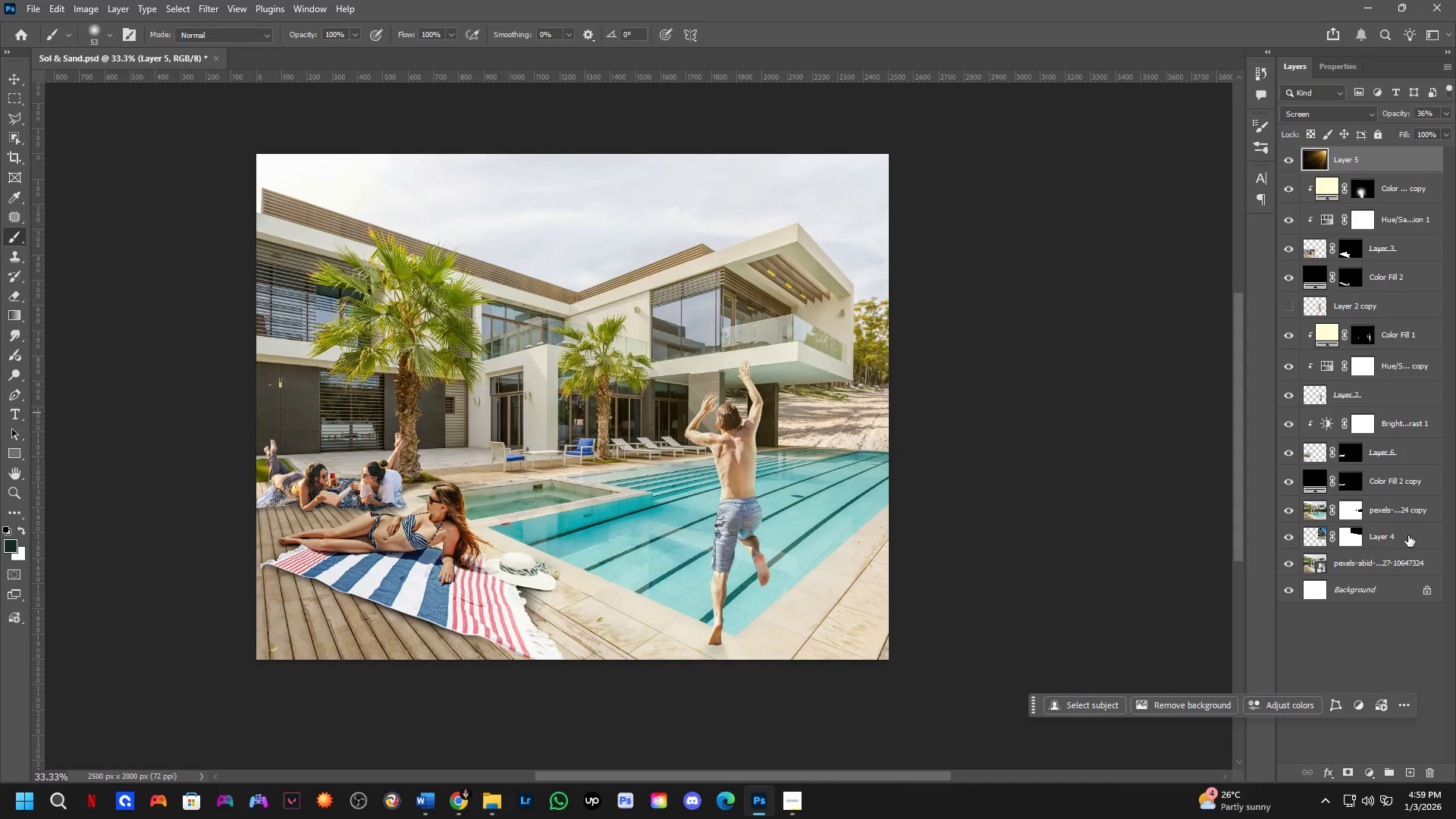 
key(Control+ControlLeft)
 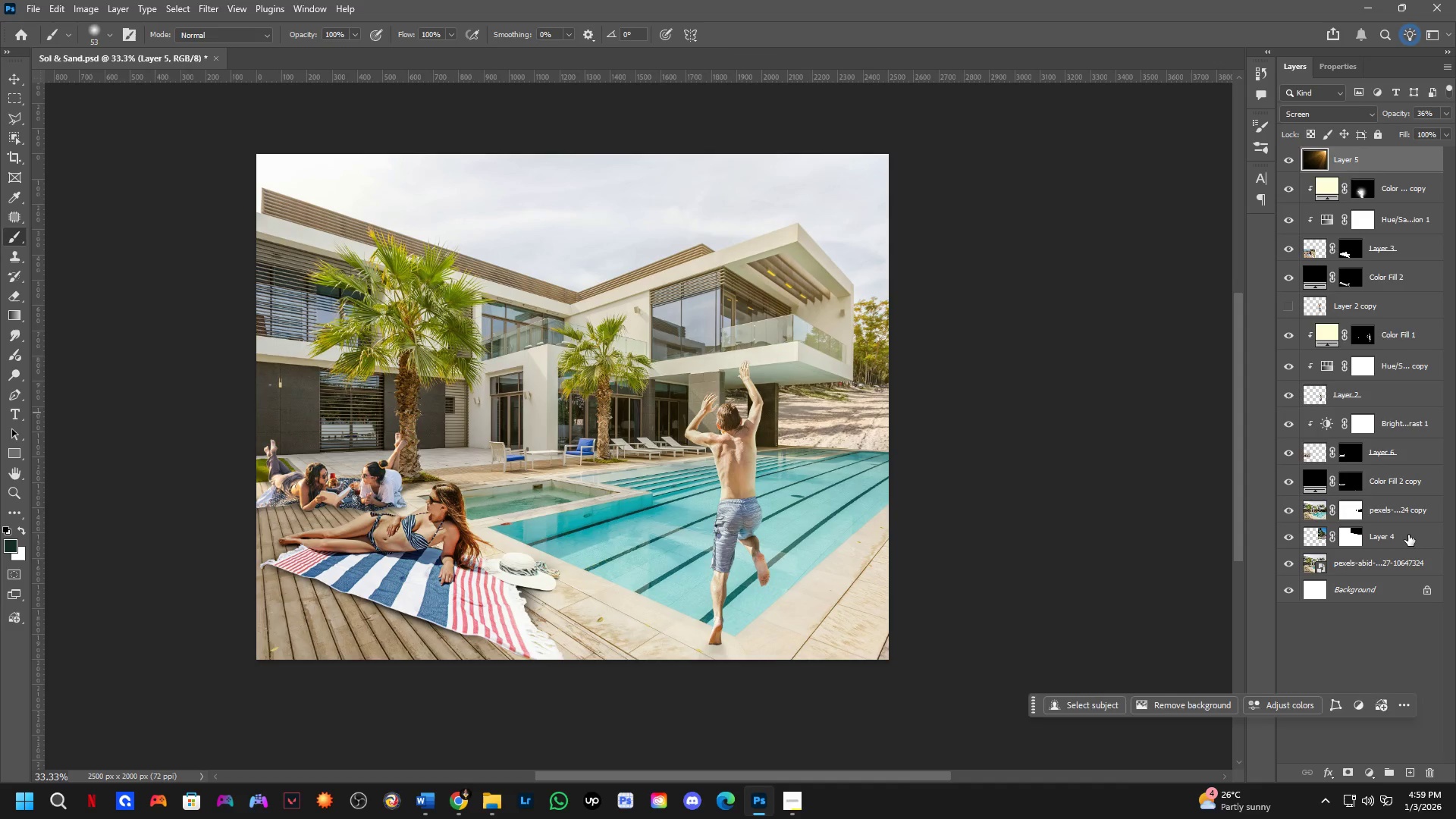 
key(Control+Shift+ShiftLeft)
 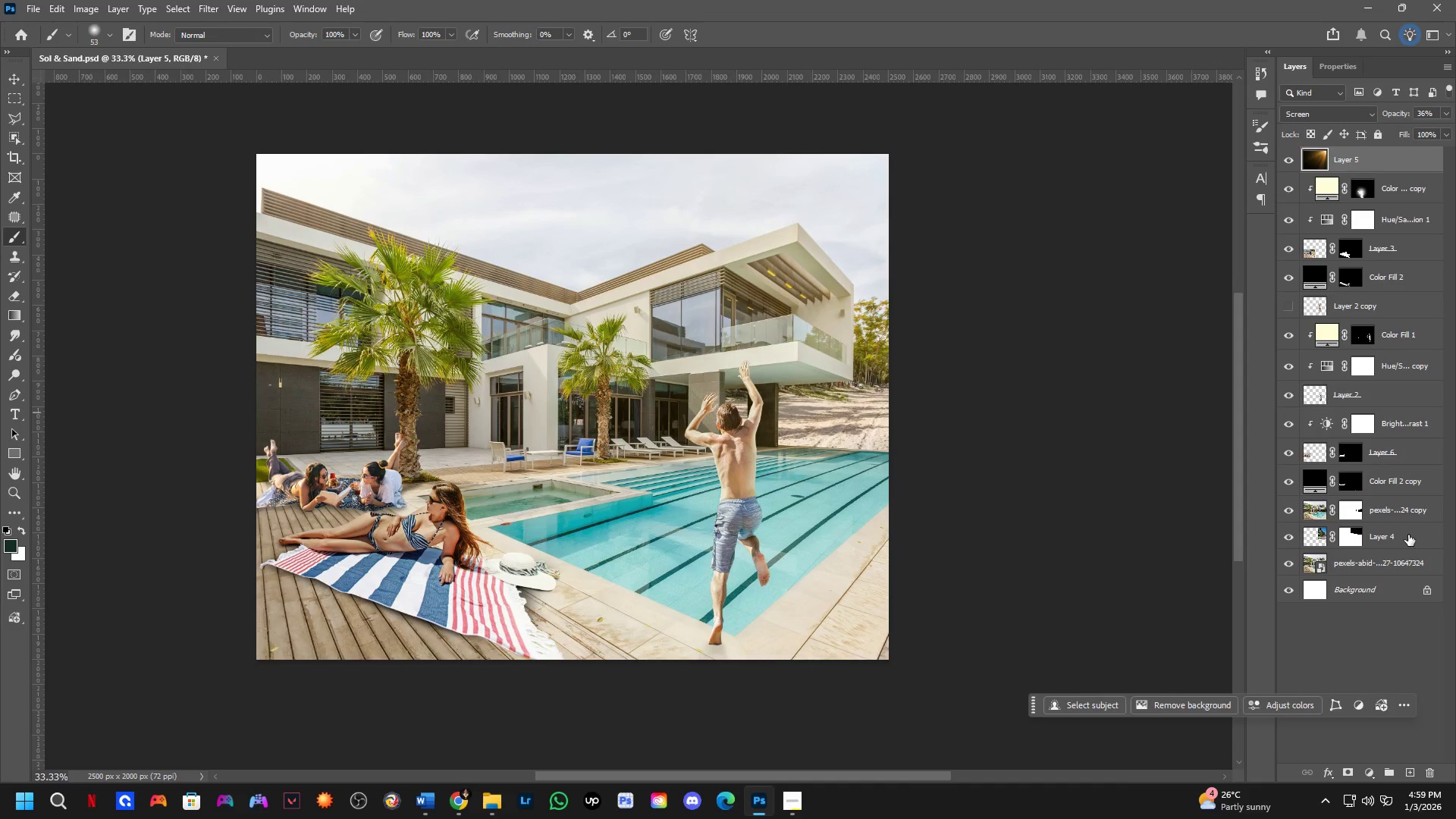 
left_click([1408, 535])
 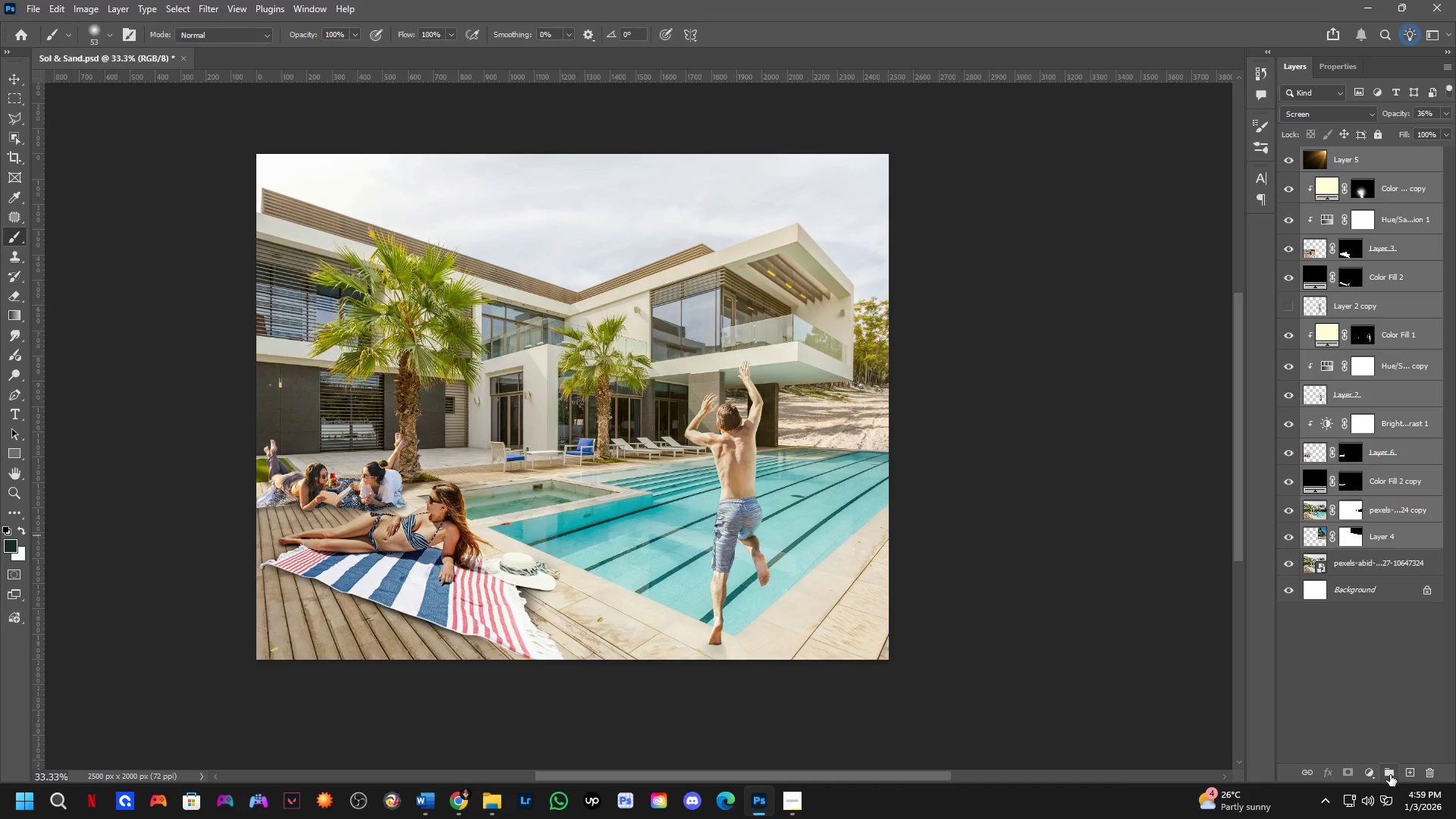 
left_click([1387, 774])
 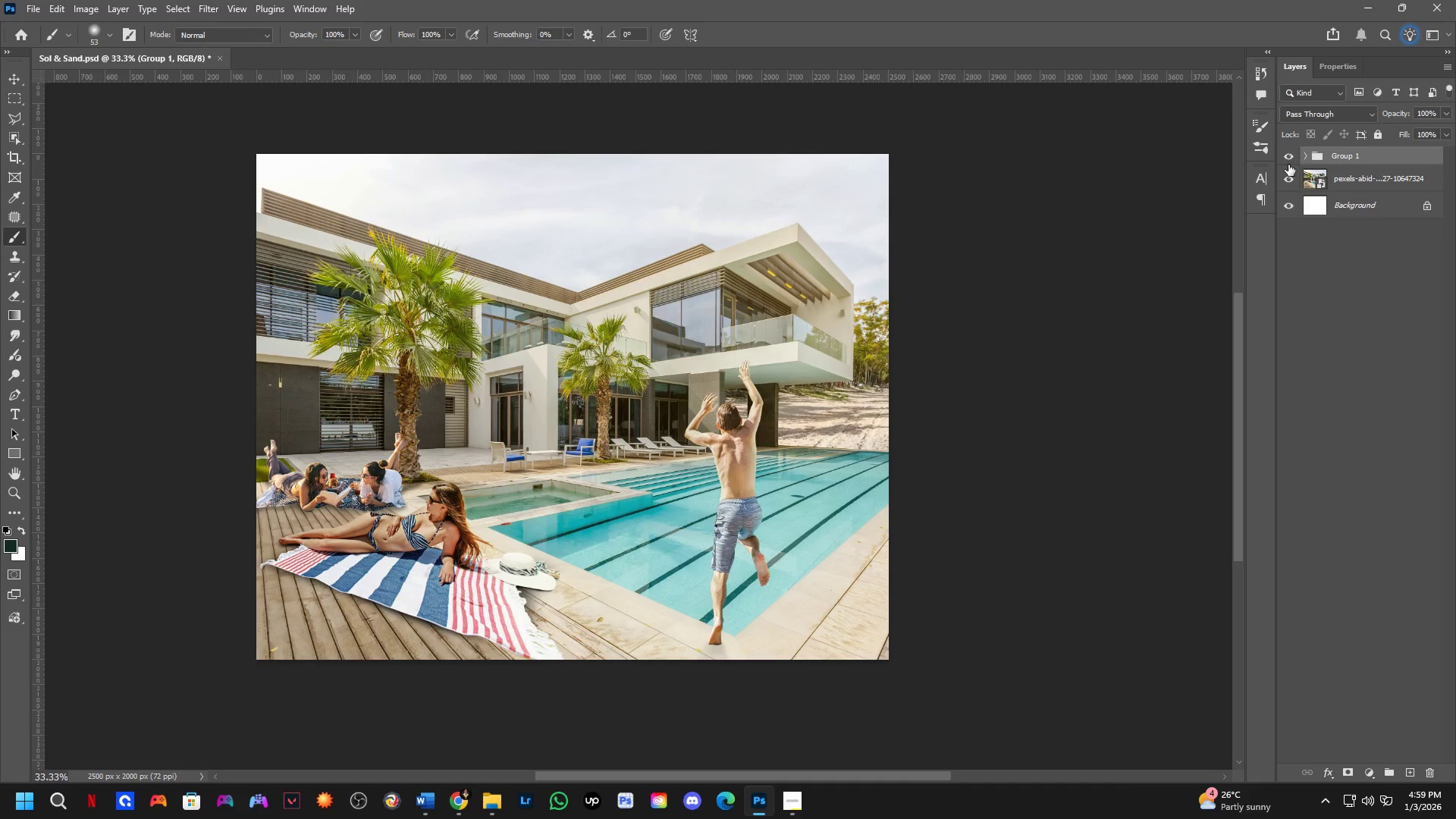 
left_click([1288, 165])
 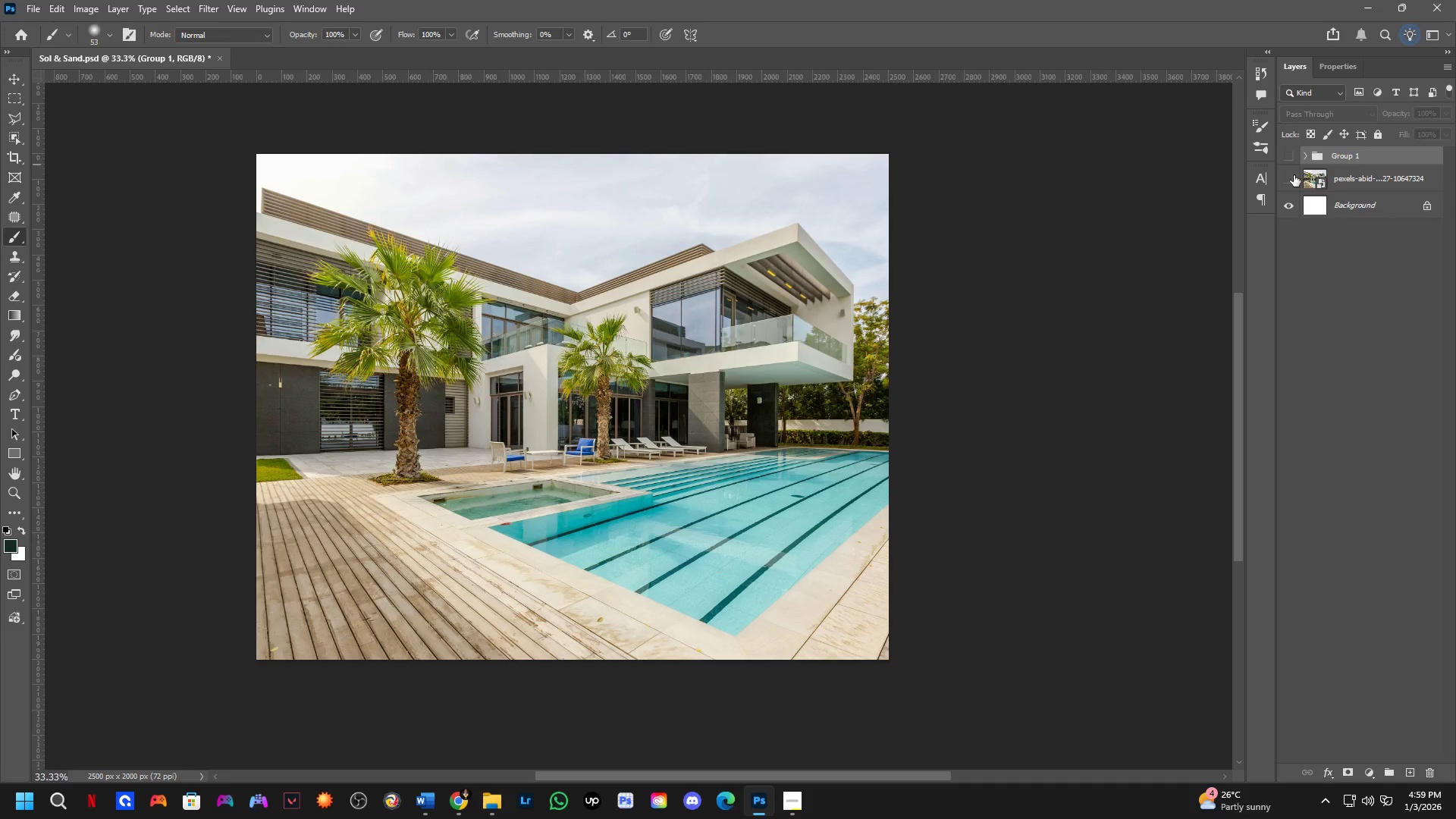 
double_click([1291, 155])
 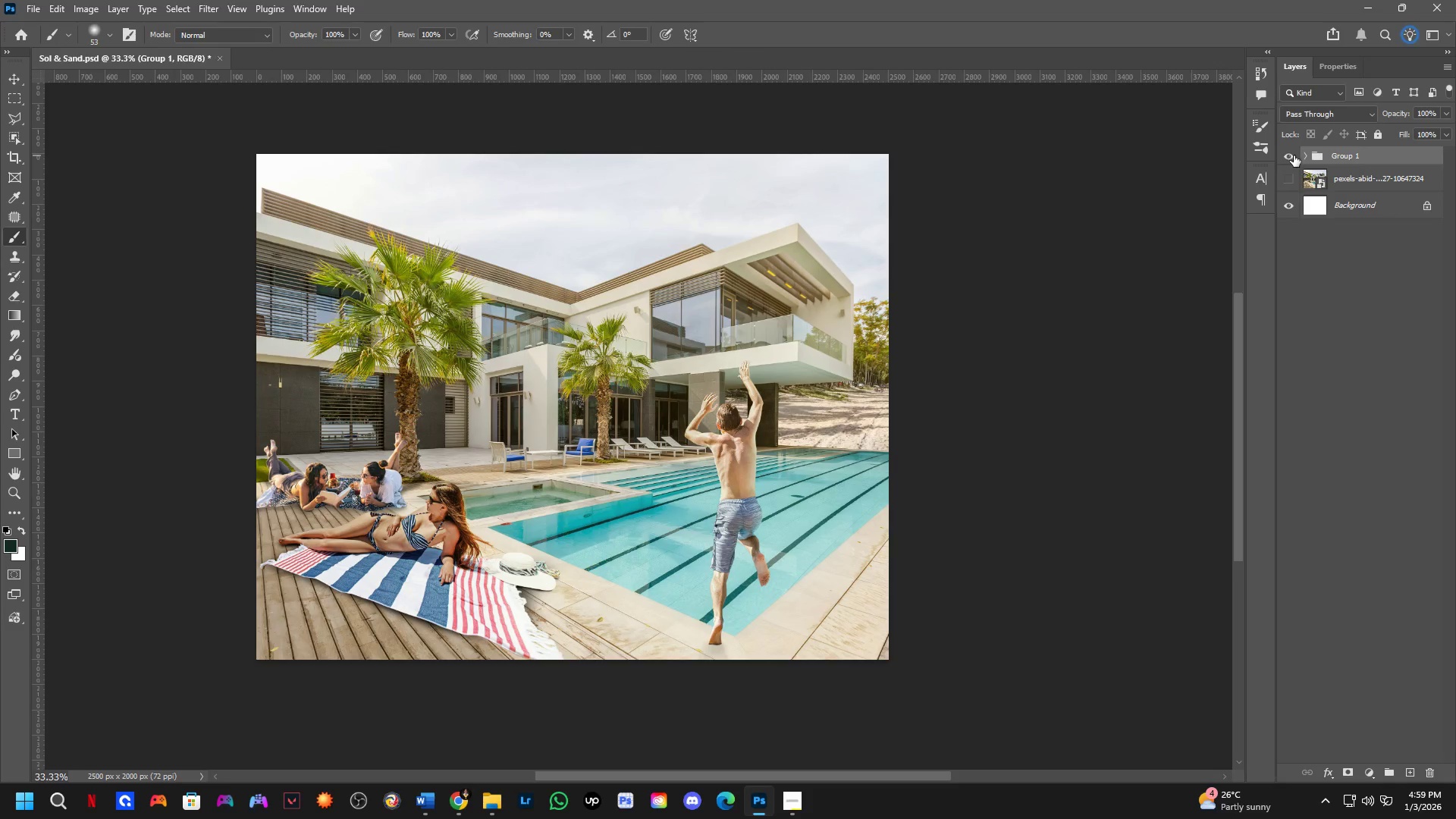 
key(Control+J)
 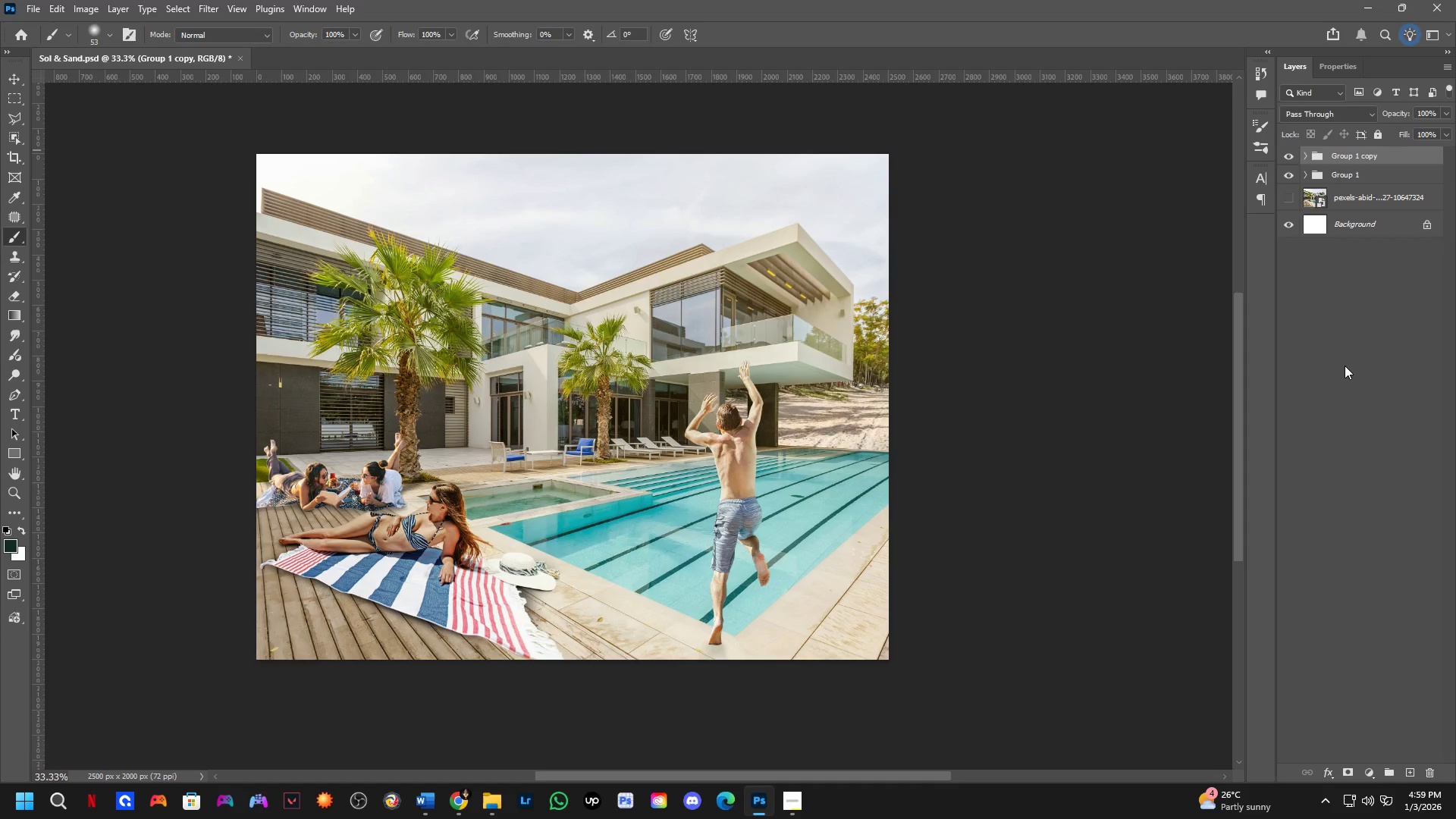 
key(Control+E)
 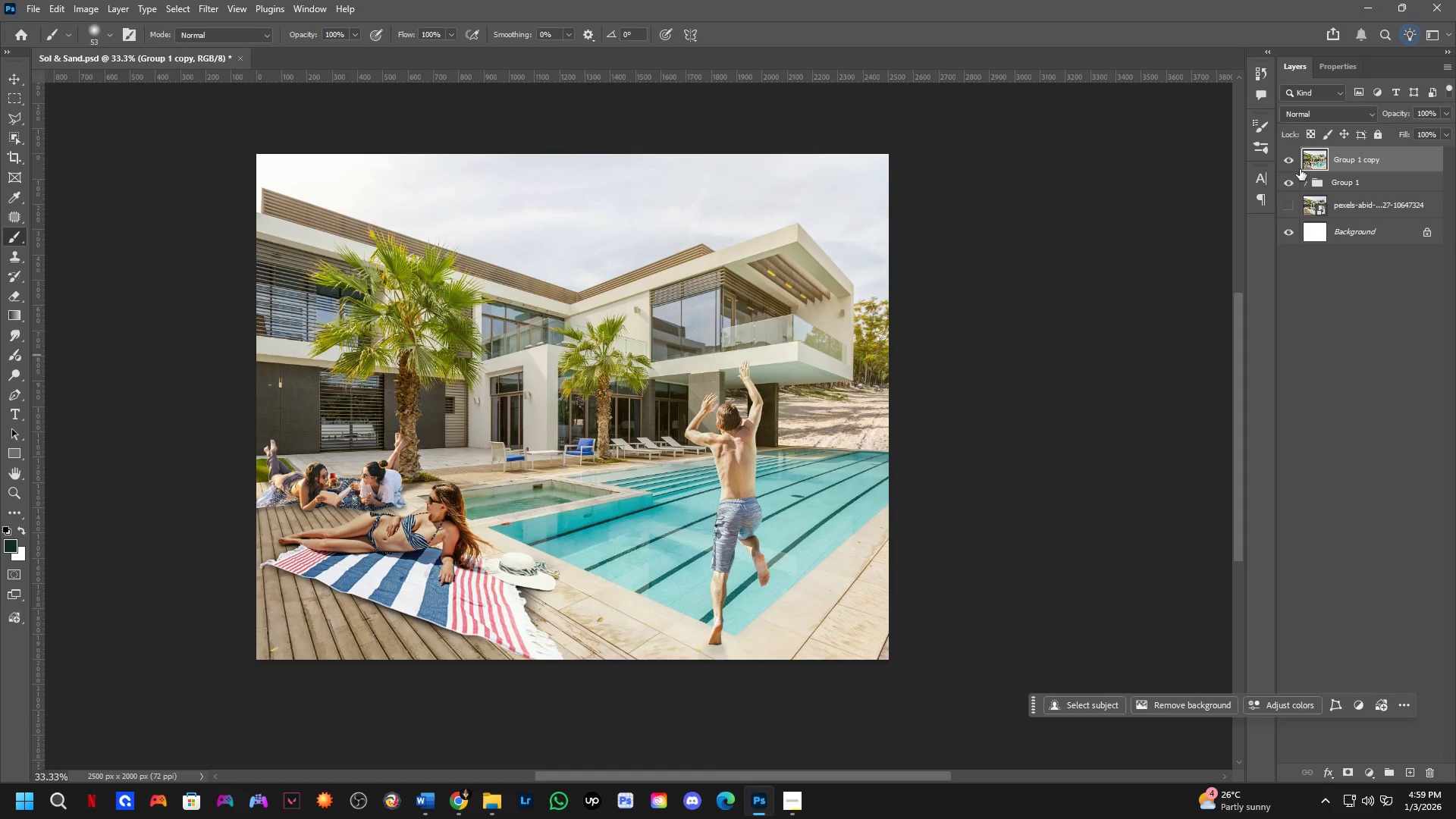 
key(Control+A)
 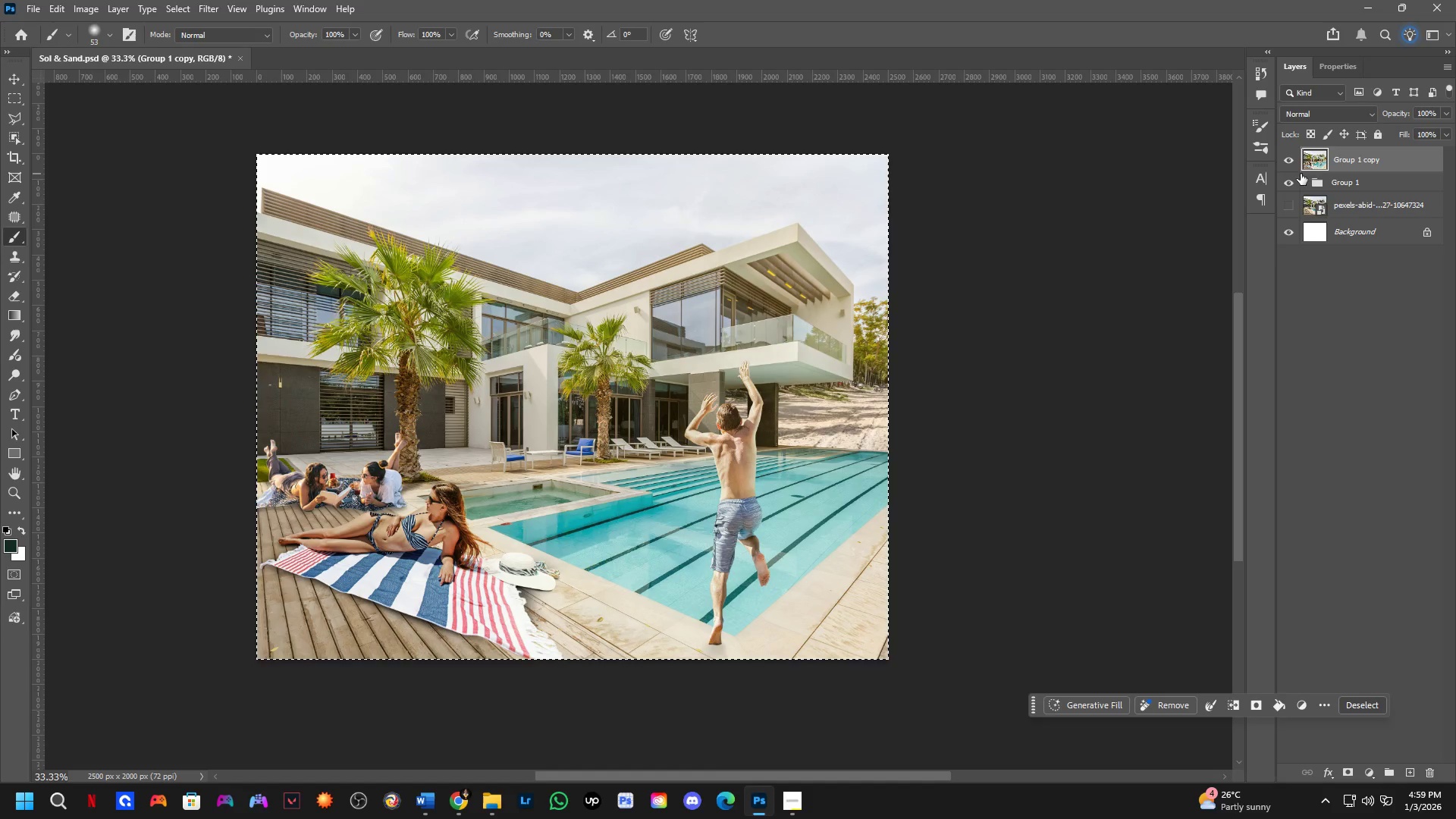 
key(Control+J)
 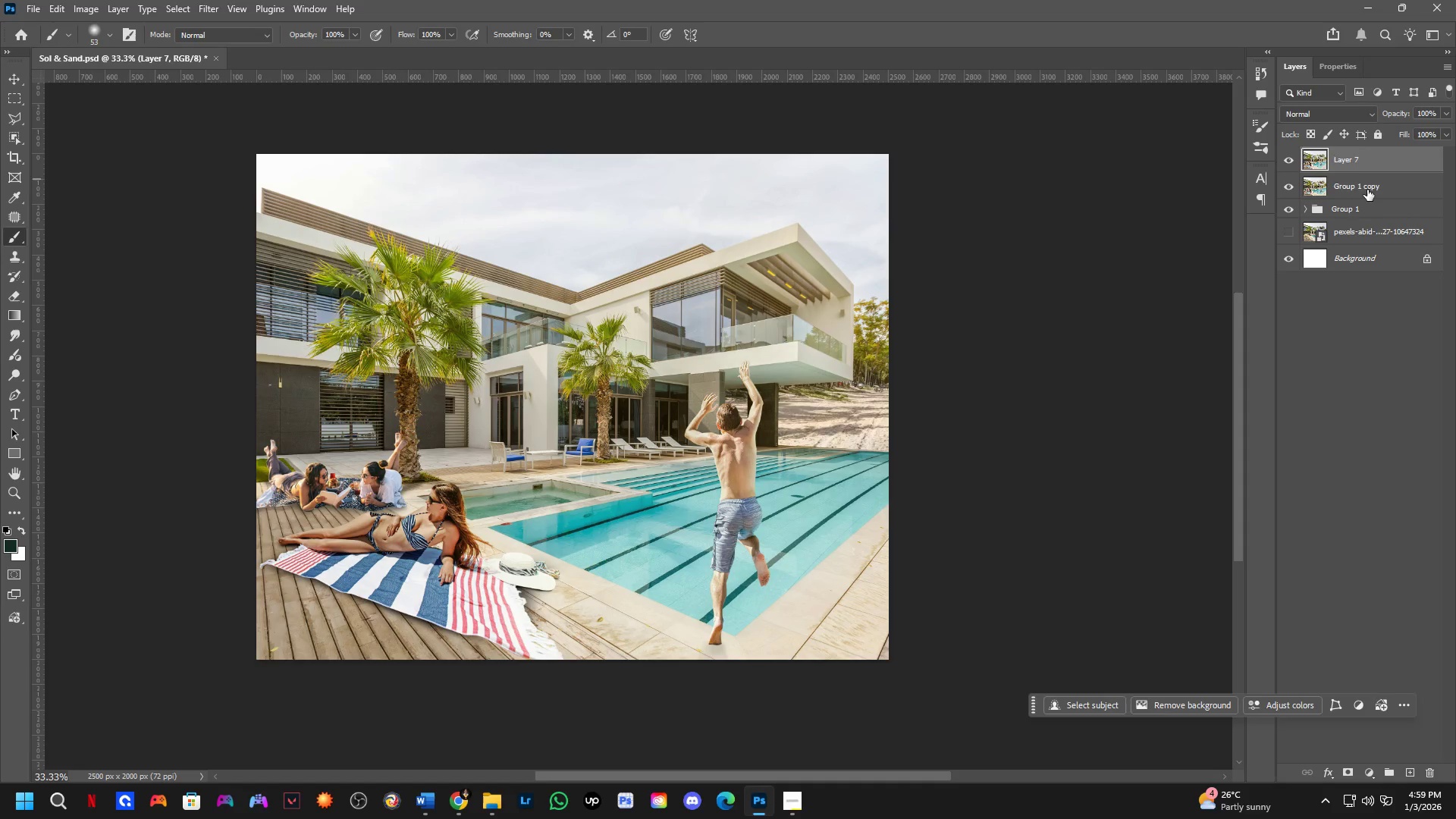 
left_click([1369, 190])
 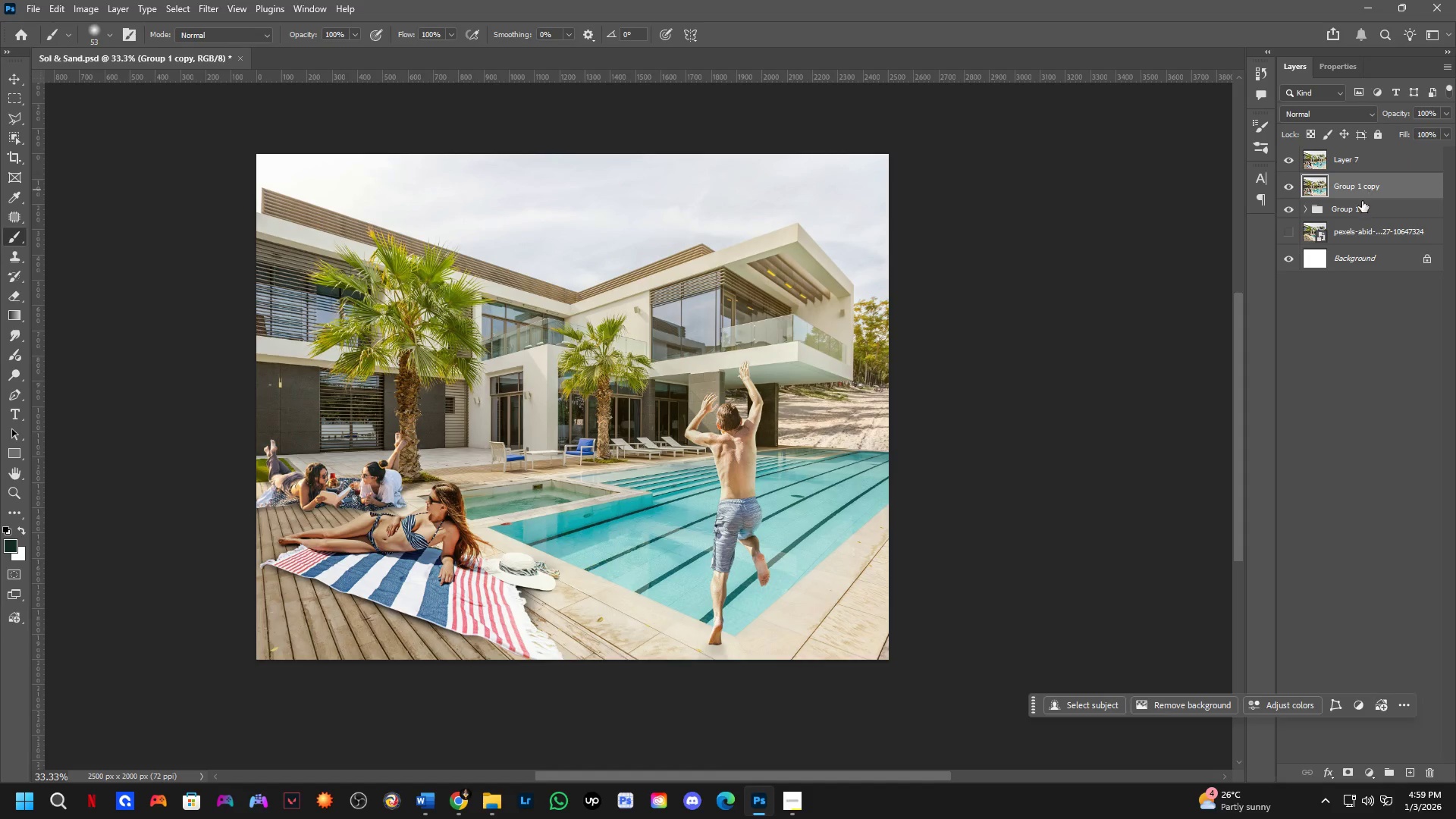 
key(Backspace)
 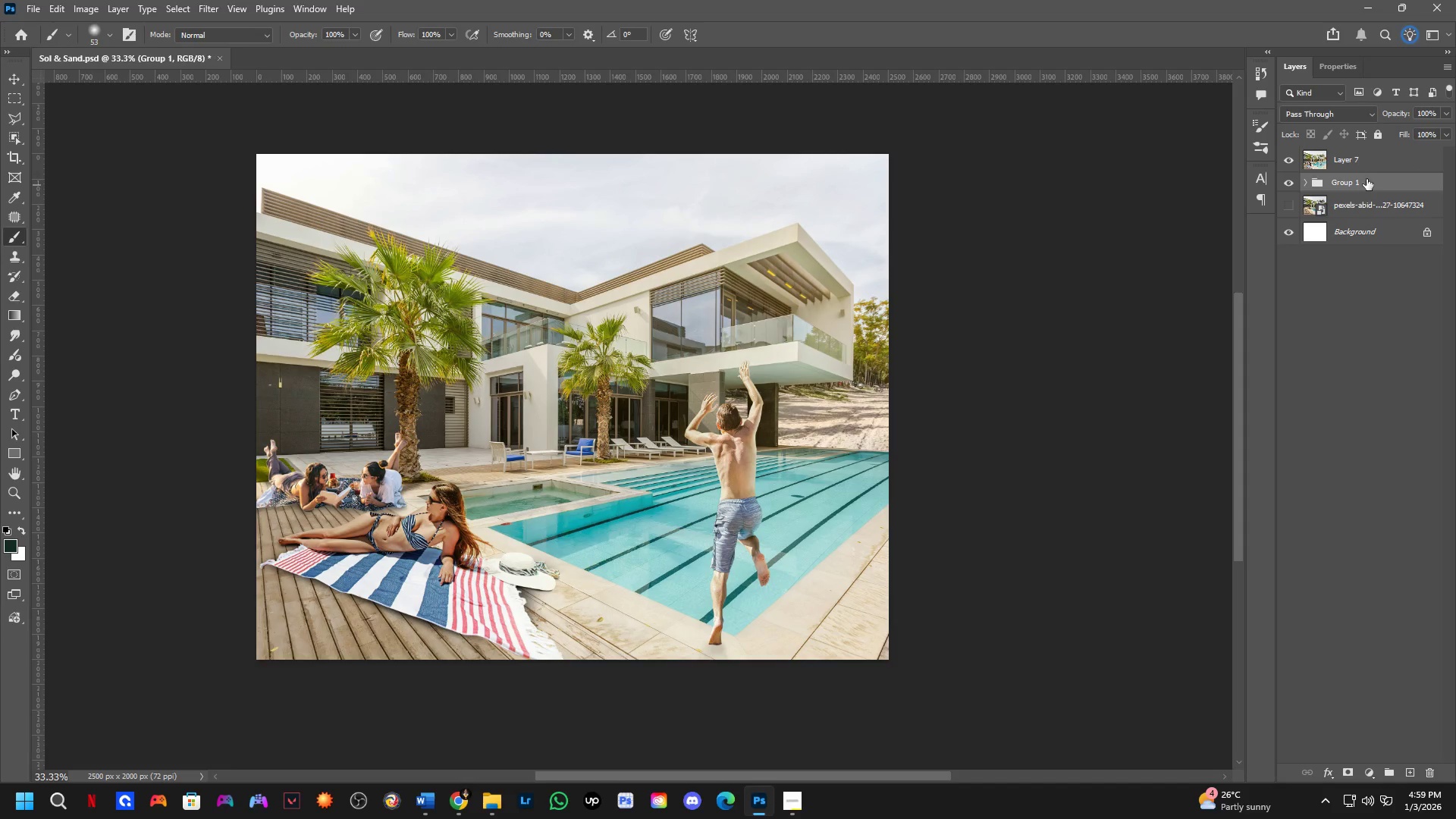 
left_click([1370, 171])
 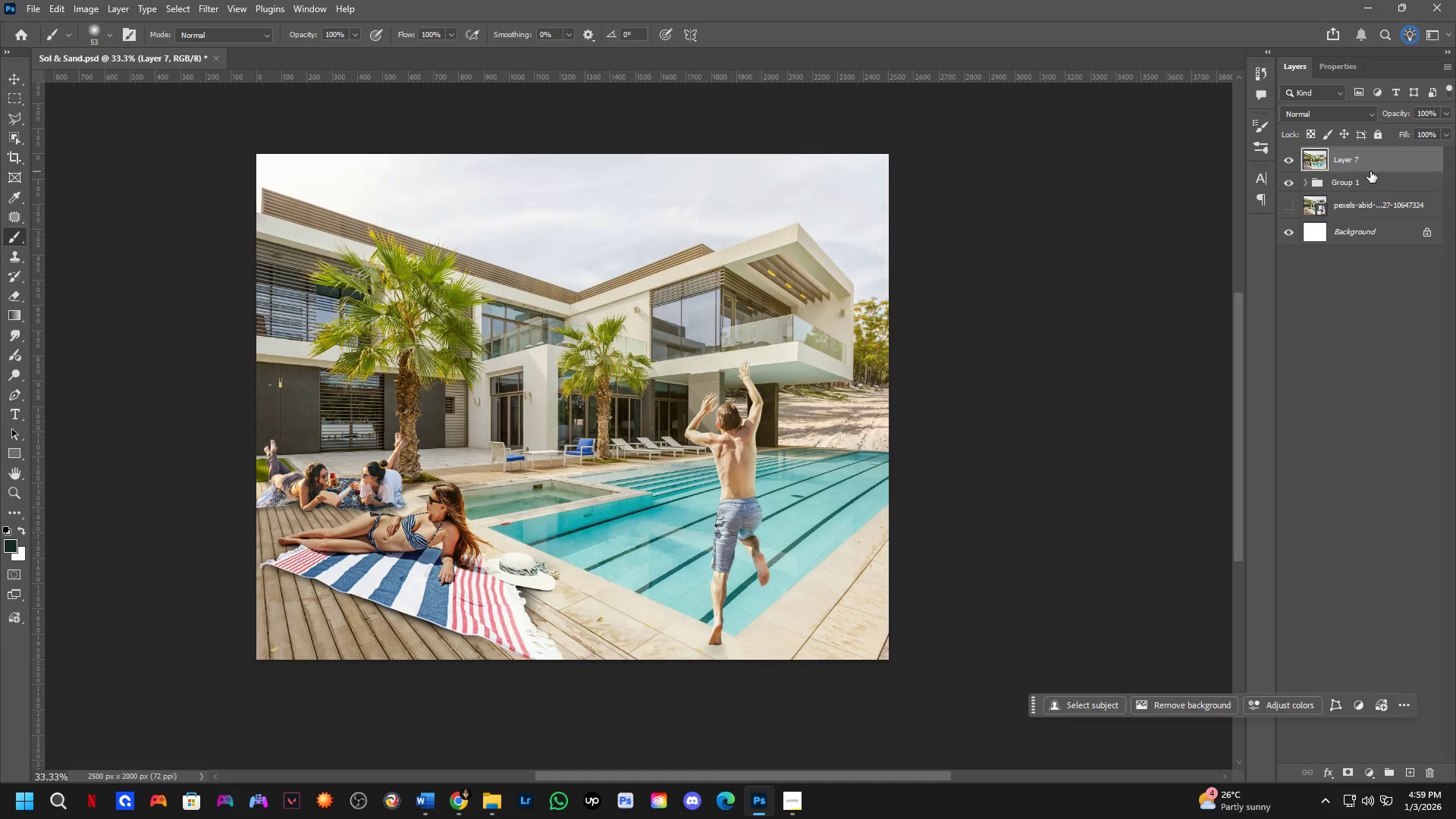 
right_click([1370, 171])
 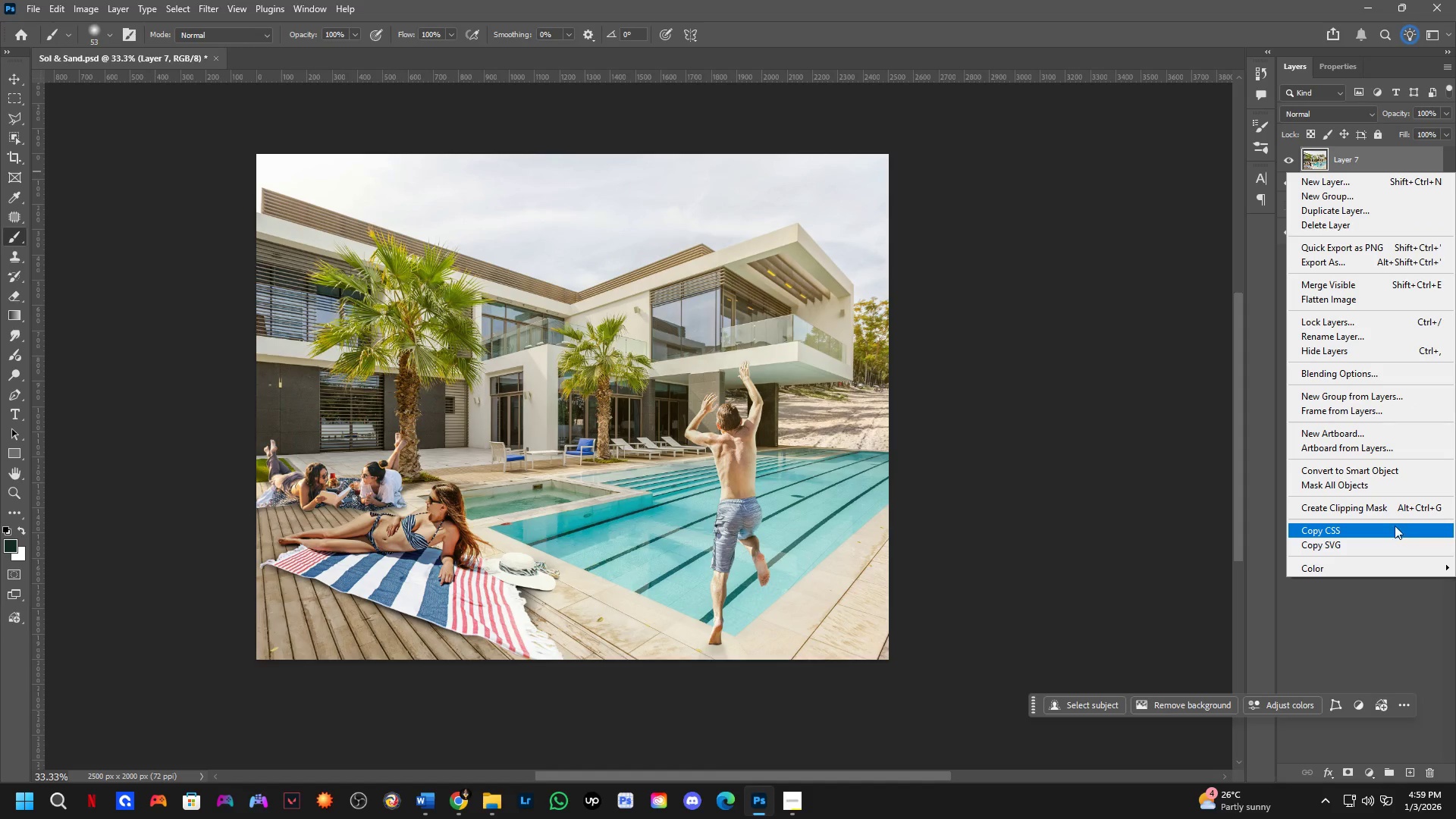 
left_click_drag(start_coordinate=[1386, 470], to_coordinate=[1385, 466])
 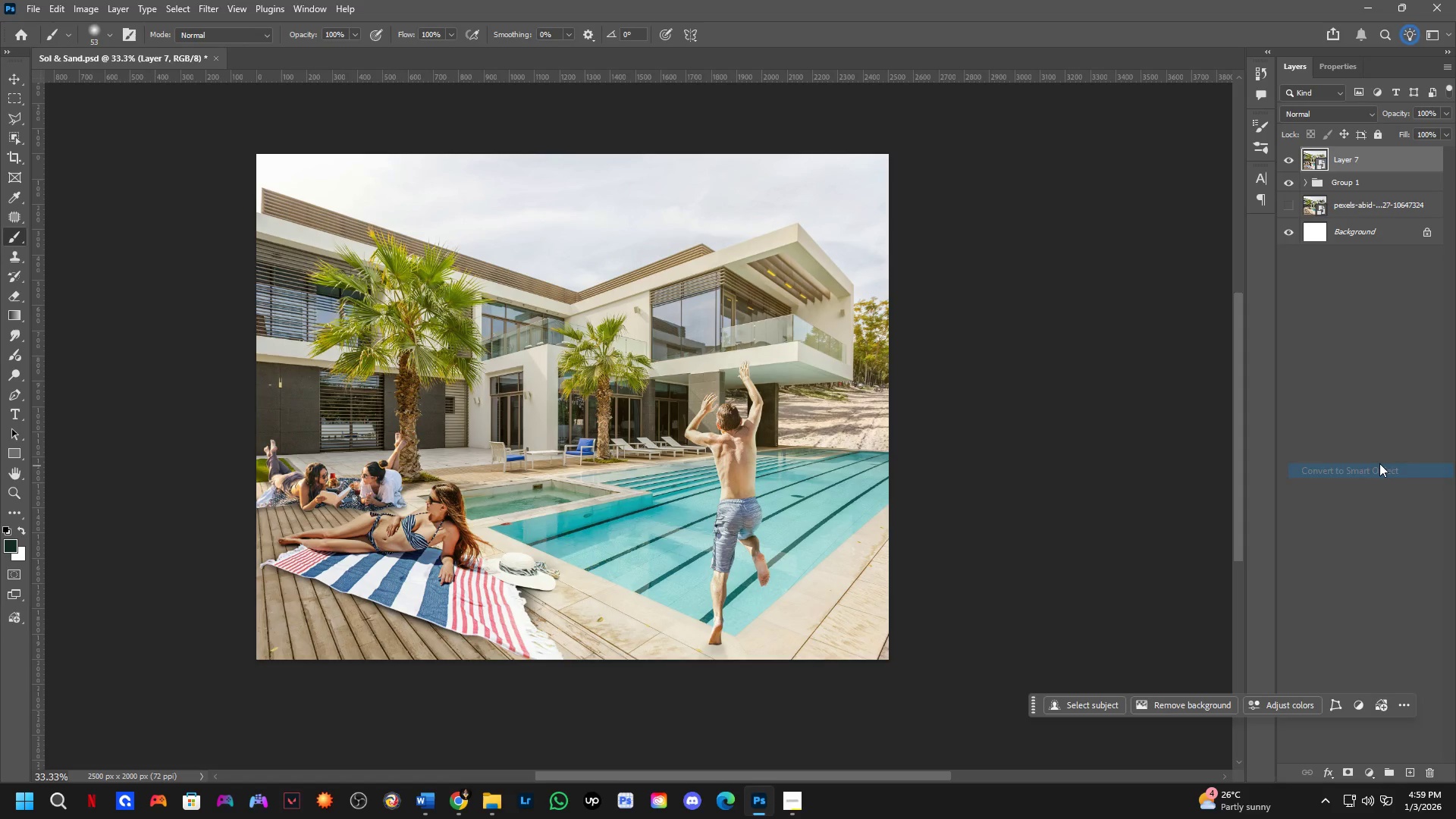 
key(Control+Shift+S)
 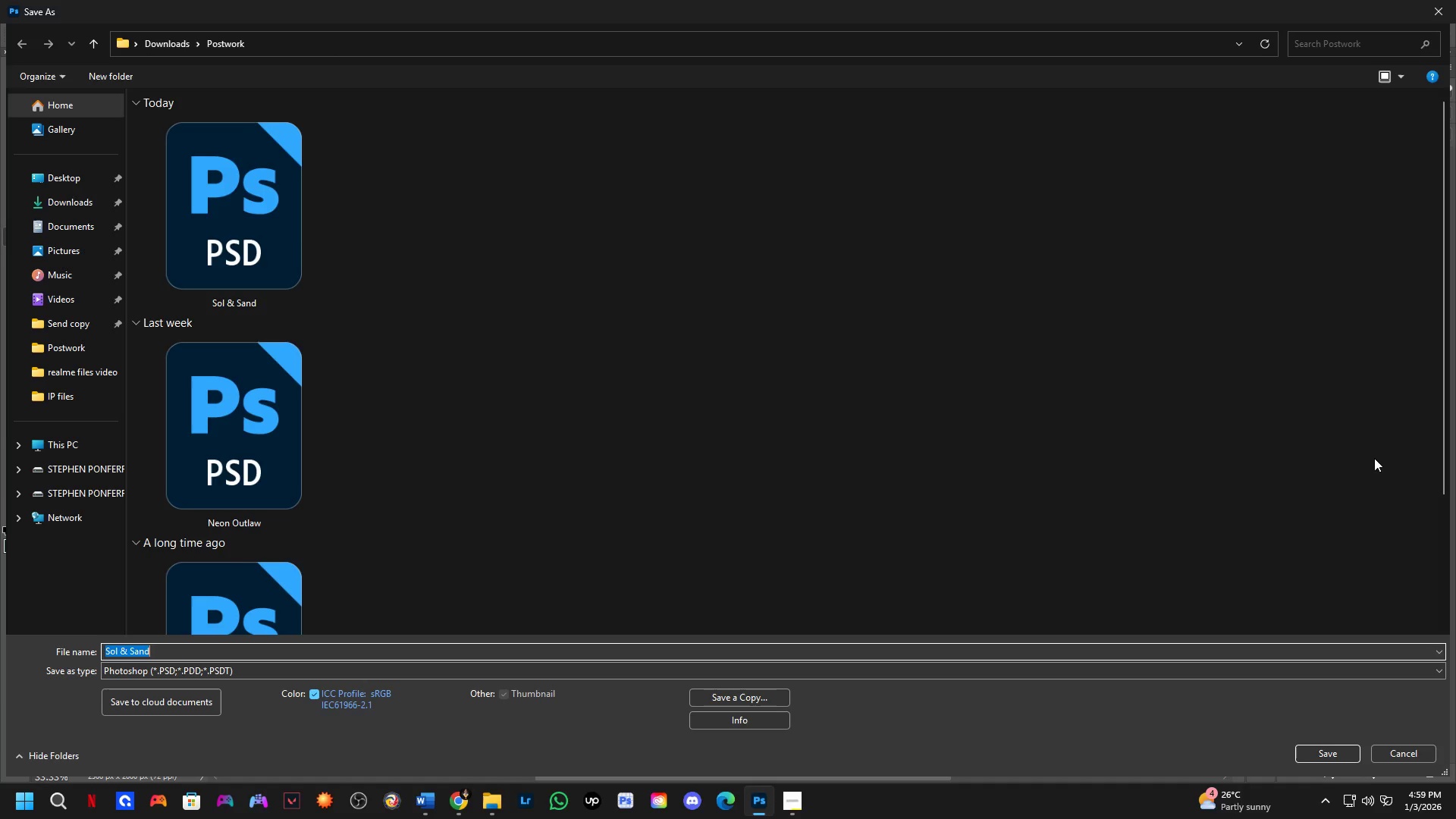 
key(Escape)
 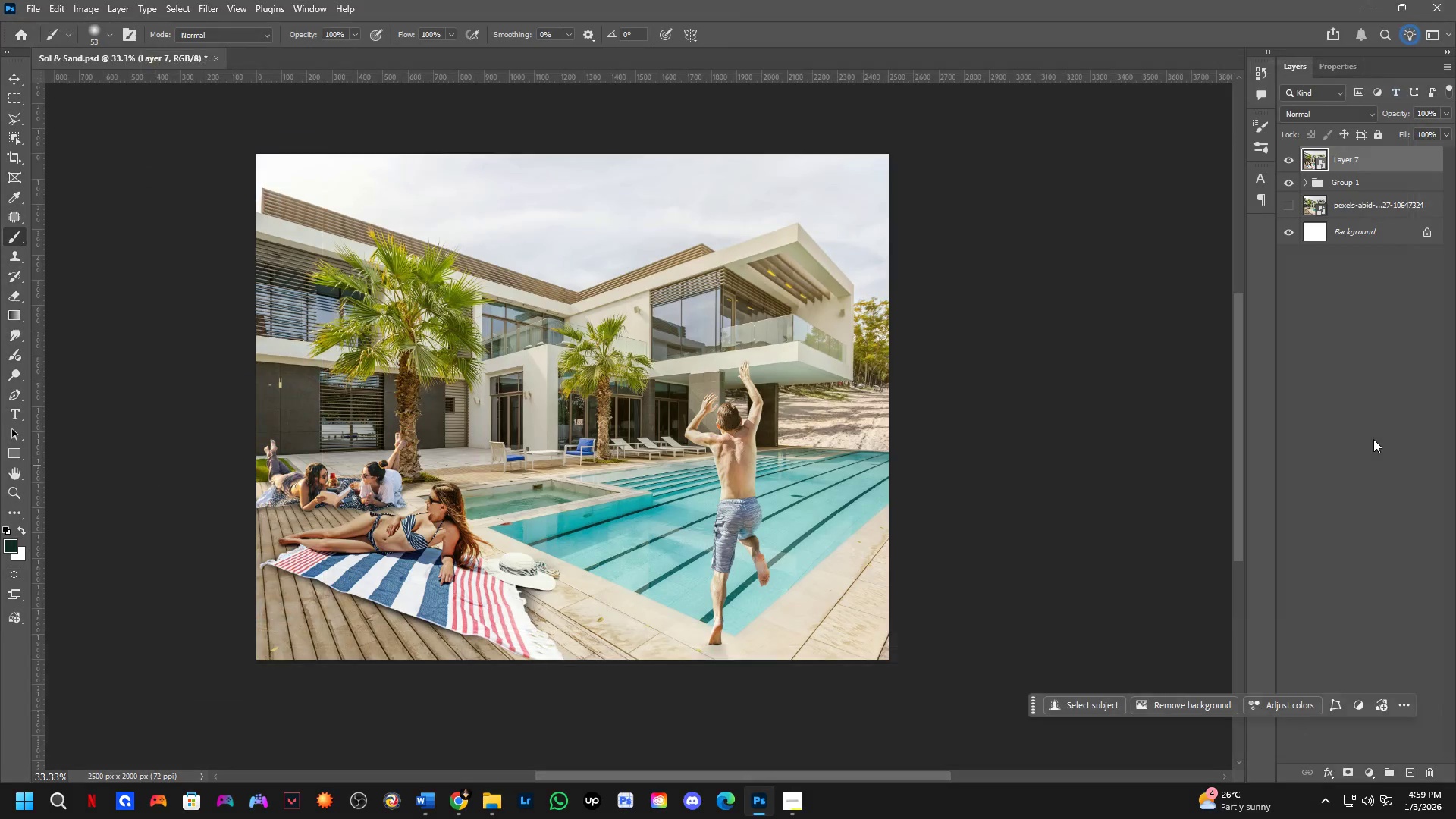 
key(Control+Shift+S)
 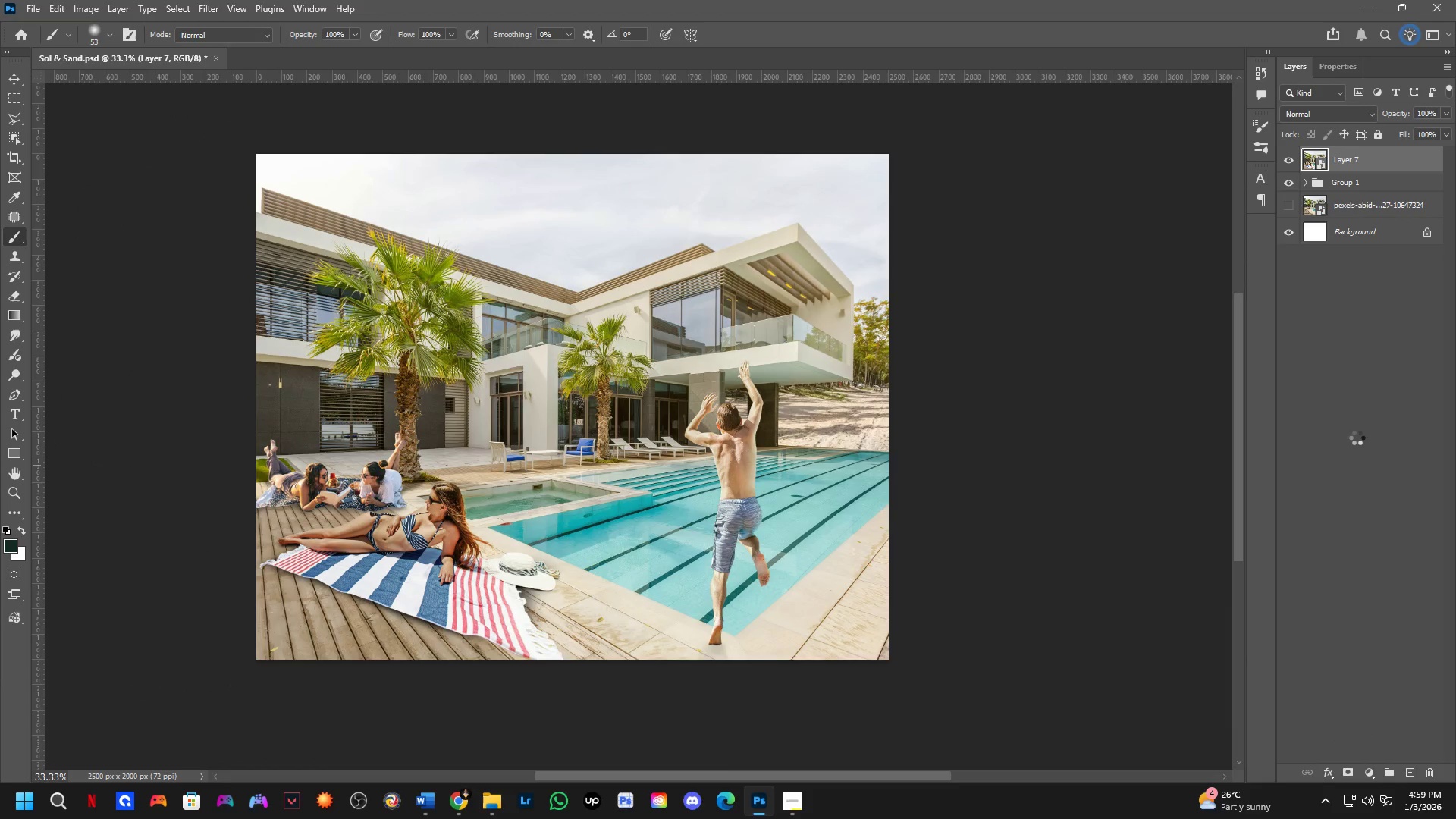 
key(Control+Shift+A)
 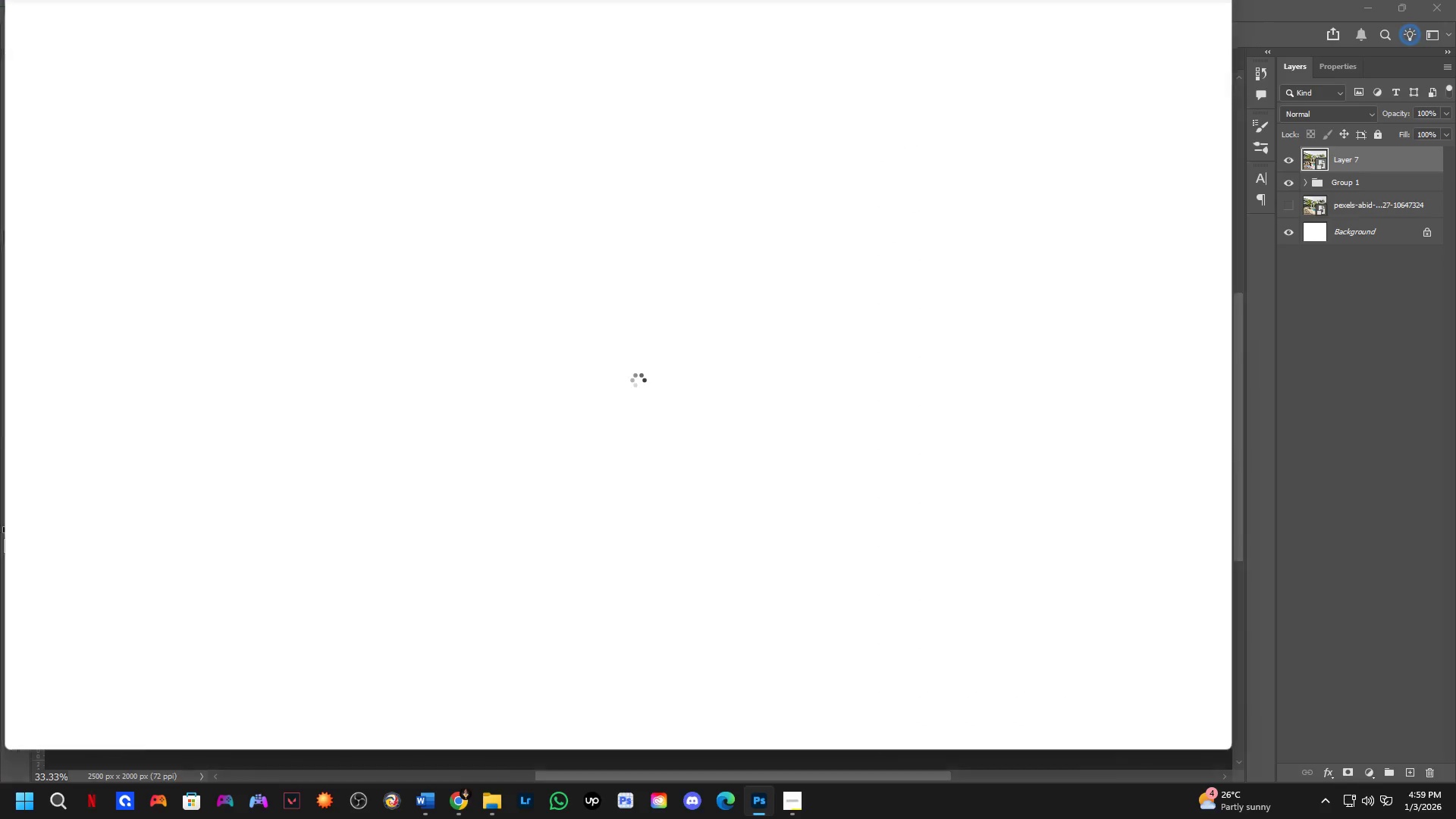 
left_click_drag(start_coordinate=[638, 380], to_coordinate=[598, 402])
 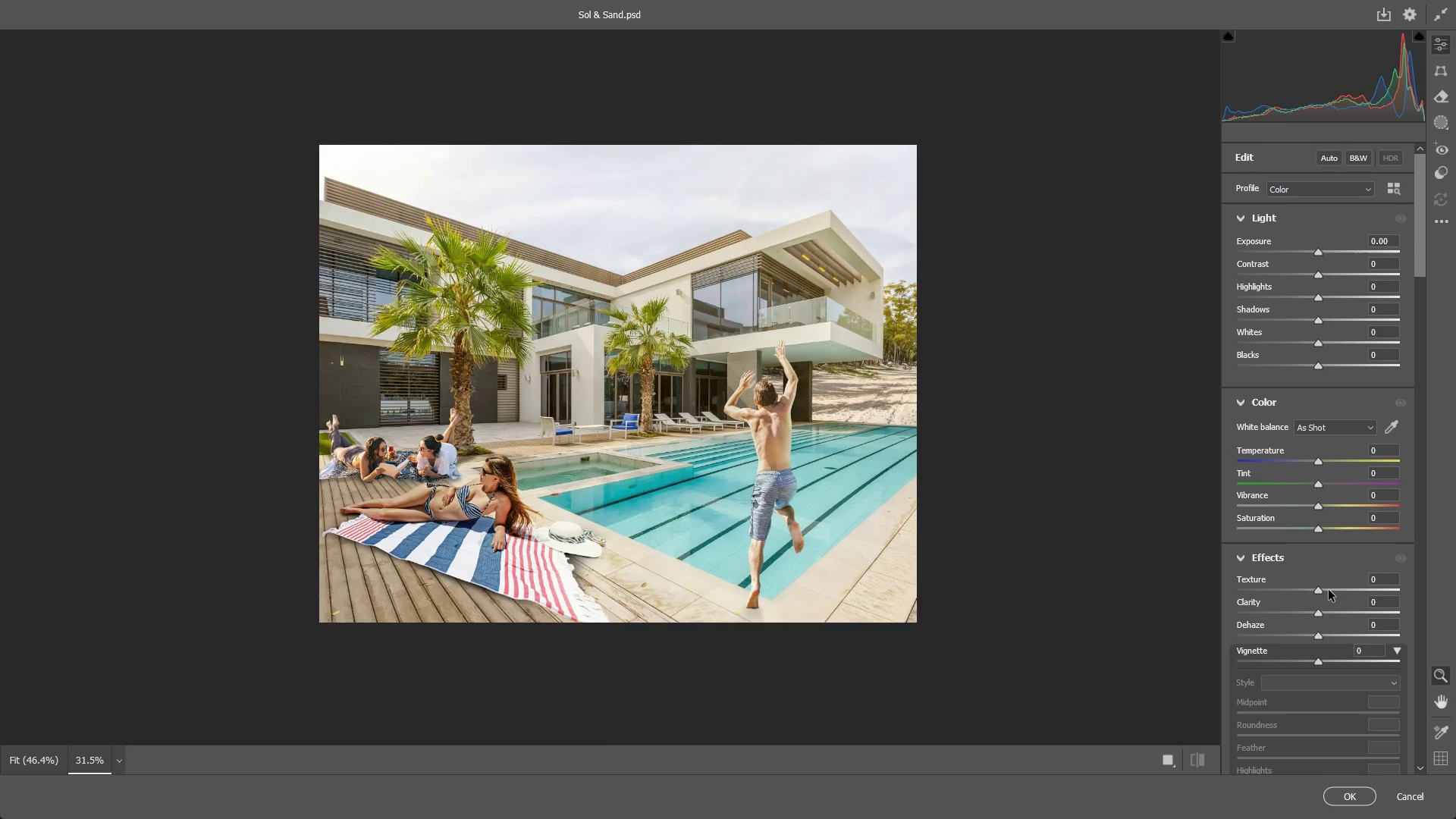 
left_click_drag(start_coordinate=[1319, 588], to_coordinate=[1424, 576])
 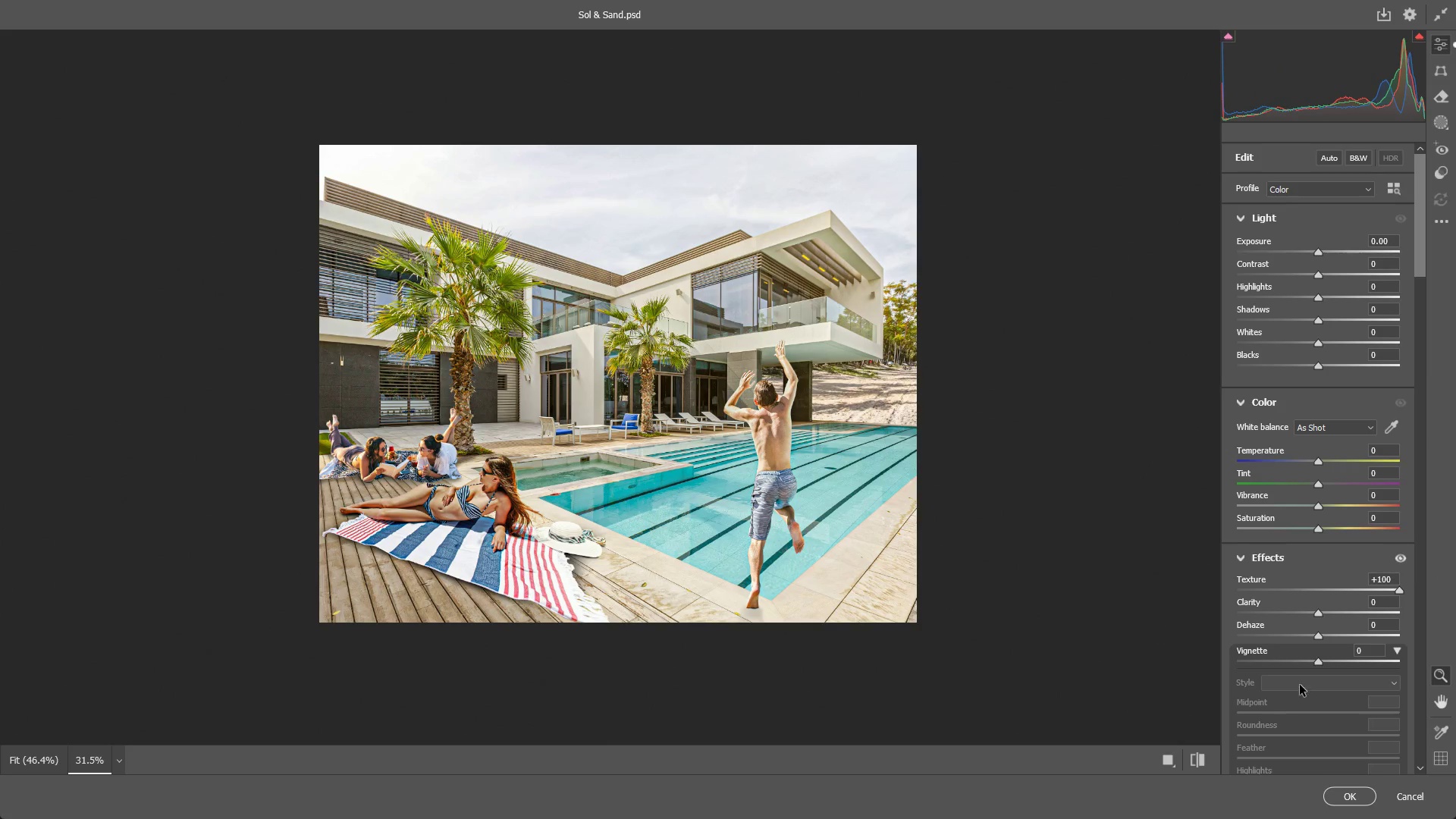 
scroll: coordinate [1291, 645], scroll_direction: down, amount: 18.0
 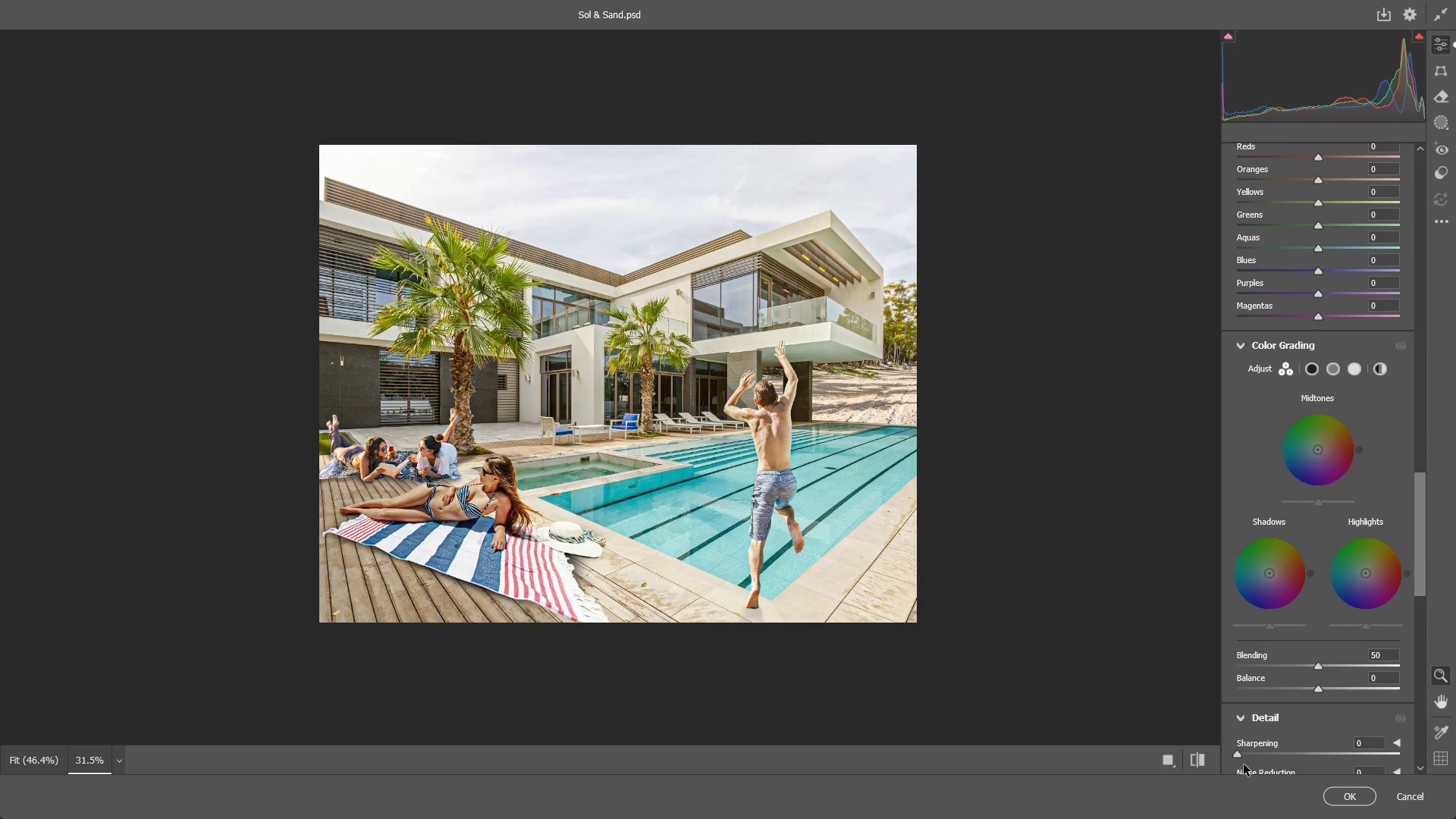 
left_click_drag(start_coordinate=[1238, 757], to_coordinate=[1328, 752])
 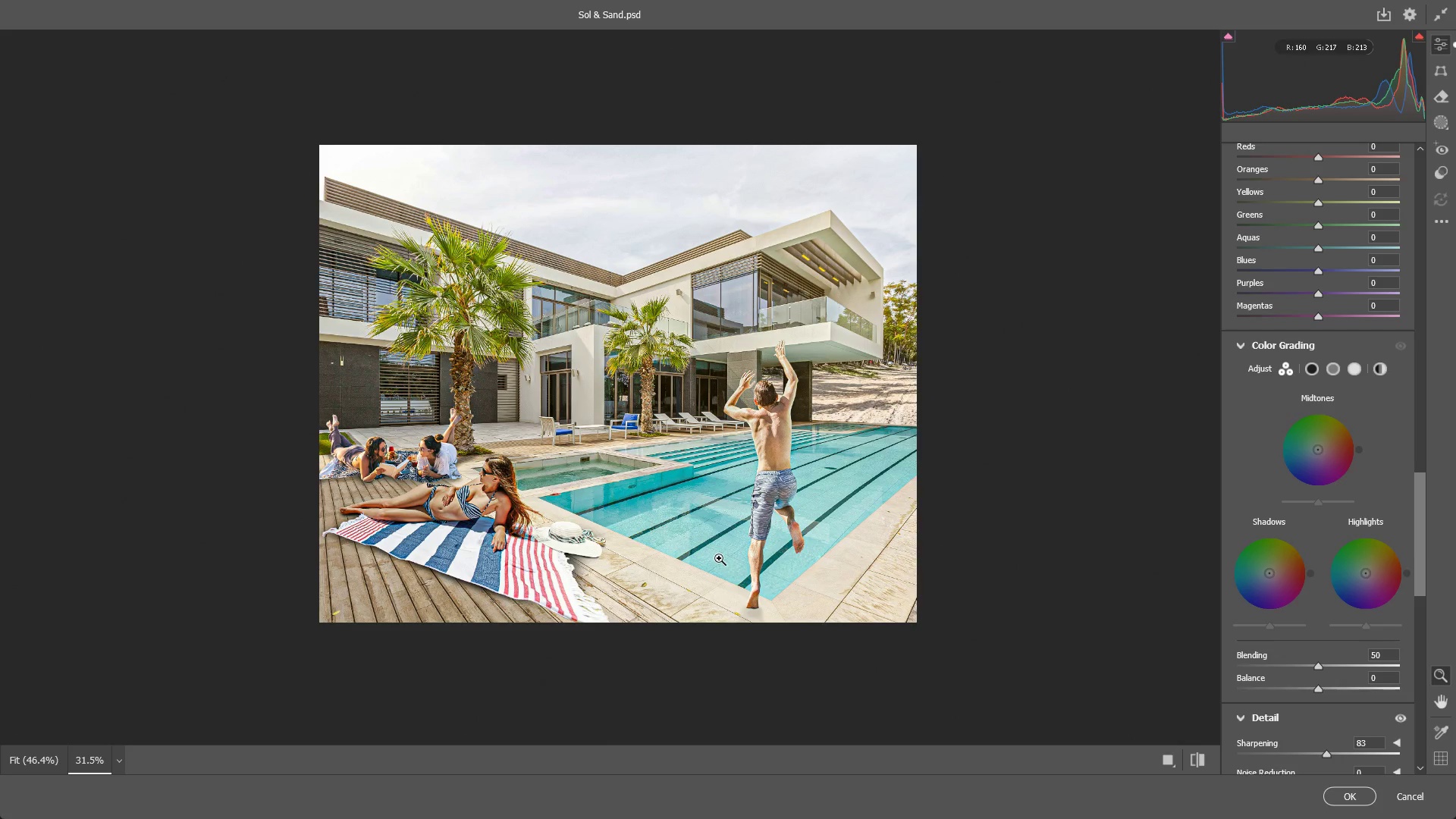 
key(Control+Z)
 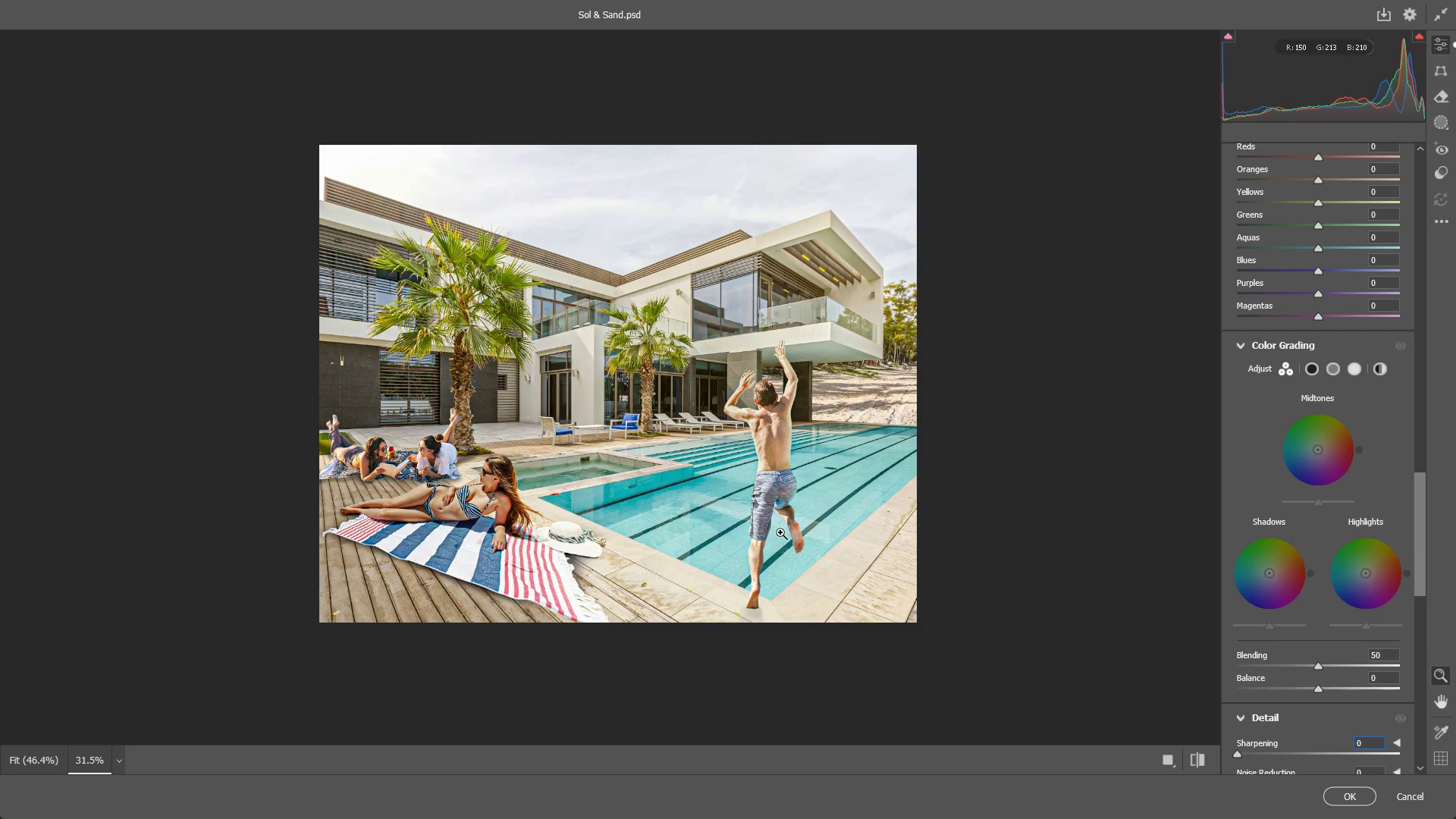 
key(Control+Z)
 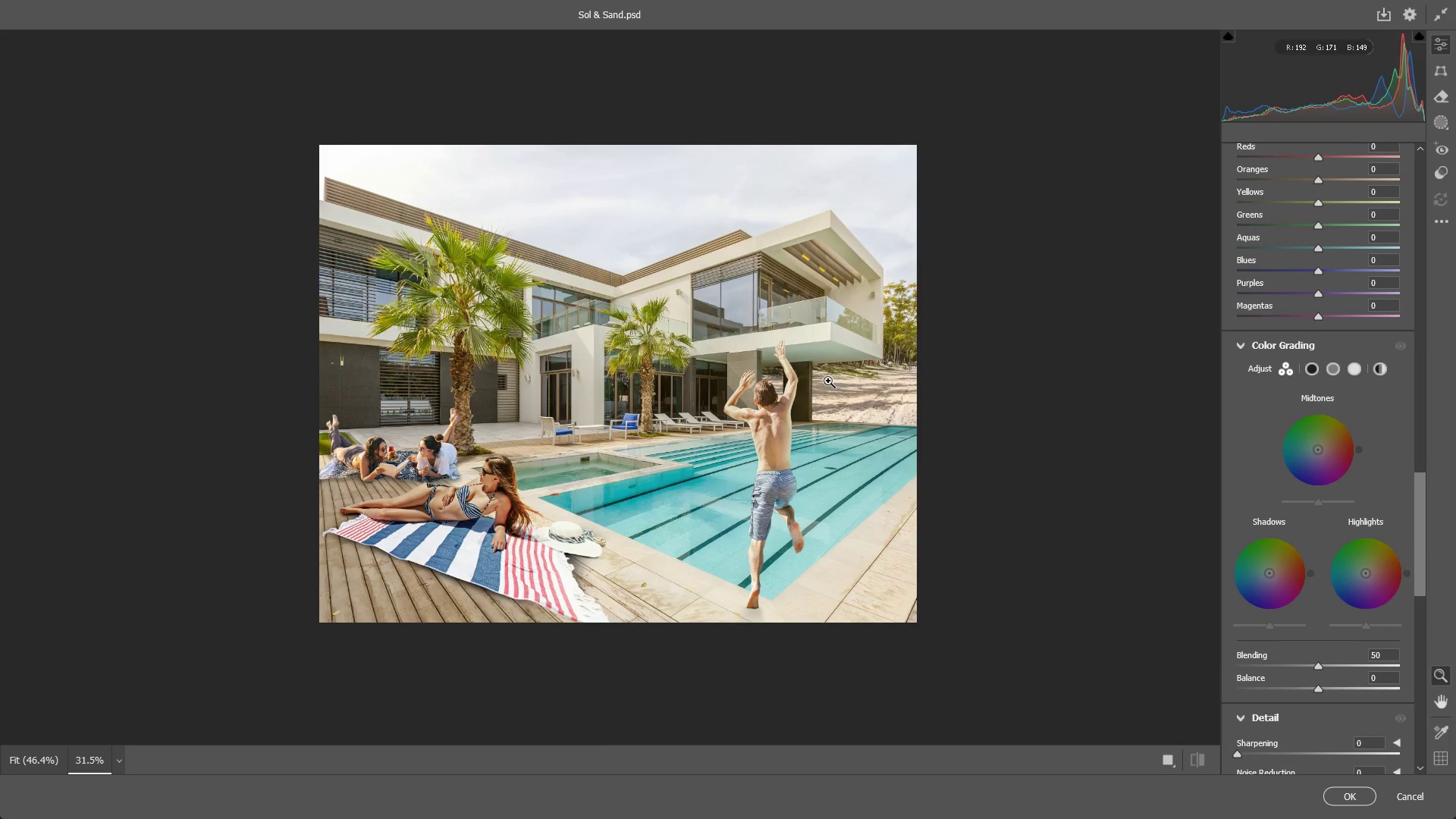 
scroll: coordinate [1284, 498], scroll_direction: down, amount: 2.0
 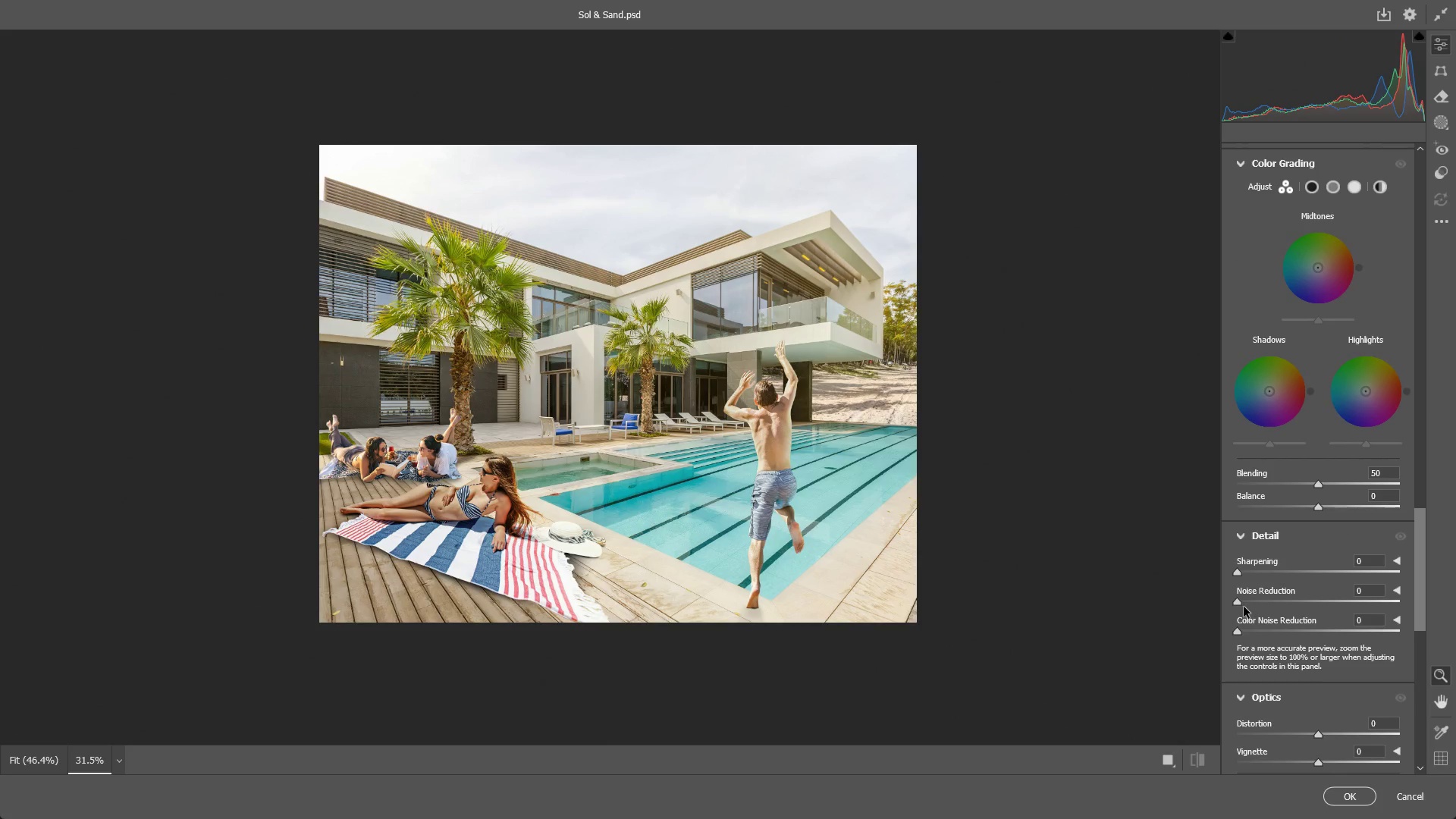 
left_click_drag(start_coordinate=[1238, 605], to_coordinate=[1068, 622])
 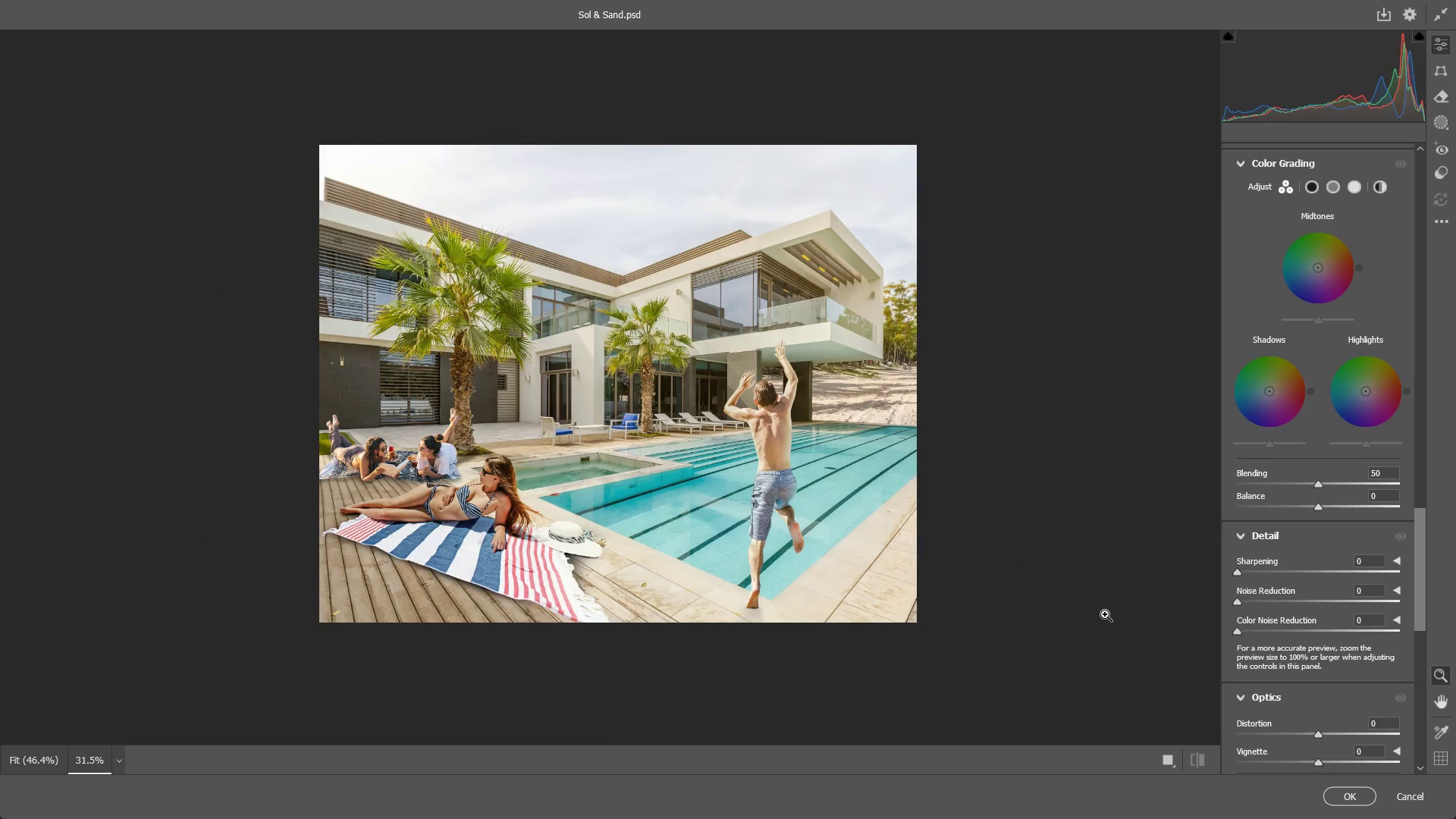 
wait(6.62)
 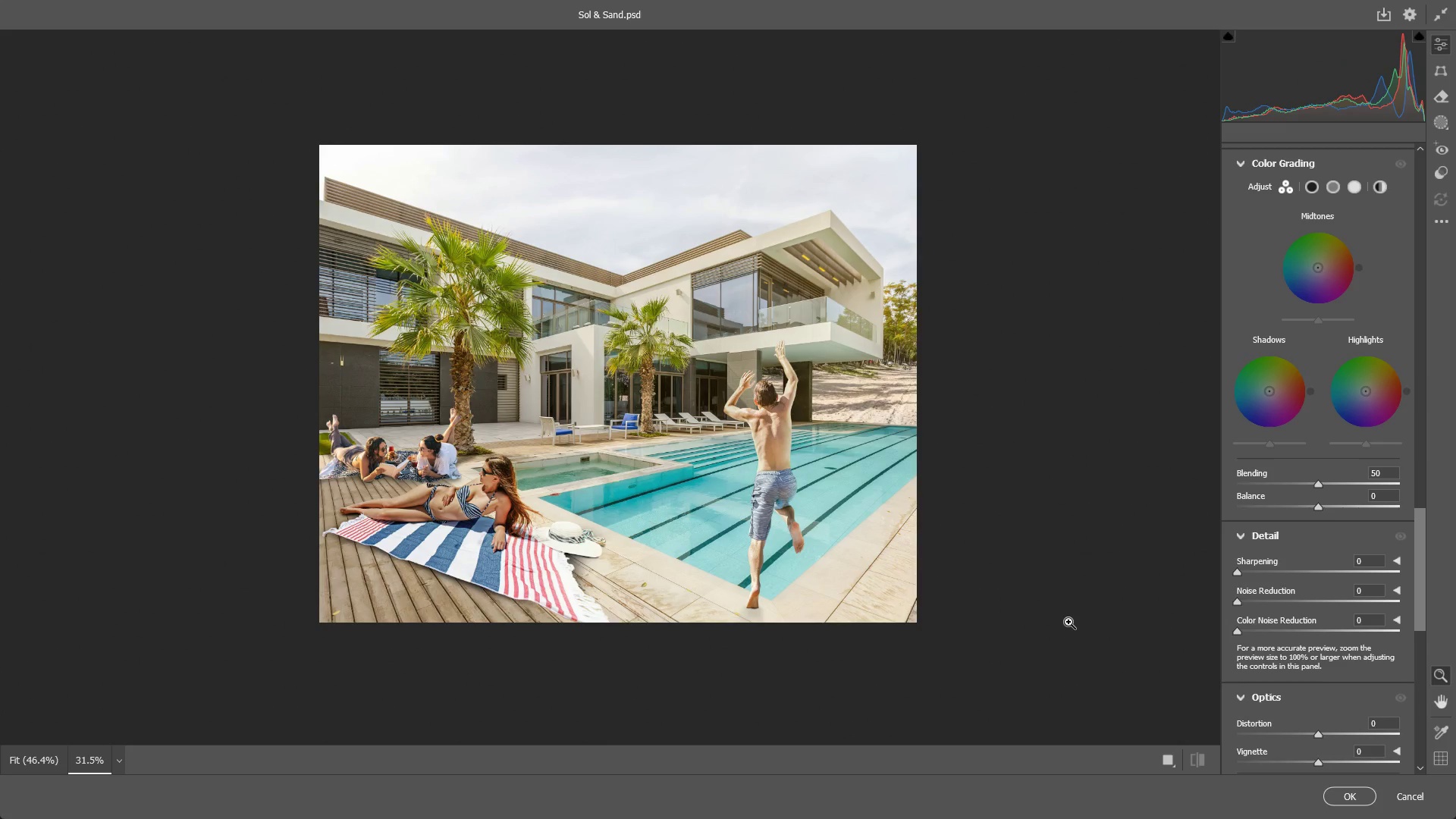 
left_click_drag(start_coordinate=[569, 547], to_coordinate=[709, 528])
 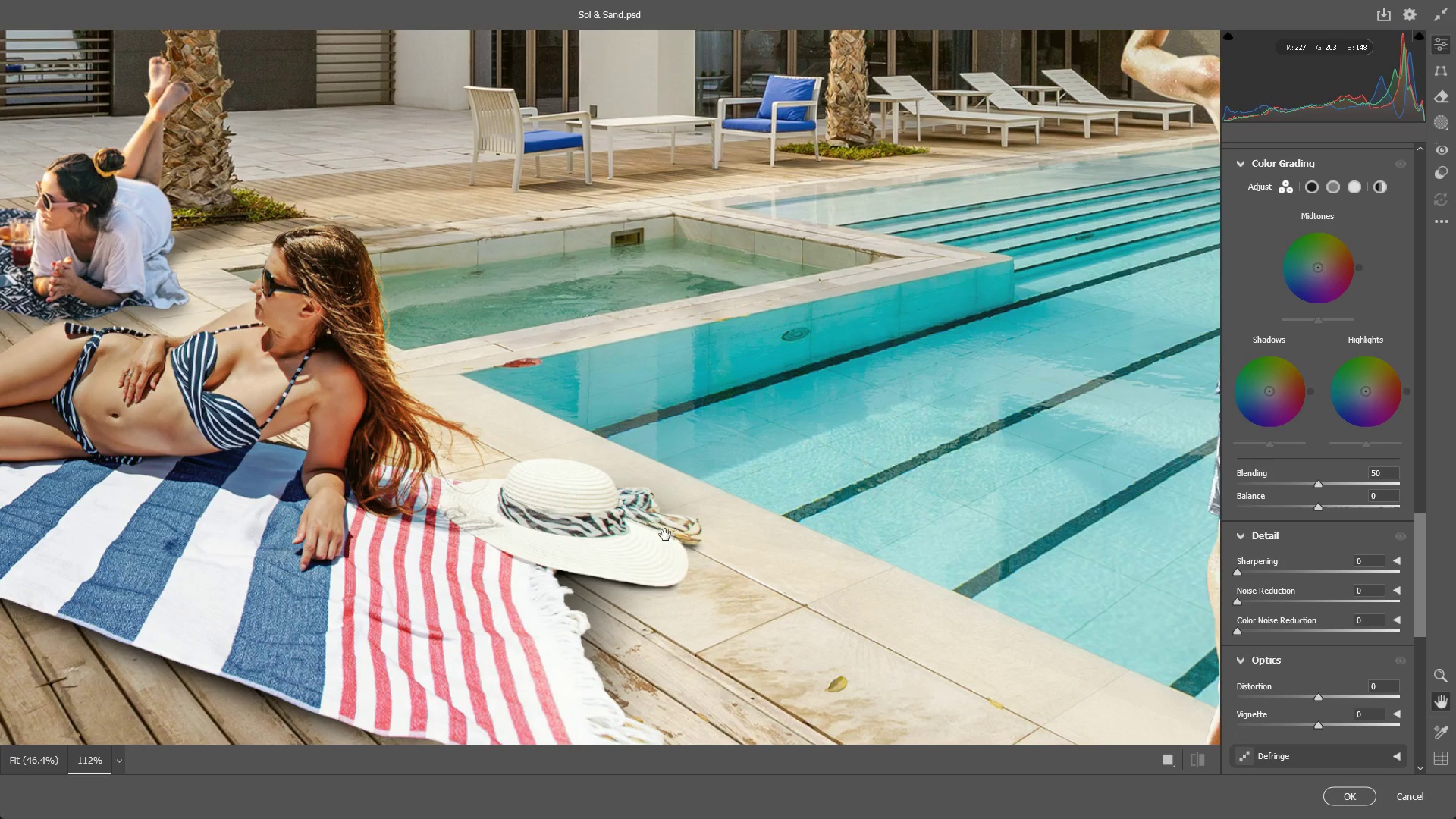 
hold_key(key=Space, duration=0.67)
 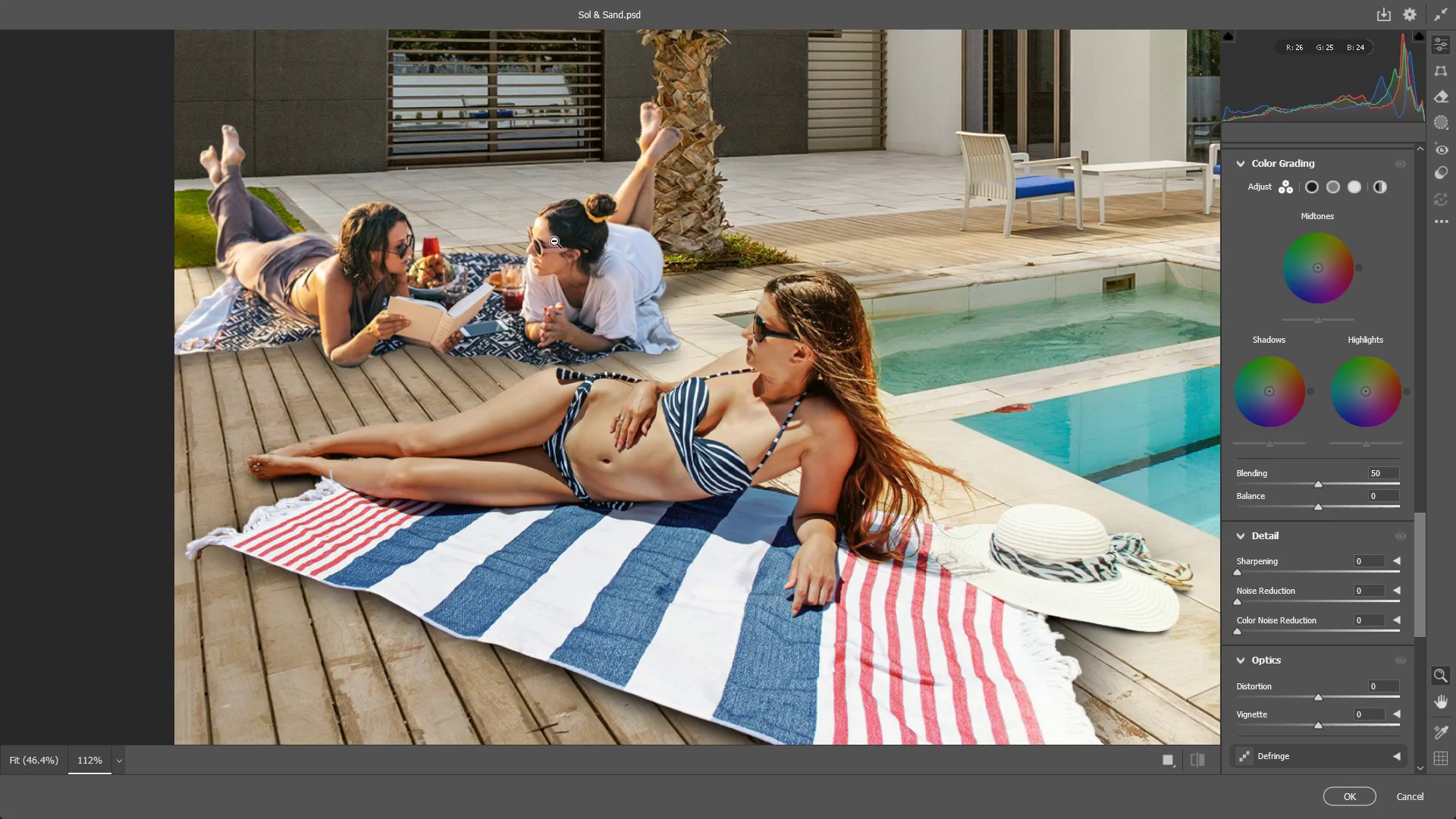 
left_click_drag(start_coordinate=[460, 469], to_coordinate=[952, 514])
 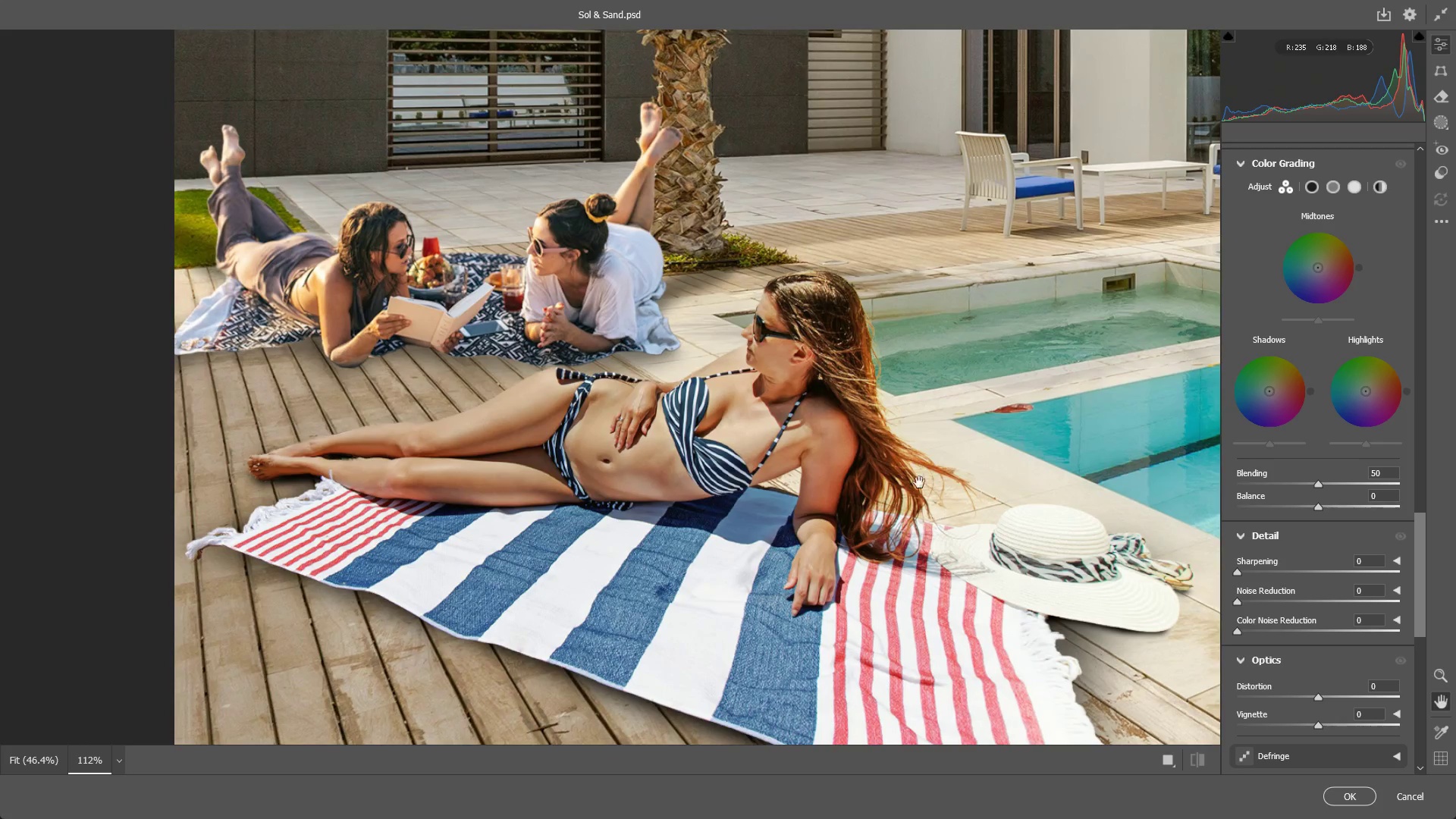 
hold_key(key=Space, duration=4.56)
 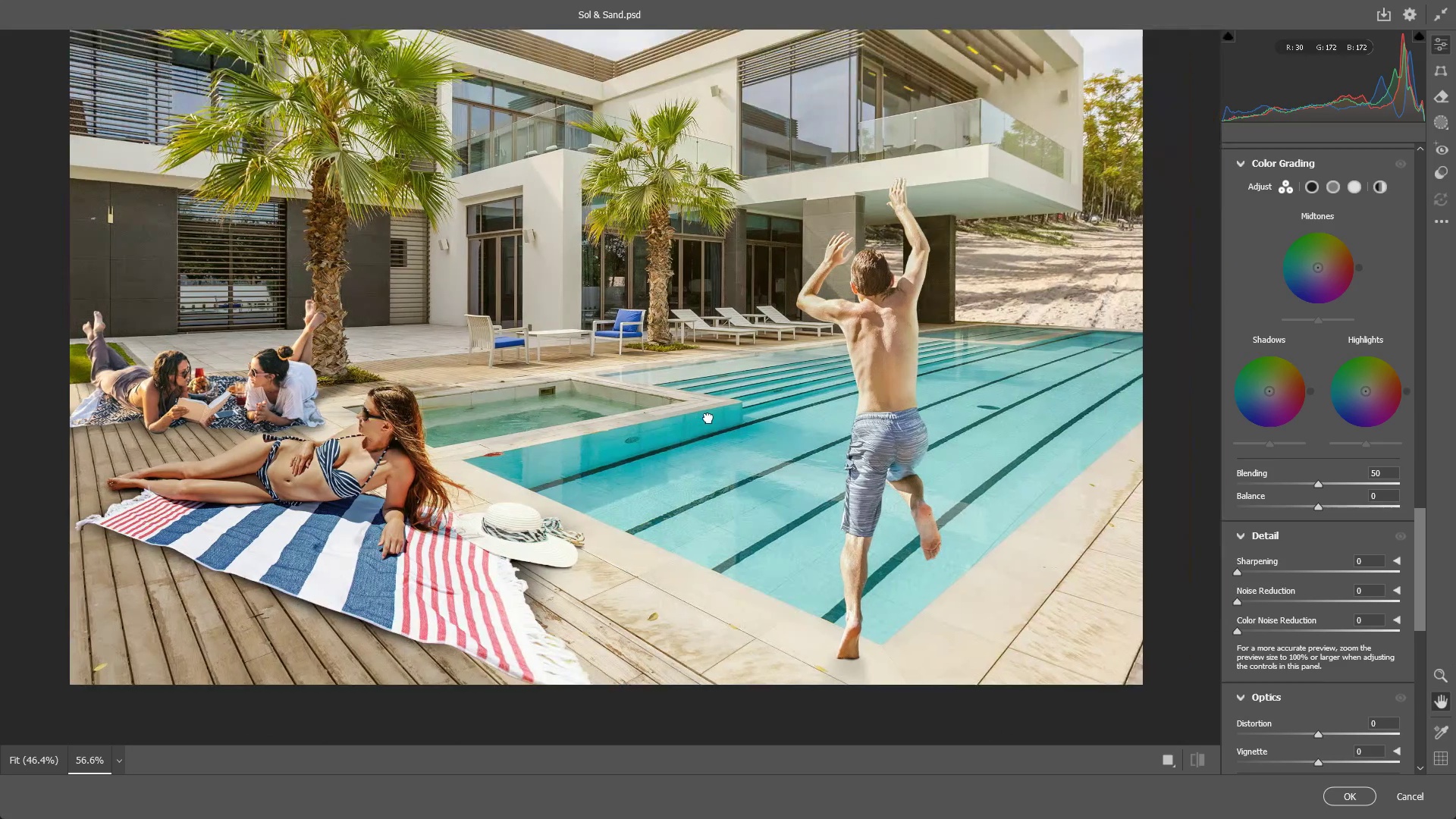 
left_click_drag(start_coordinate=[529, 246], to_coordinate=[431, 297])
 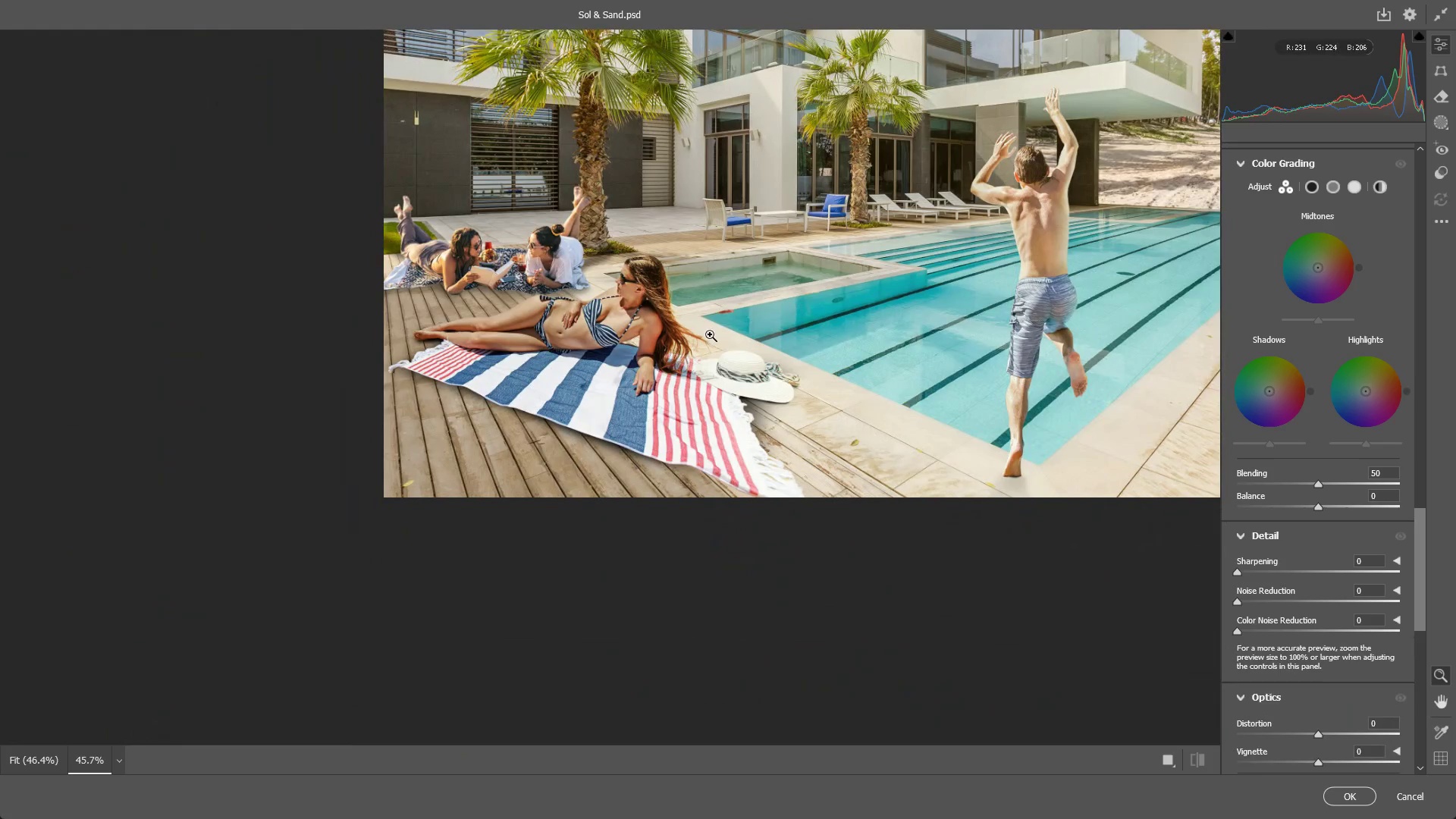 
left_click_drag(start_coordinate=[712, 334], to_coordinate=[735, 315])
 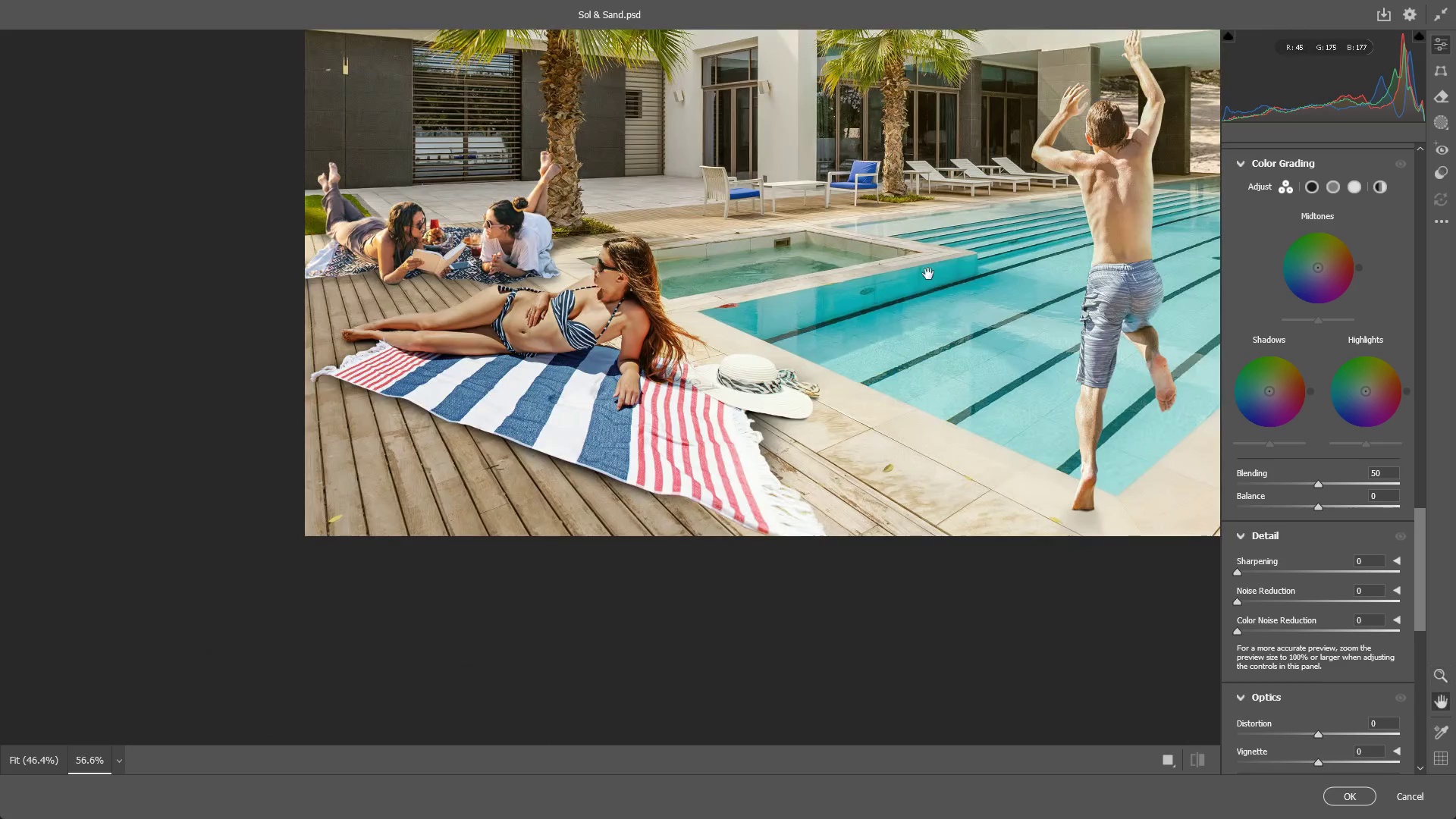 
hold_key(key=Space, duration=1.12)
 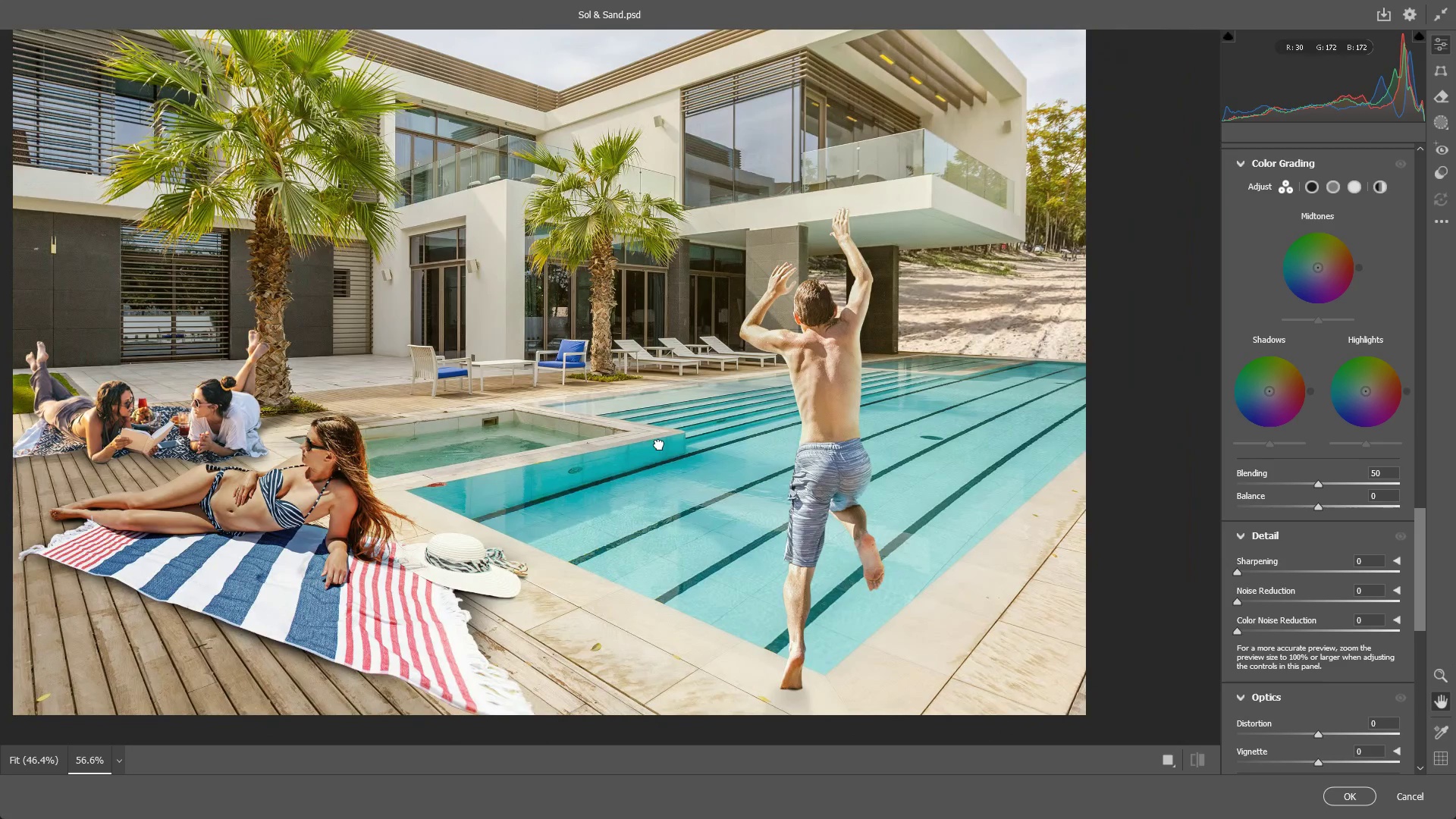 
left_click_drag(start_coordinate=[951, 265], to_coordinate=[656, 441])
 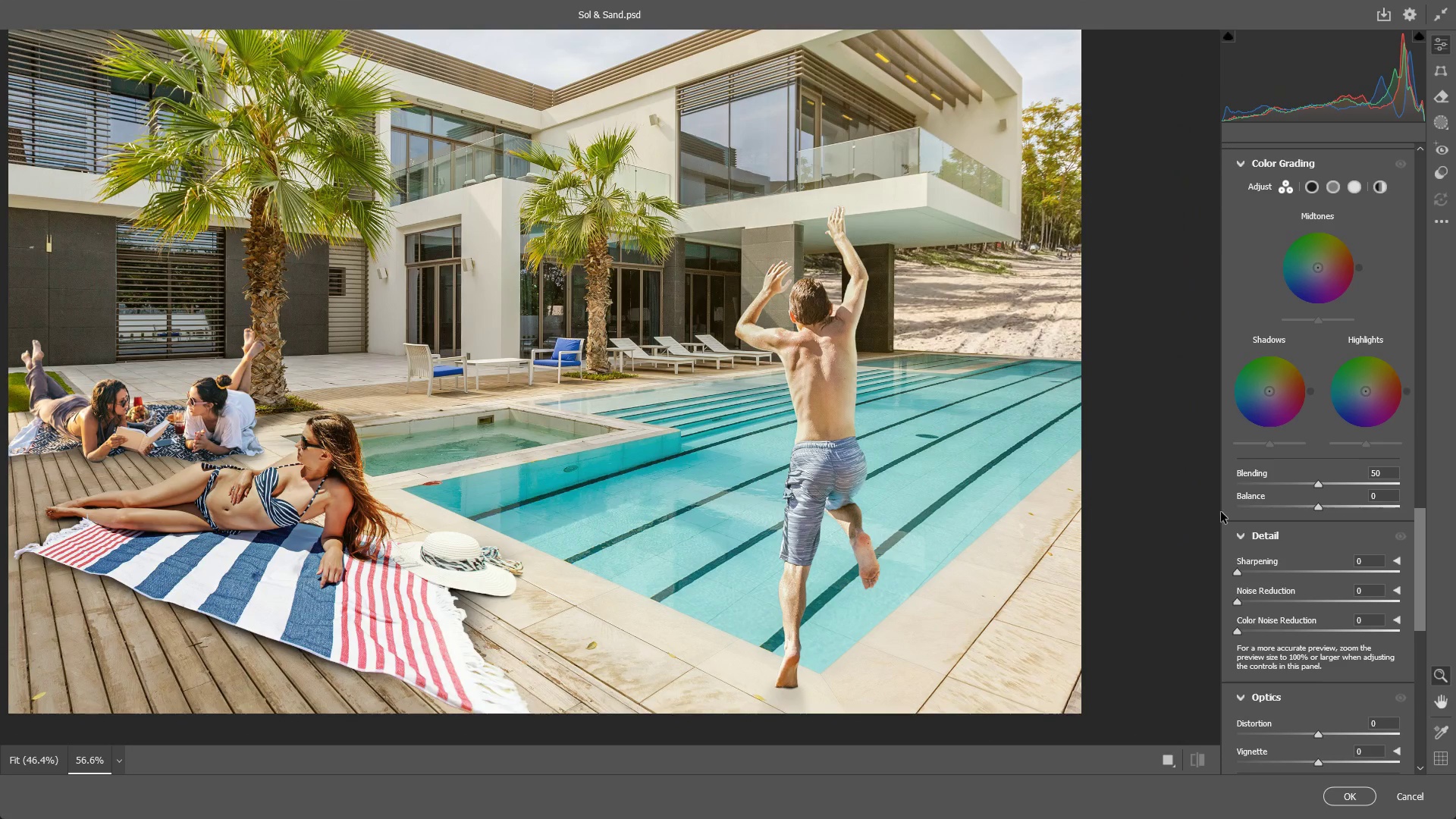 
hold_key(key=Space, duration=0.62)
 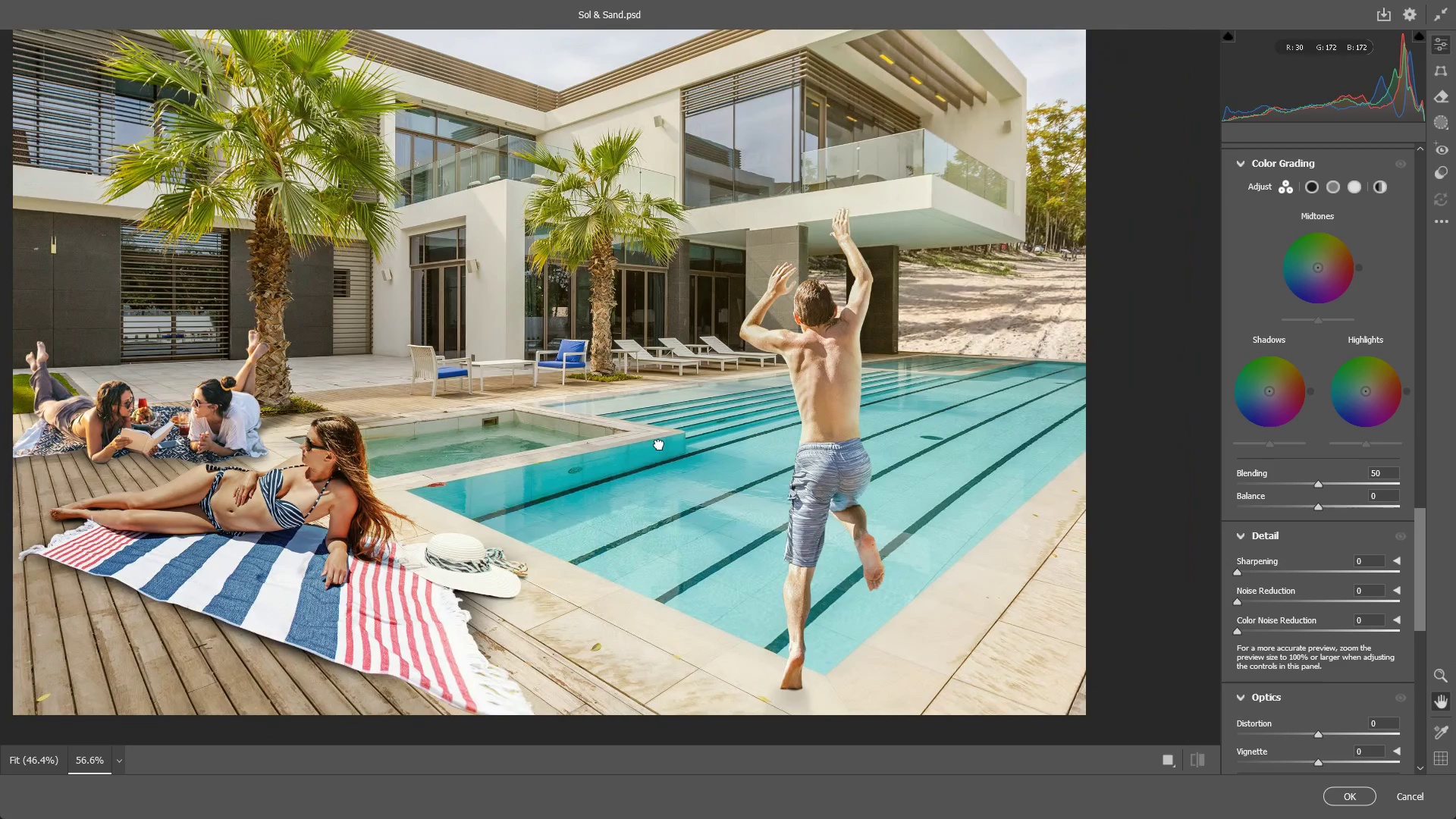 
hold_key(key=Space, duration=0.47)
 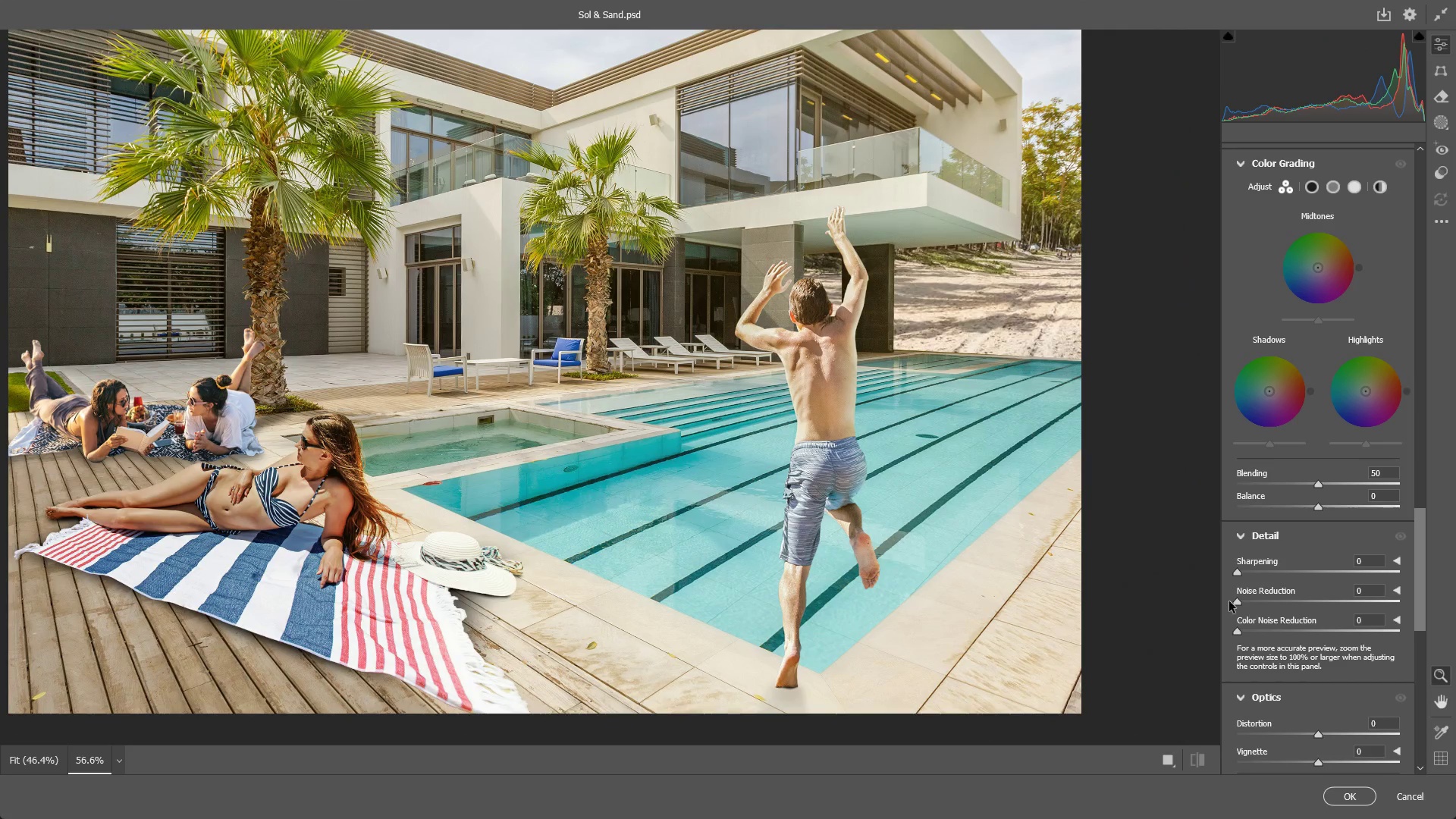 
scroll: coordinate [1294, 574], scroll_direction: down, amount: 9.0
 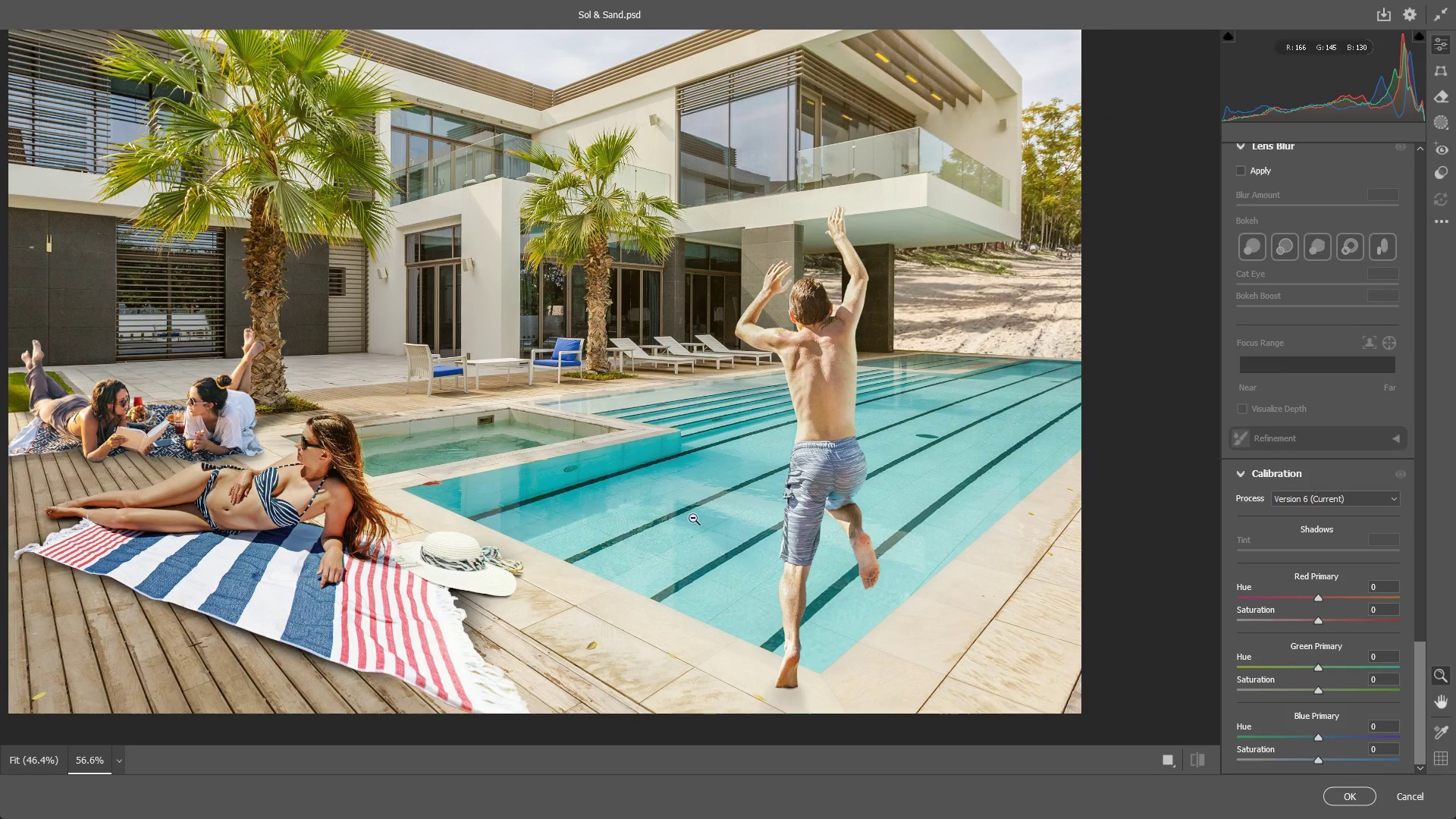 
left_click_drag(start_coordinate=[631, 463], to_coordinate=[597, 441])
 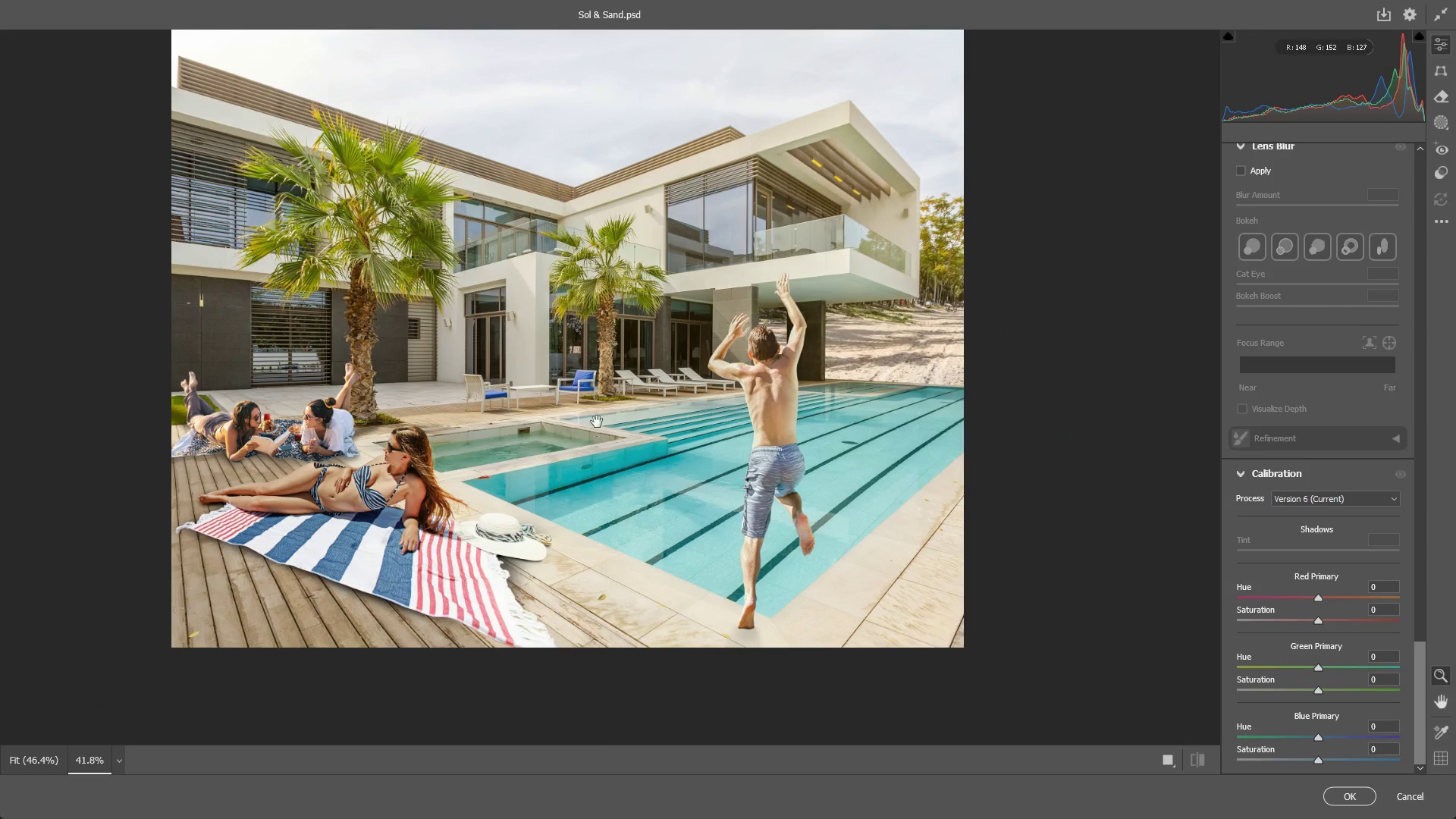 
hold_key(key=Space, duration=0.56)
 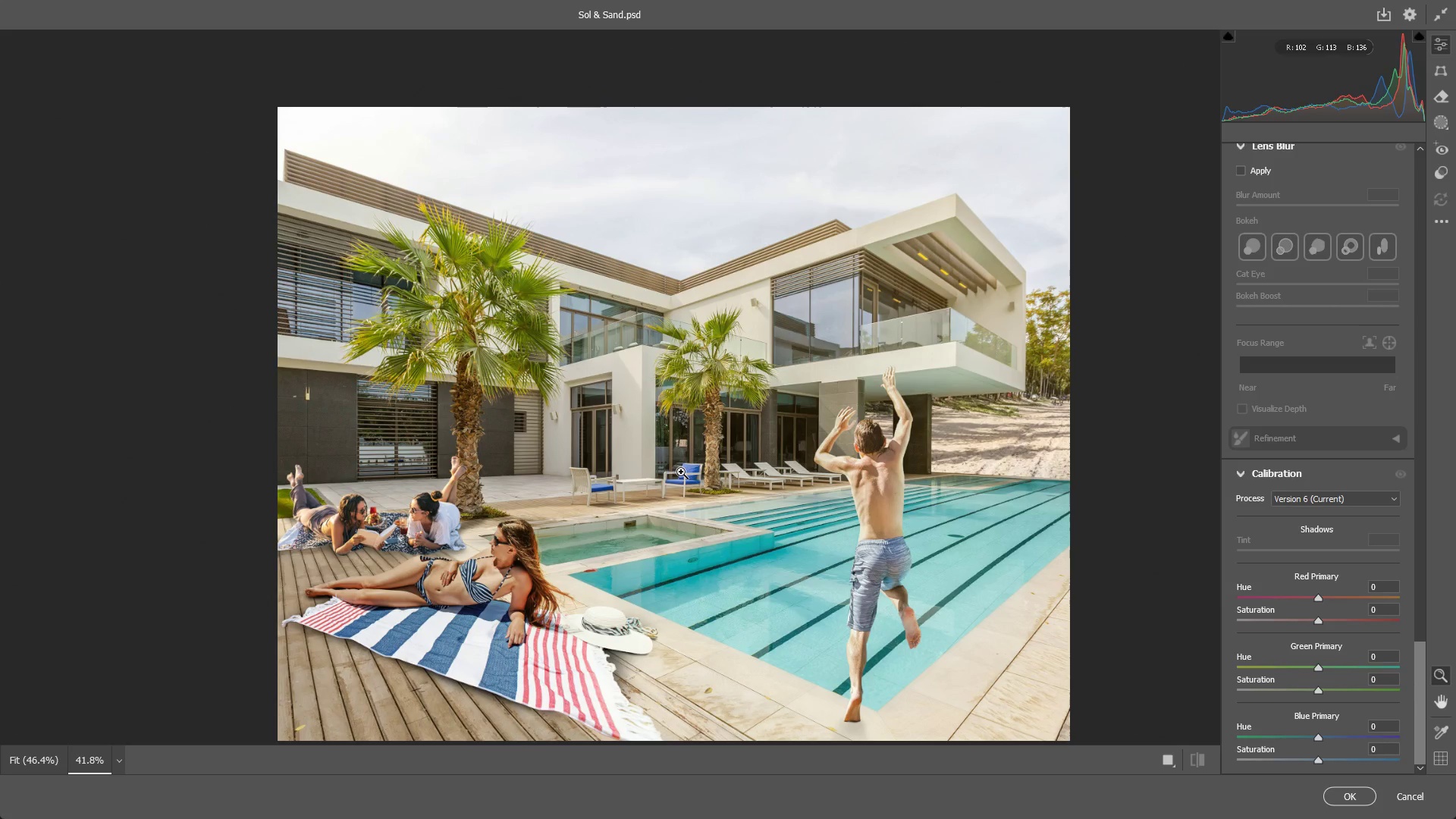 
left_click_drag(start_coordinate=[579, 382], to_coordinate=[685, 475])
 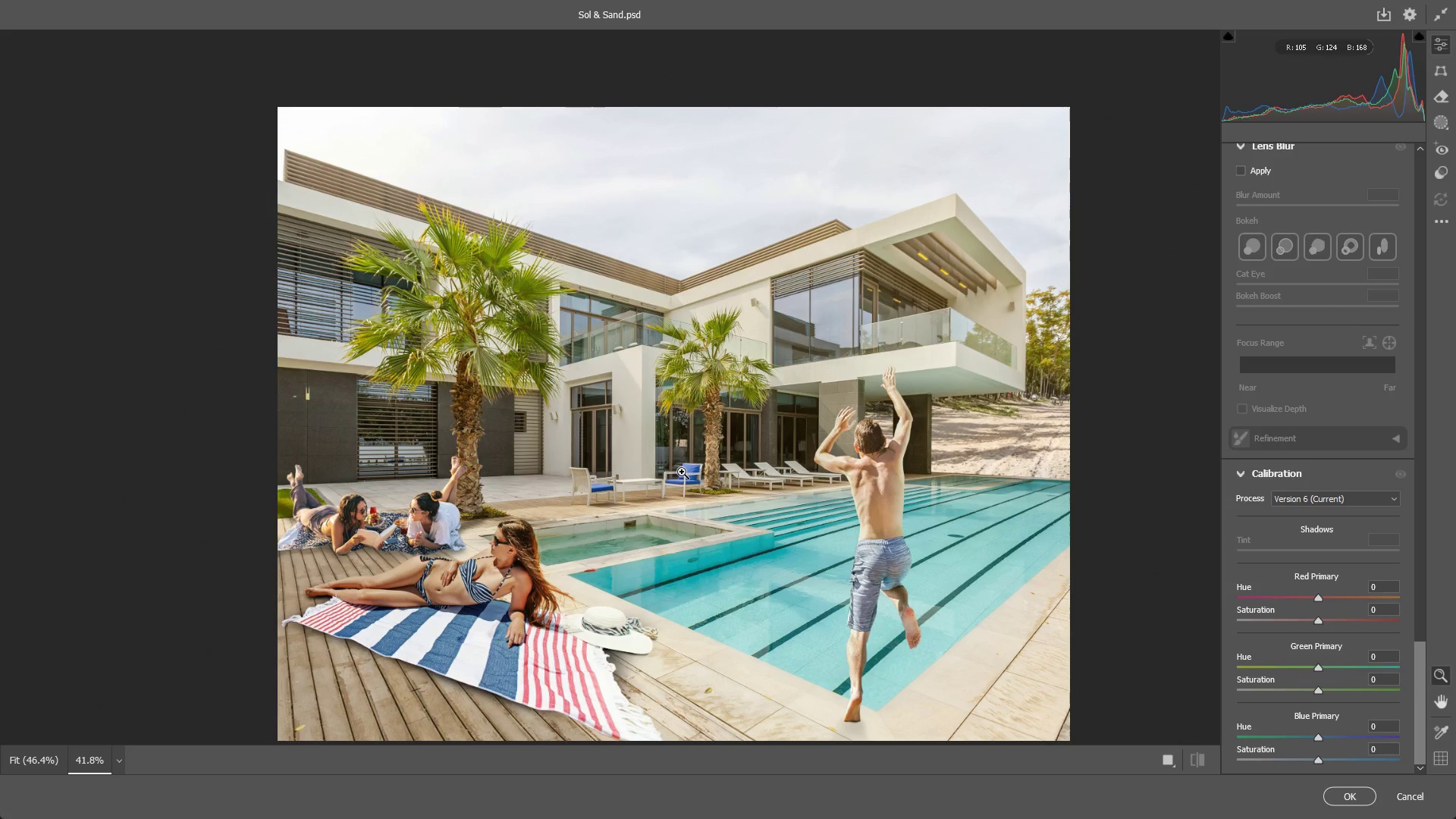 
wait(6.08)
 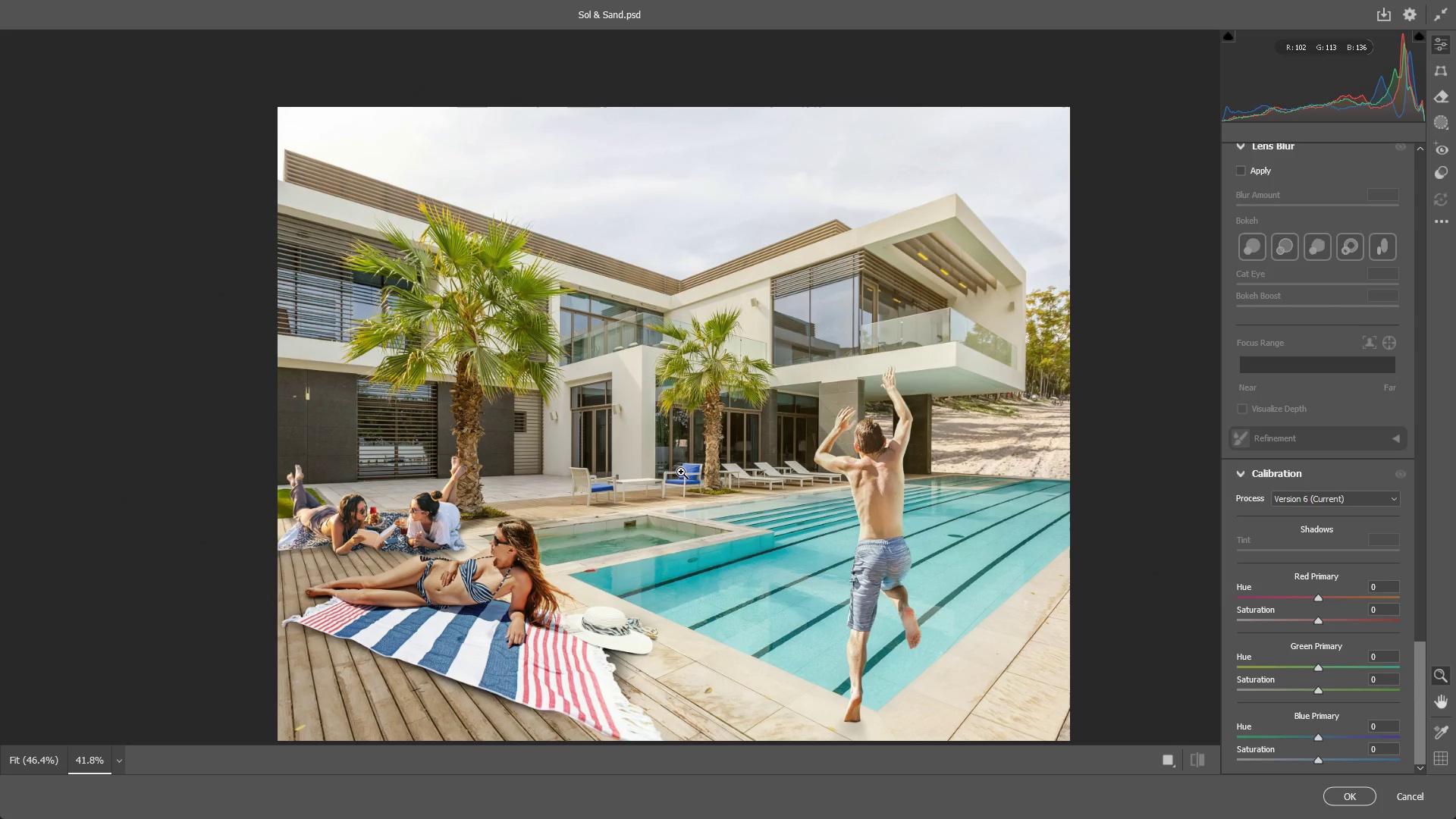 
scroll: coordinate [1274, 535], scroll_direction: up, amount: 21.0
 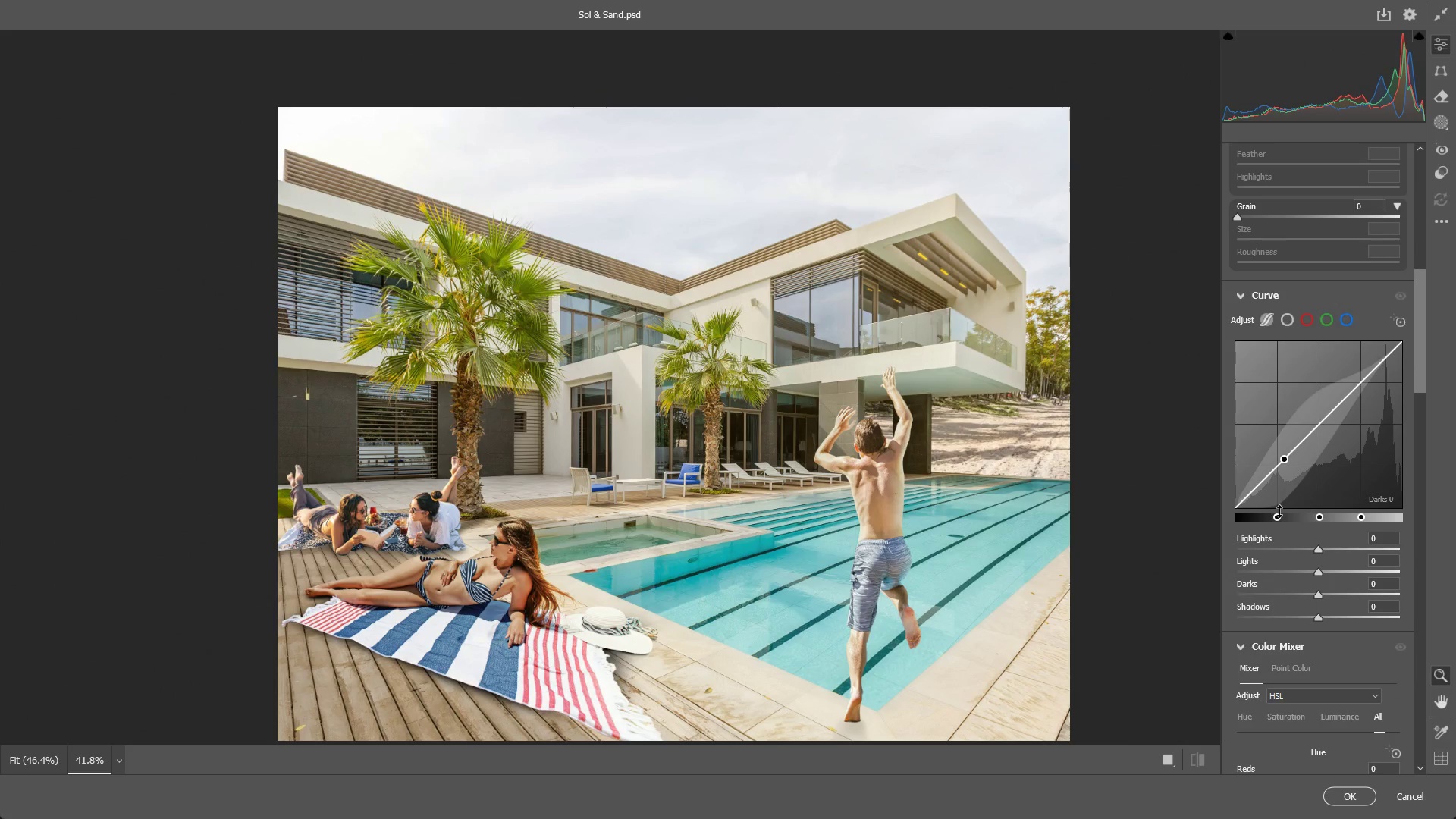 
scroll: coordinate [1279, 511], scroll_direction: down, amount: 1.0
 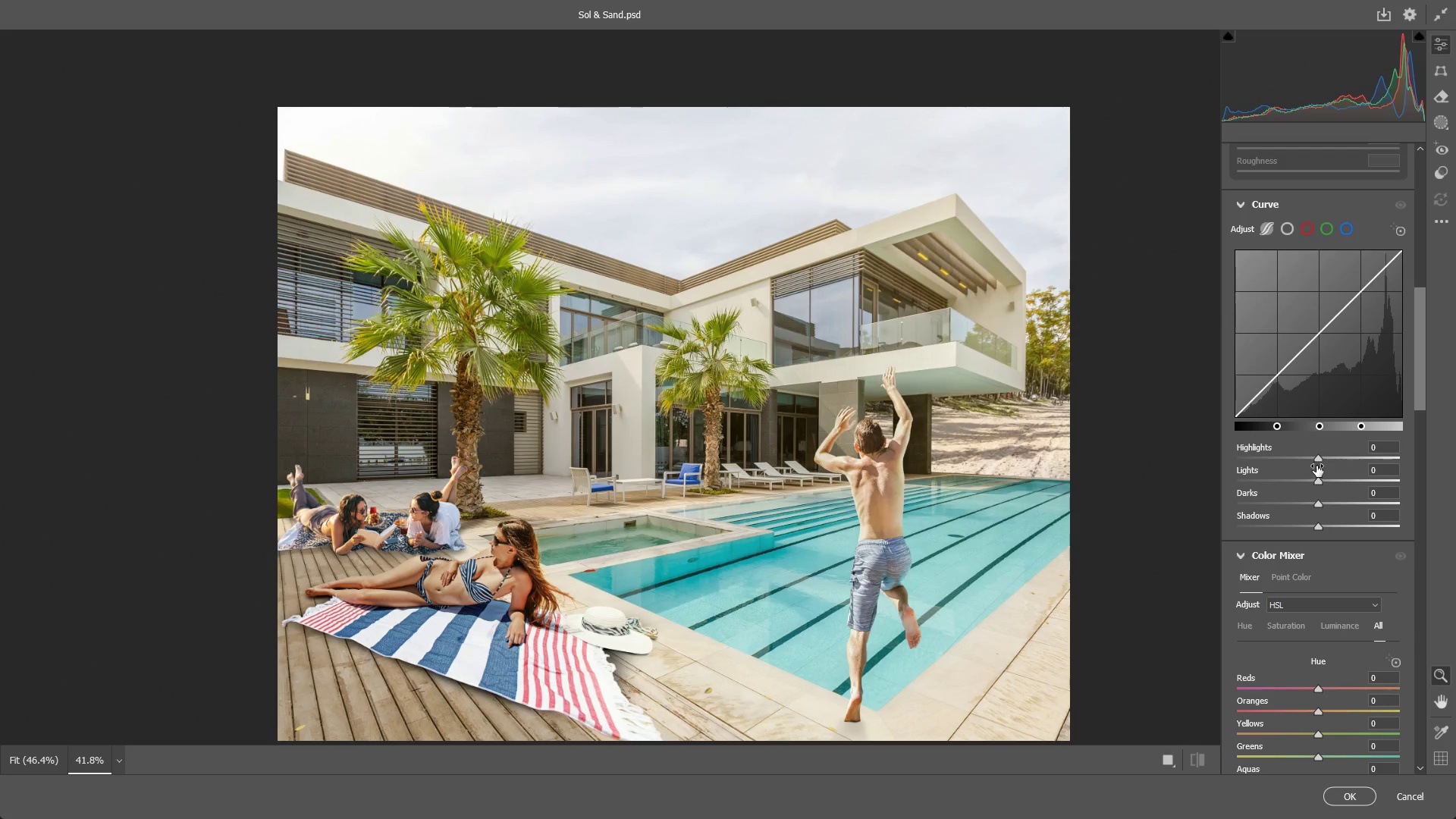 
left_click_drag(start_coordinate=[1318, 460], to_coordinate=[1447, 450])
 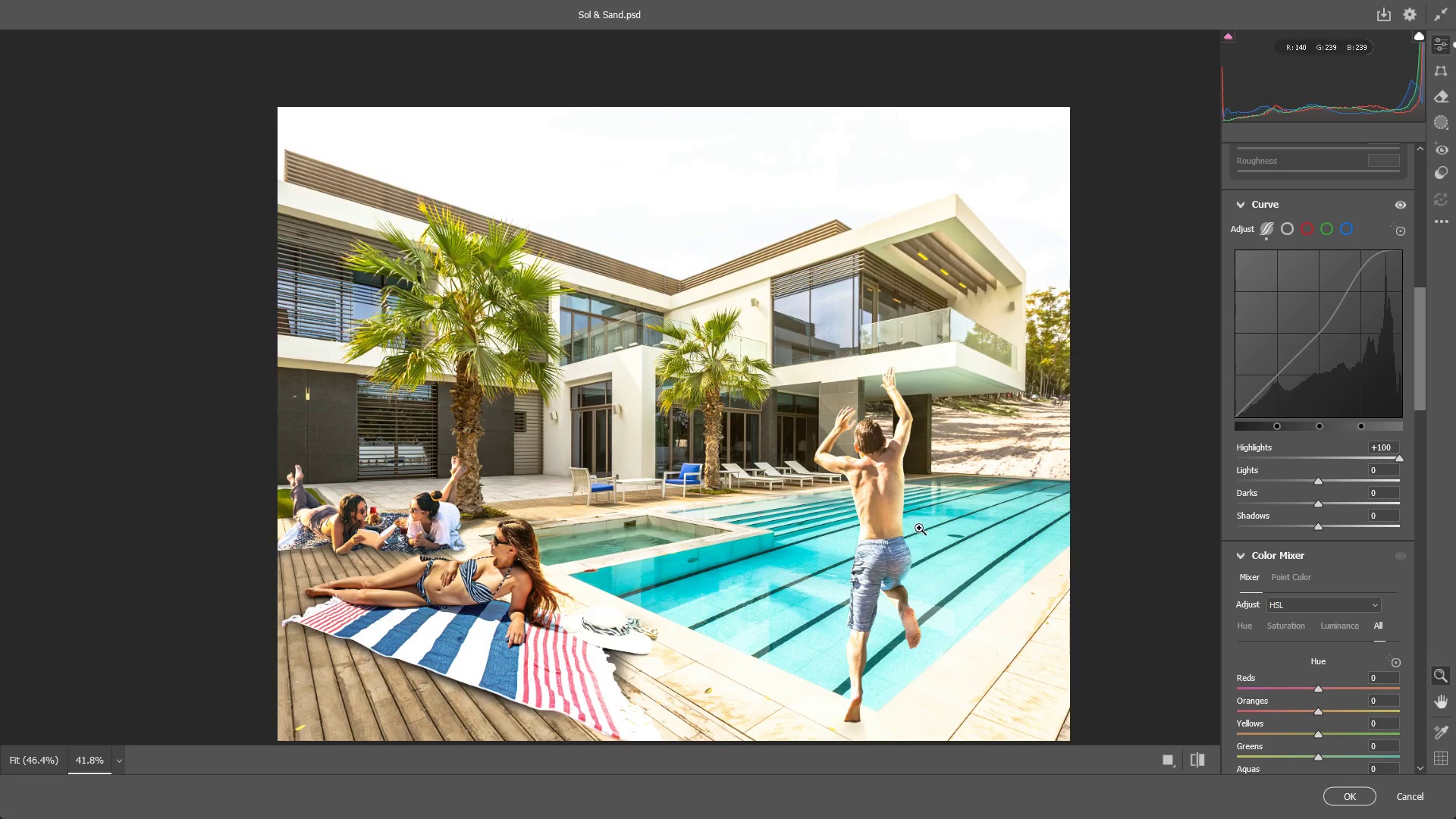 
left_click_drag(start_coordinate=[911, 528], to_coordinate=[875, 523])
 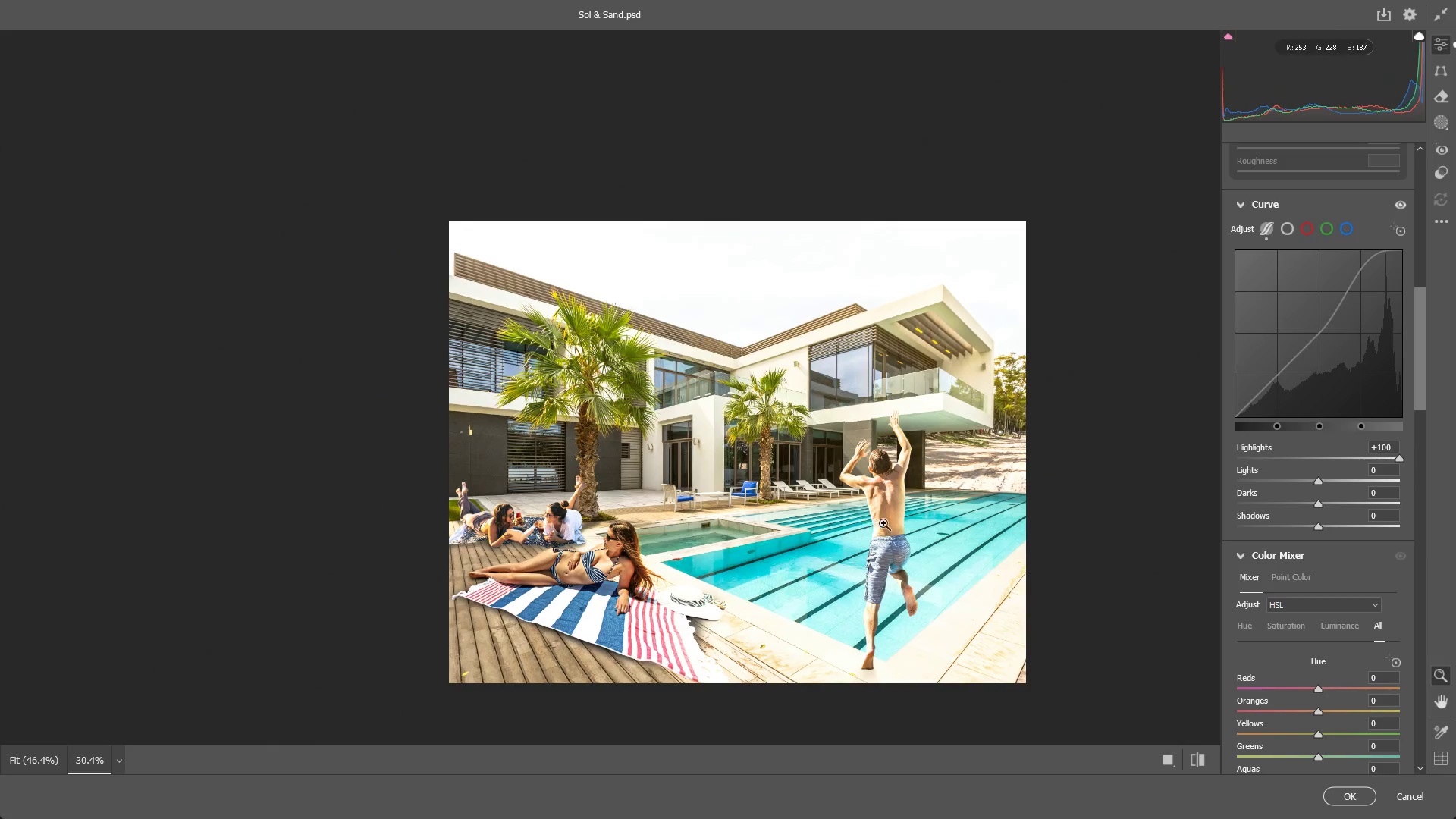 
key(Control+Z)
 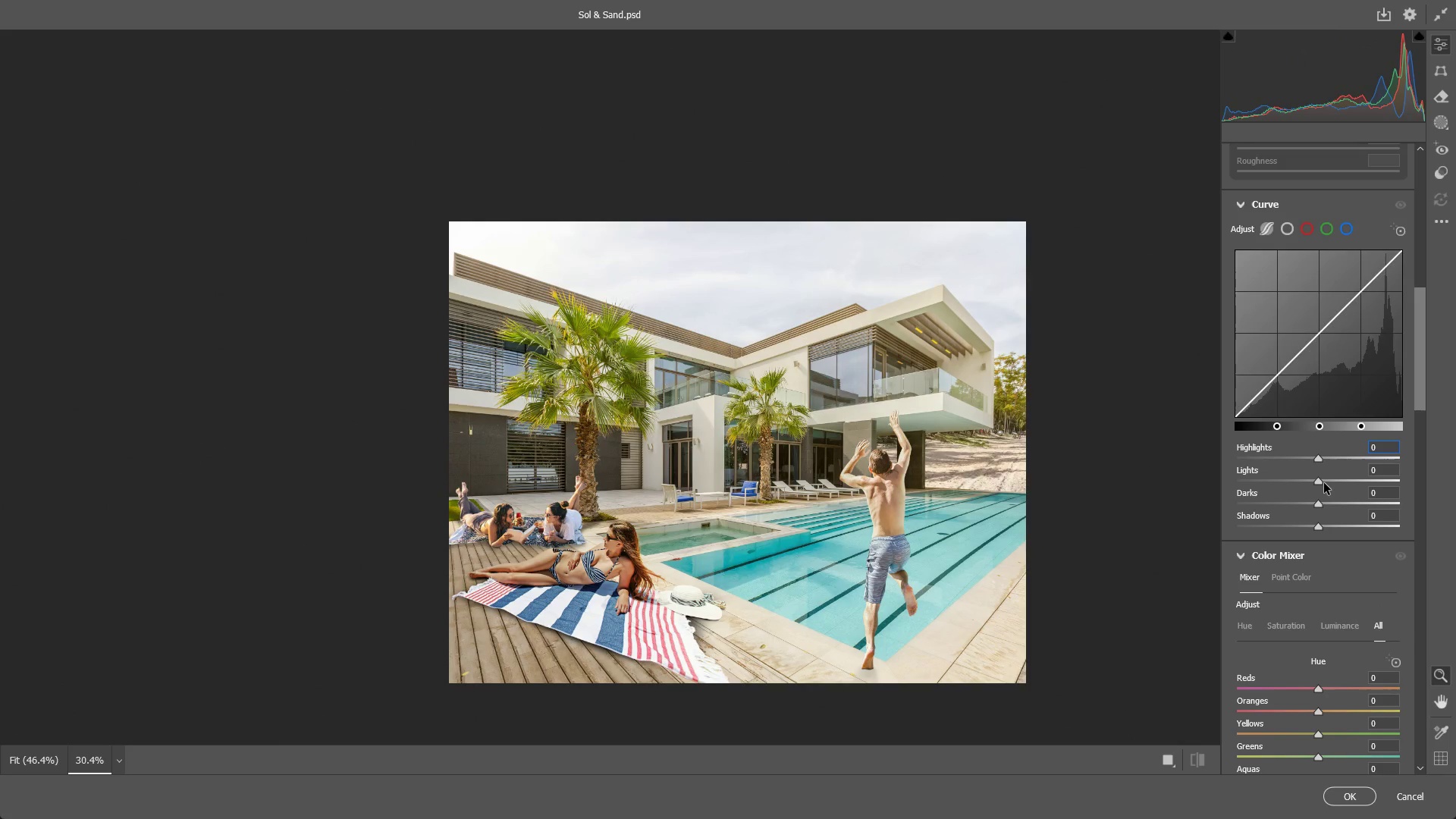 
left_click_drag(start_coordinate=[1320, 482], to_coordinate=[1335, 475])
 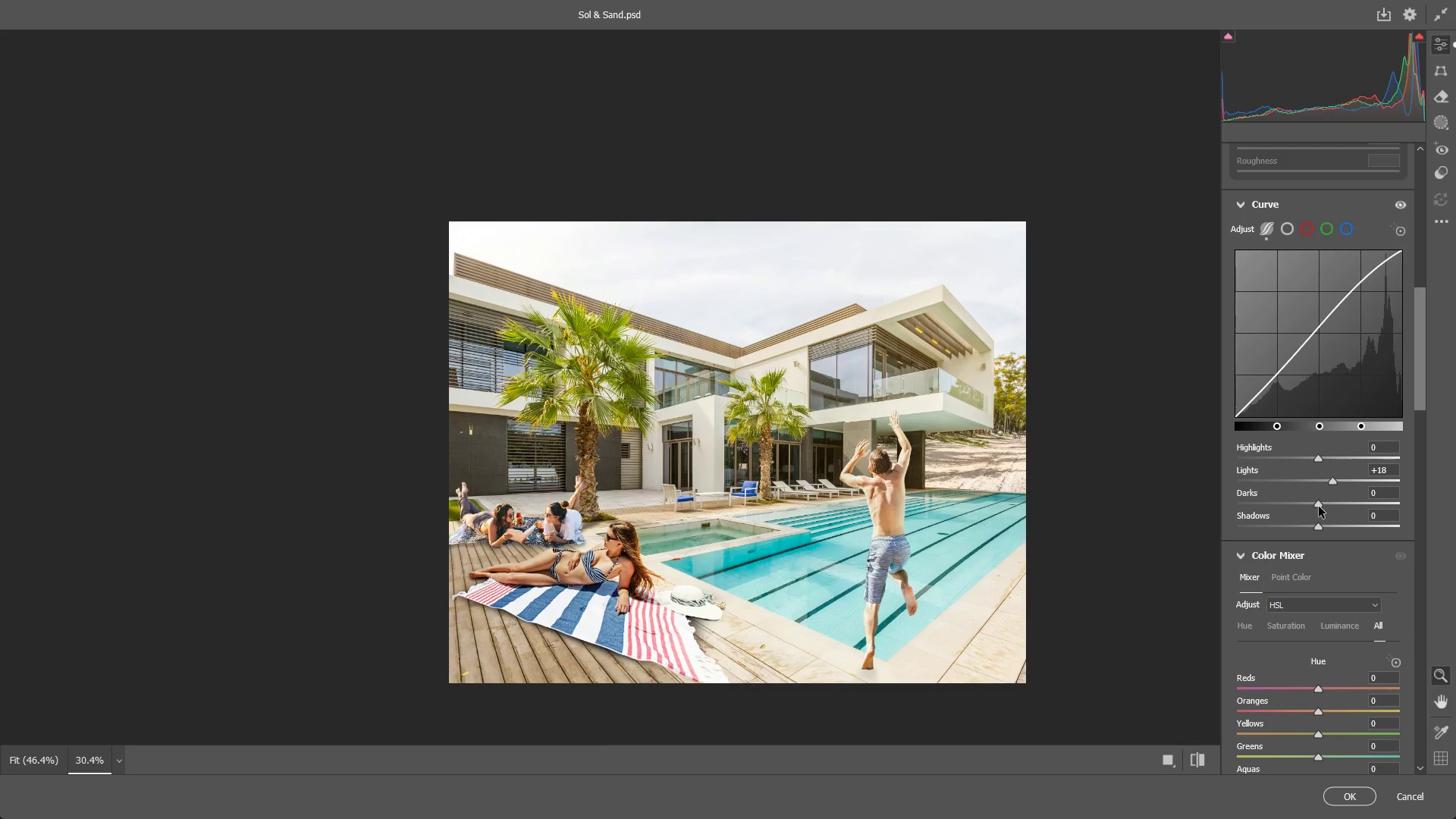 
left_click_drag(start_coordinate=[1318, 506], to_coordinate=[1276, 508])
 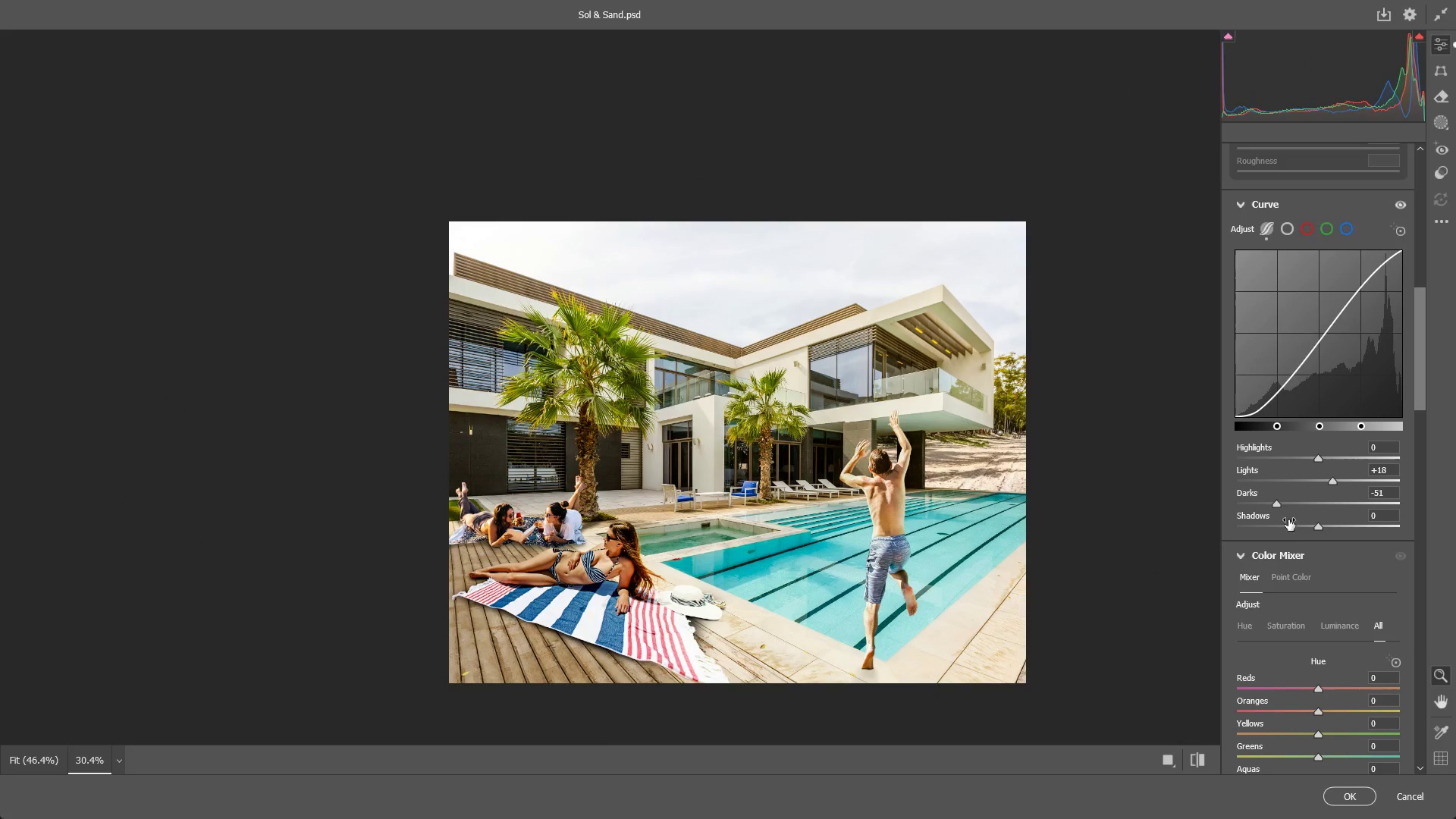 
key(Control+ControlLeft)
 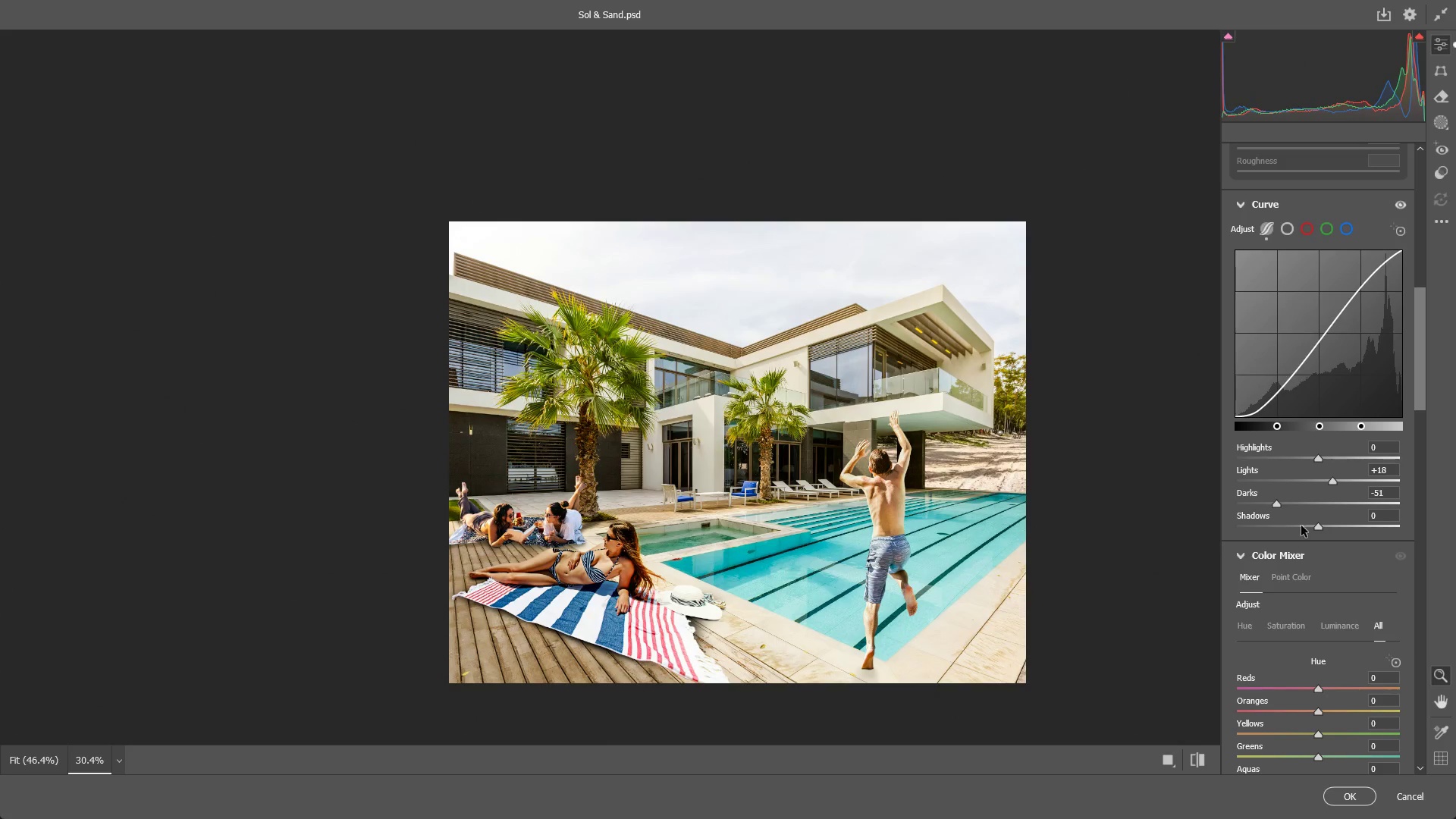 
key(Control+Z)
 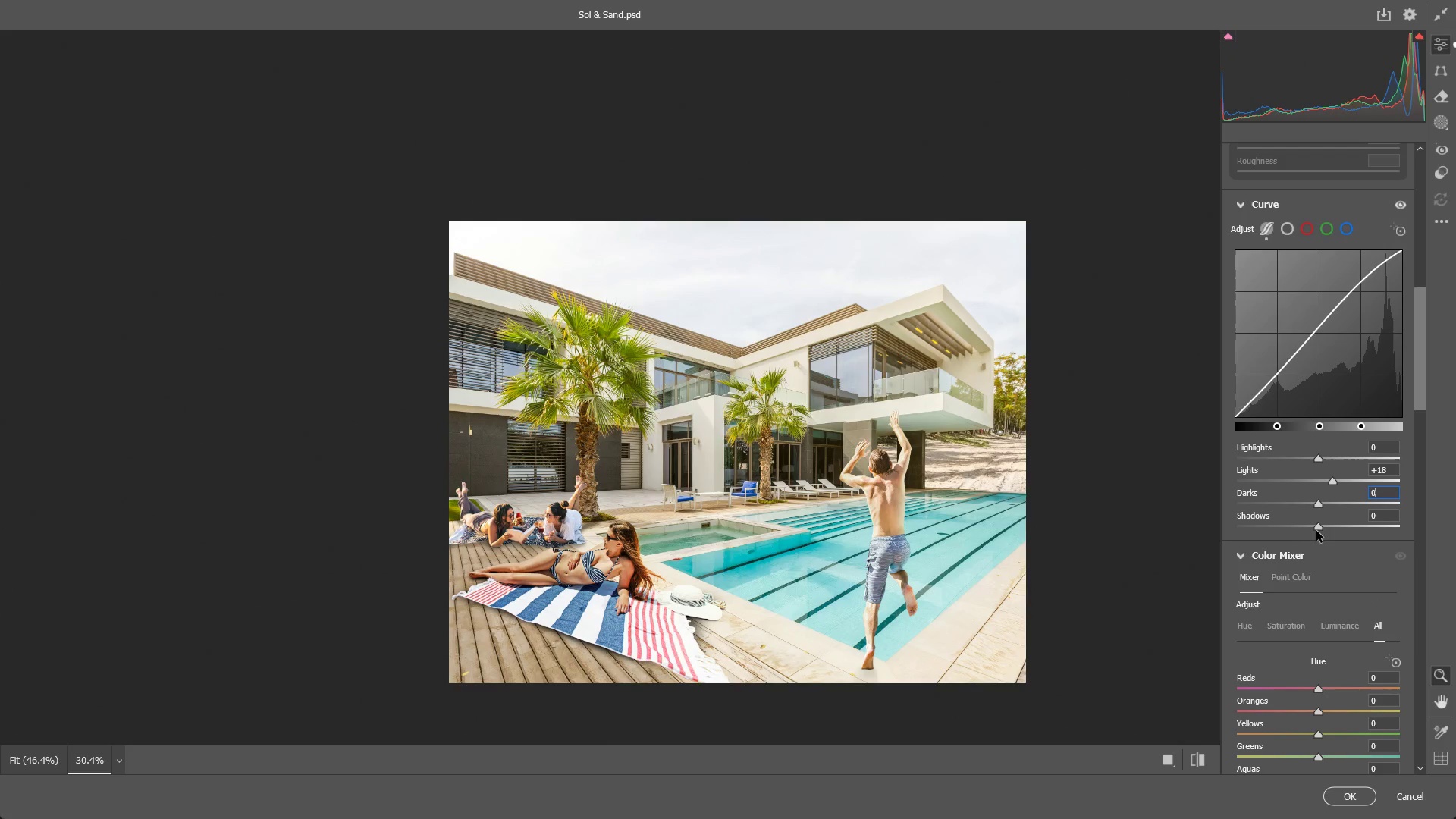 
left_click_drag(start_coordinate=[1318, 528], to_coordinate=[1312, 520])
 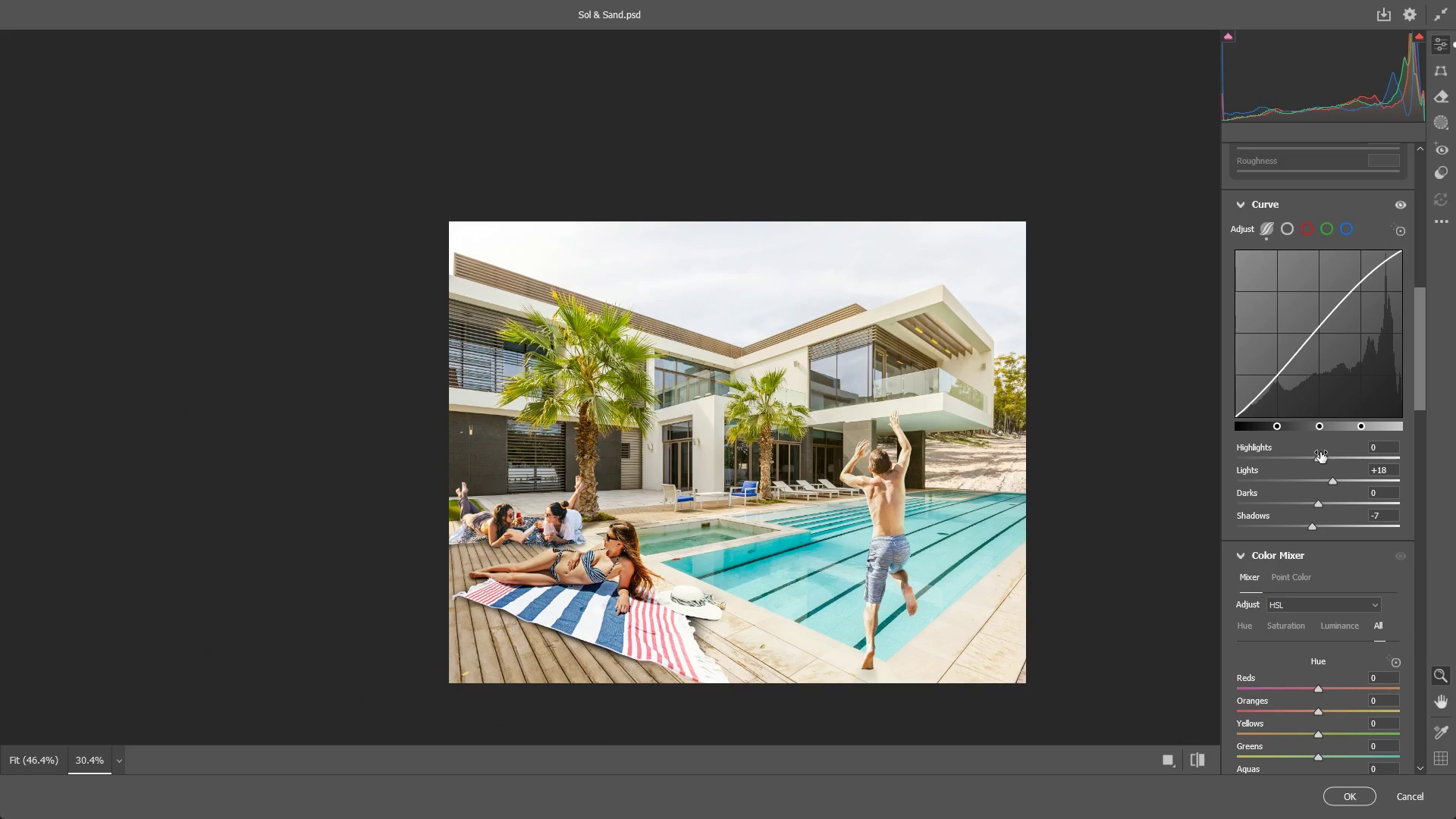 
key(Control+ControlLeft)
 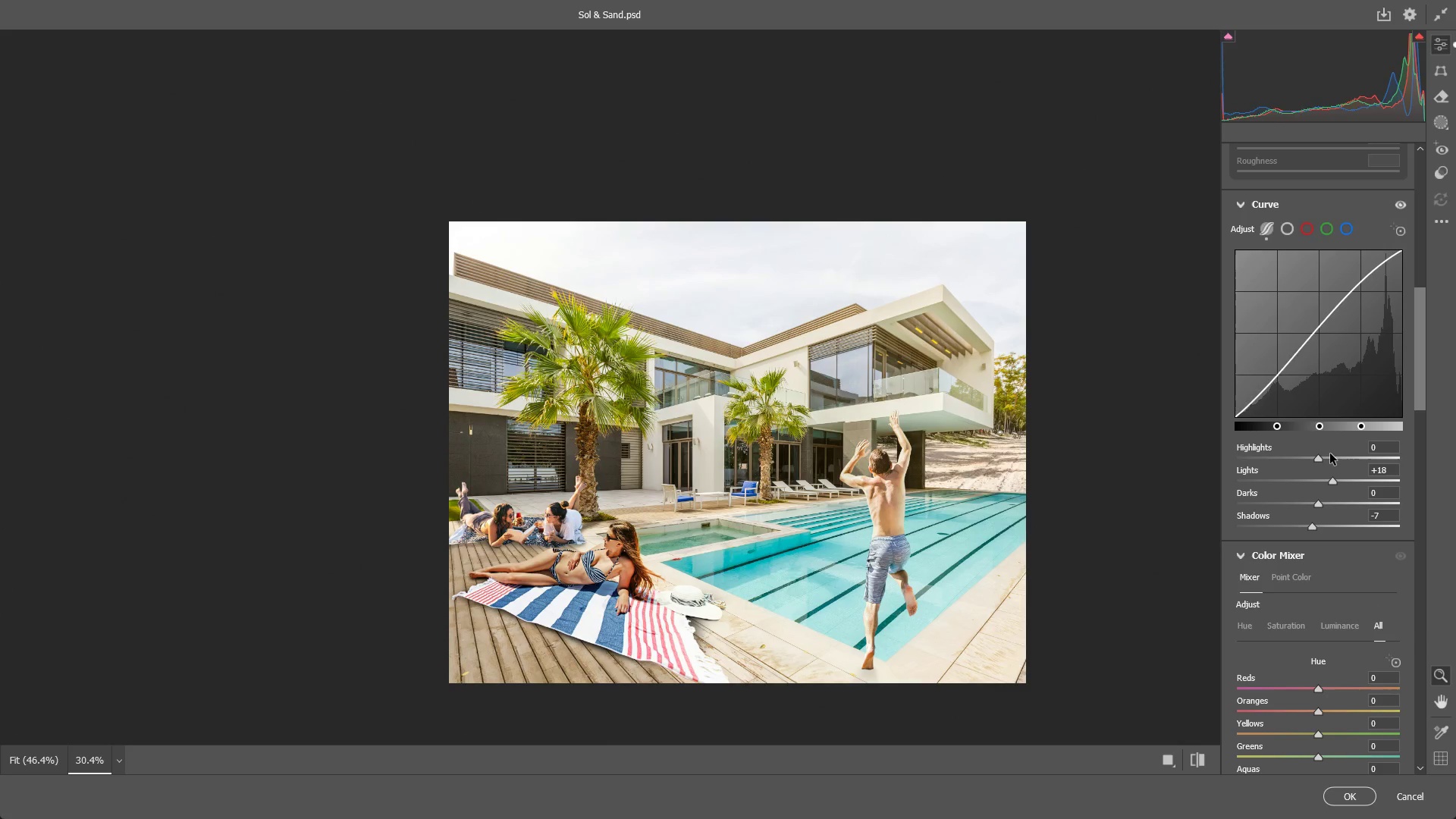 
key(Control+Z)
 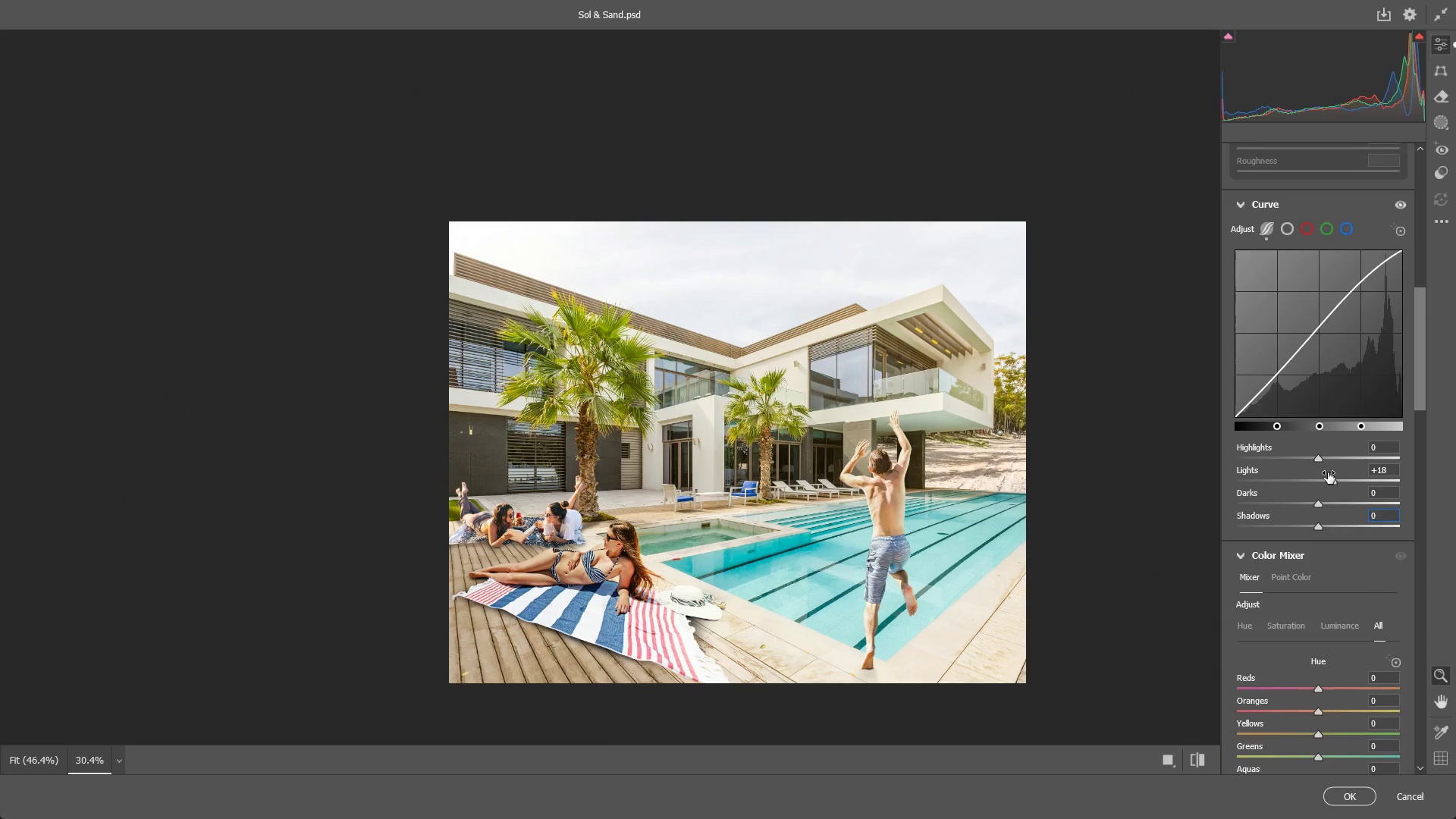 
scroll: coordinate [1326, 472], scroll_direction: up, amount: 6.0
 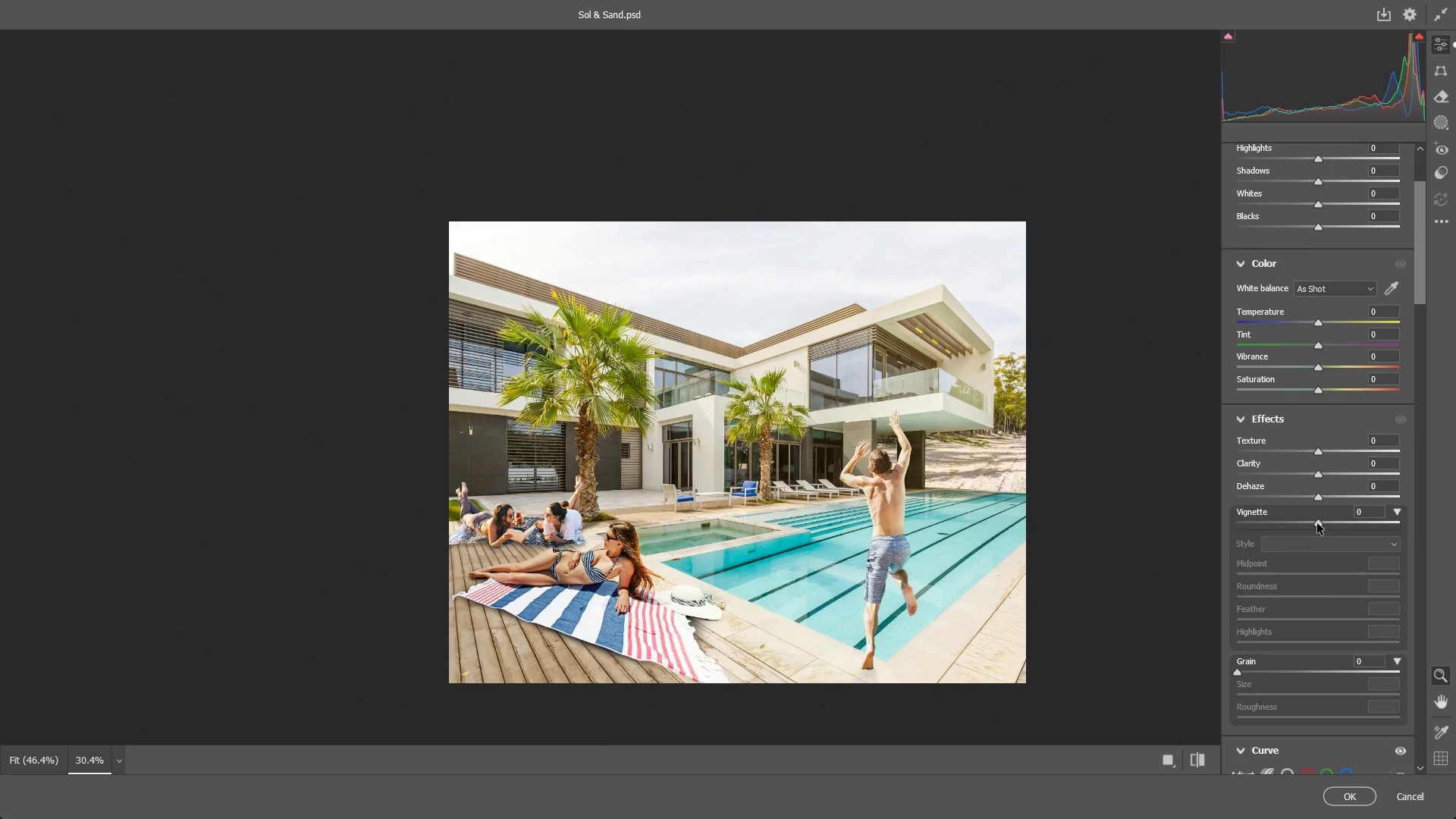 
left_click_drag(start_coordinate=[1318, 523], to_coordinate=[1287, 533])
 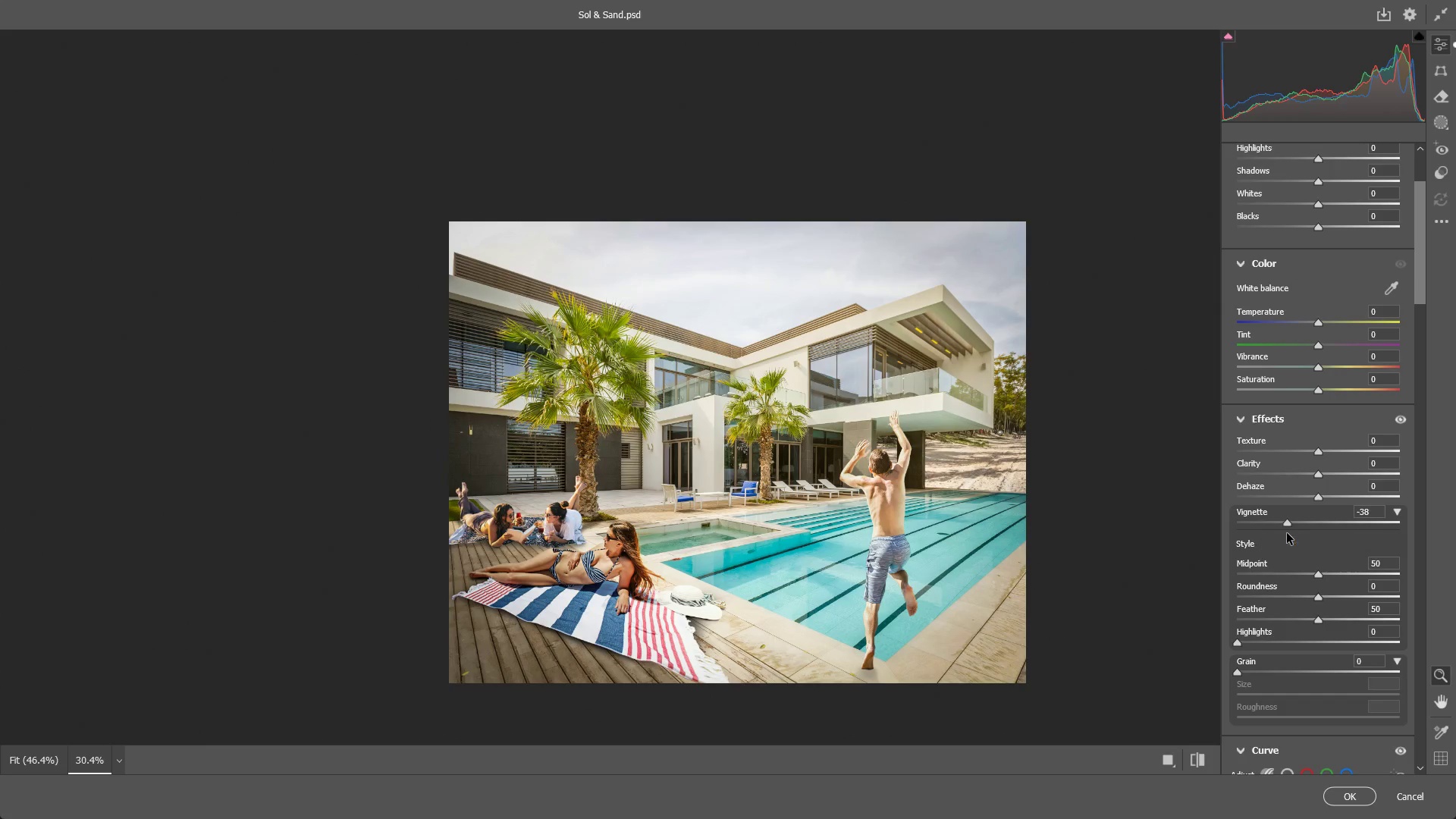 
key(Control+ControlLeft)
 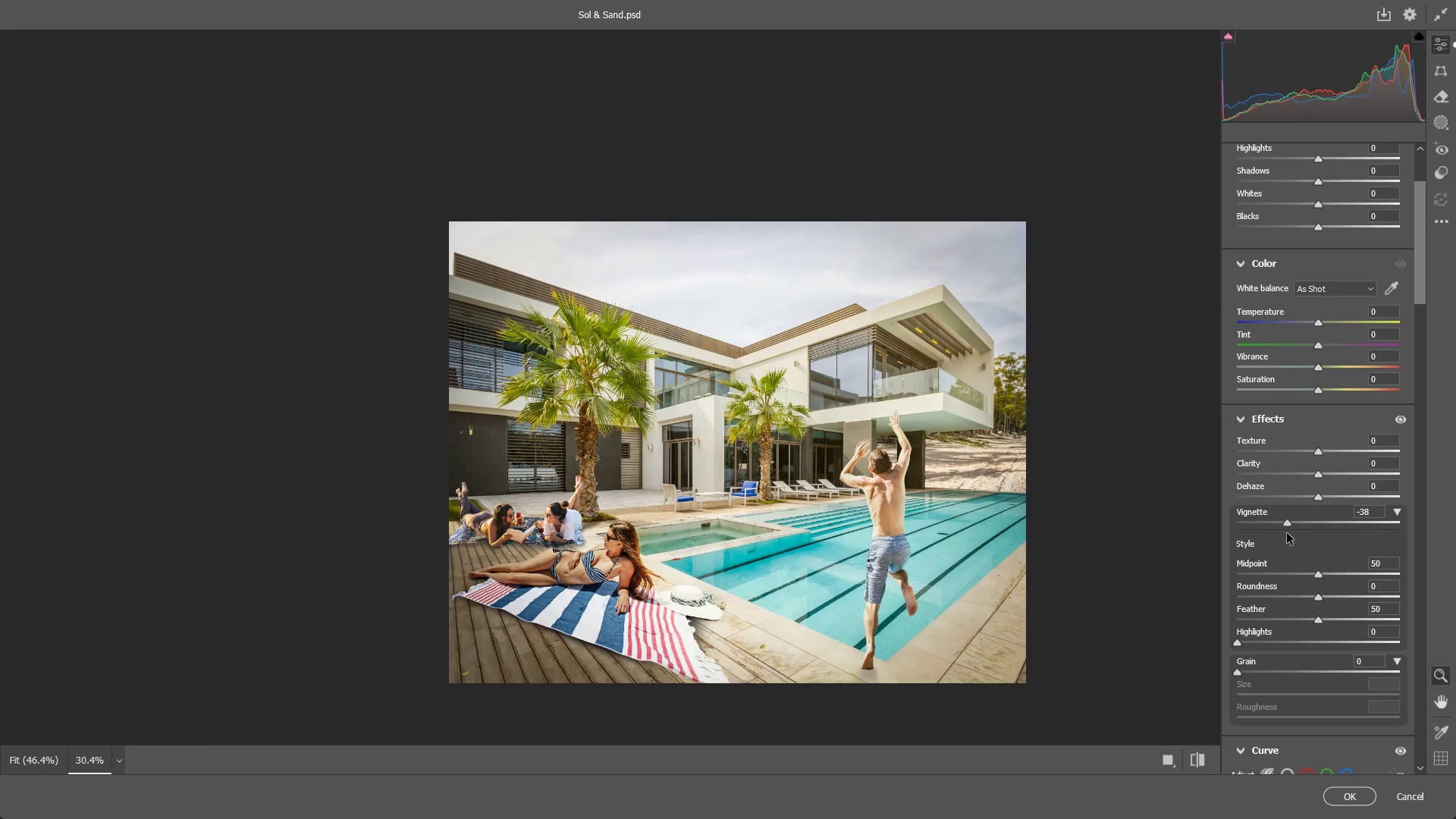 
key(Control+Z)
 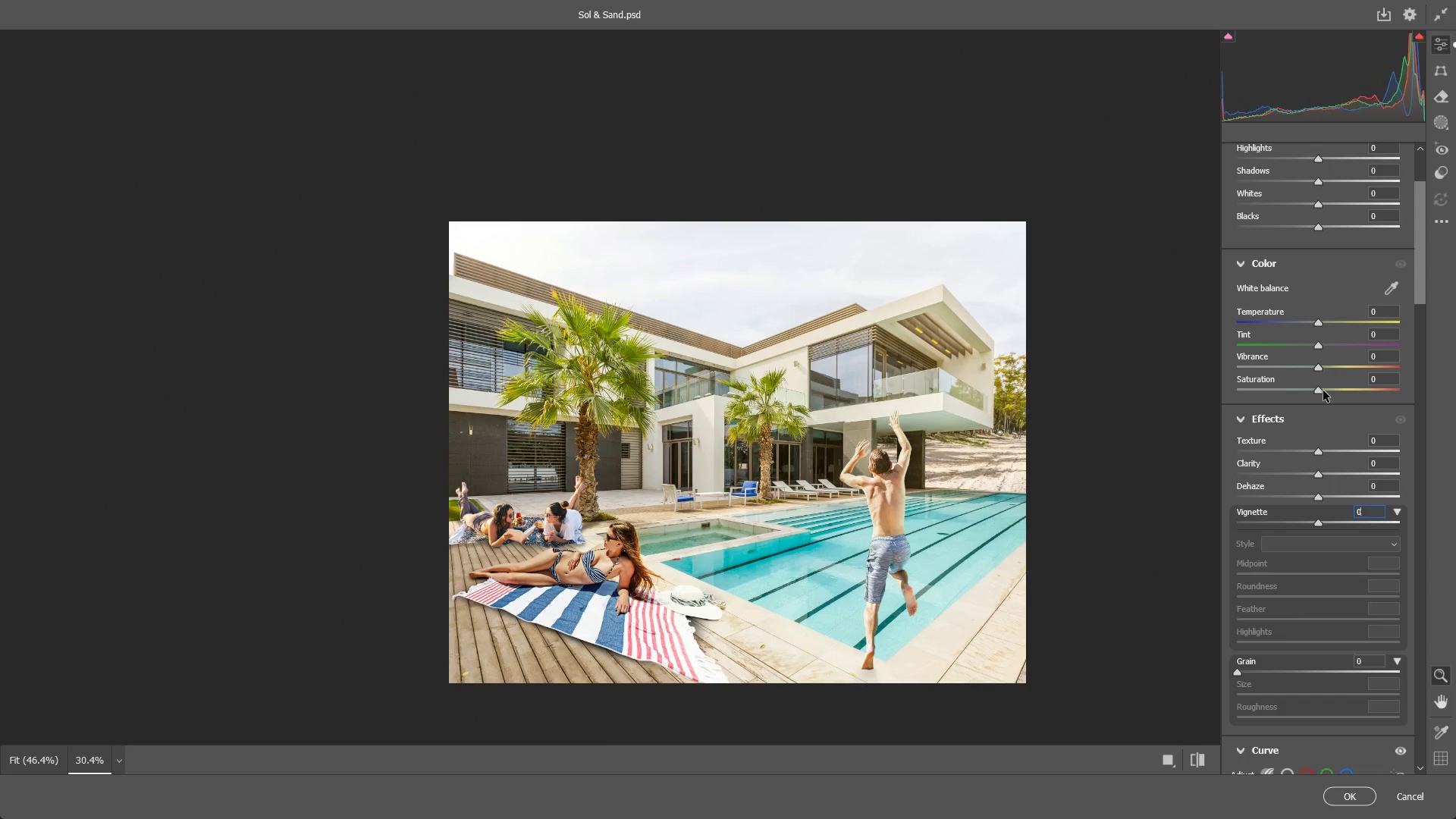 
left_click_drag(start_coordinate=[1319, 388], to_coordinate=[1326, 392])
 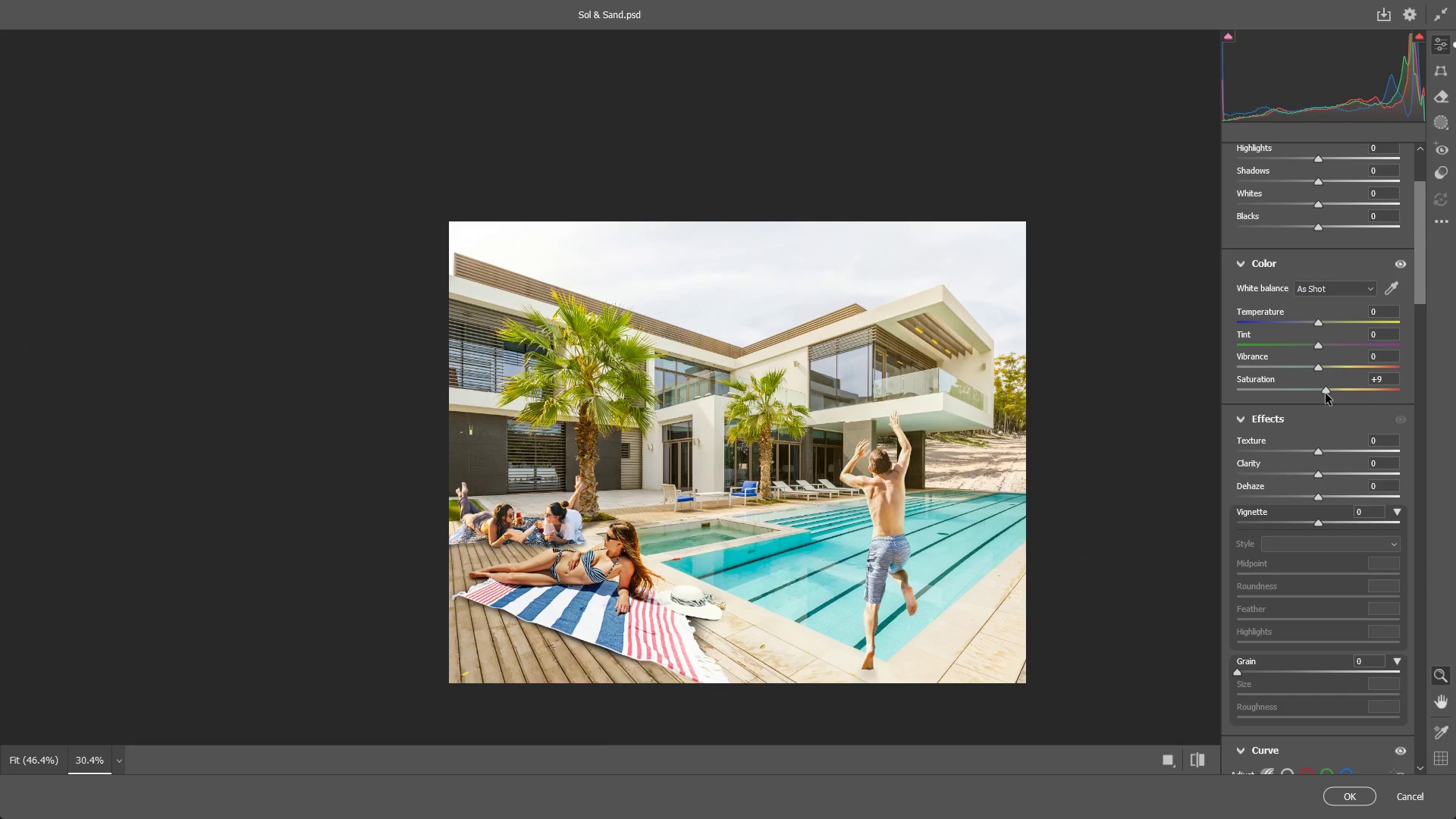 
wait(18.83)
 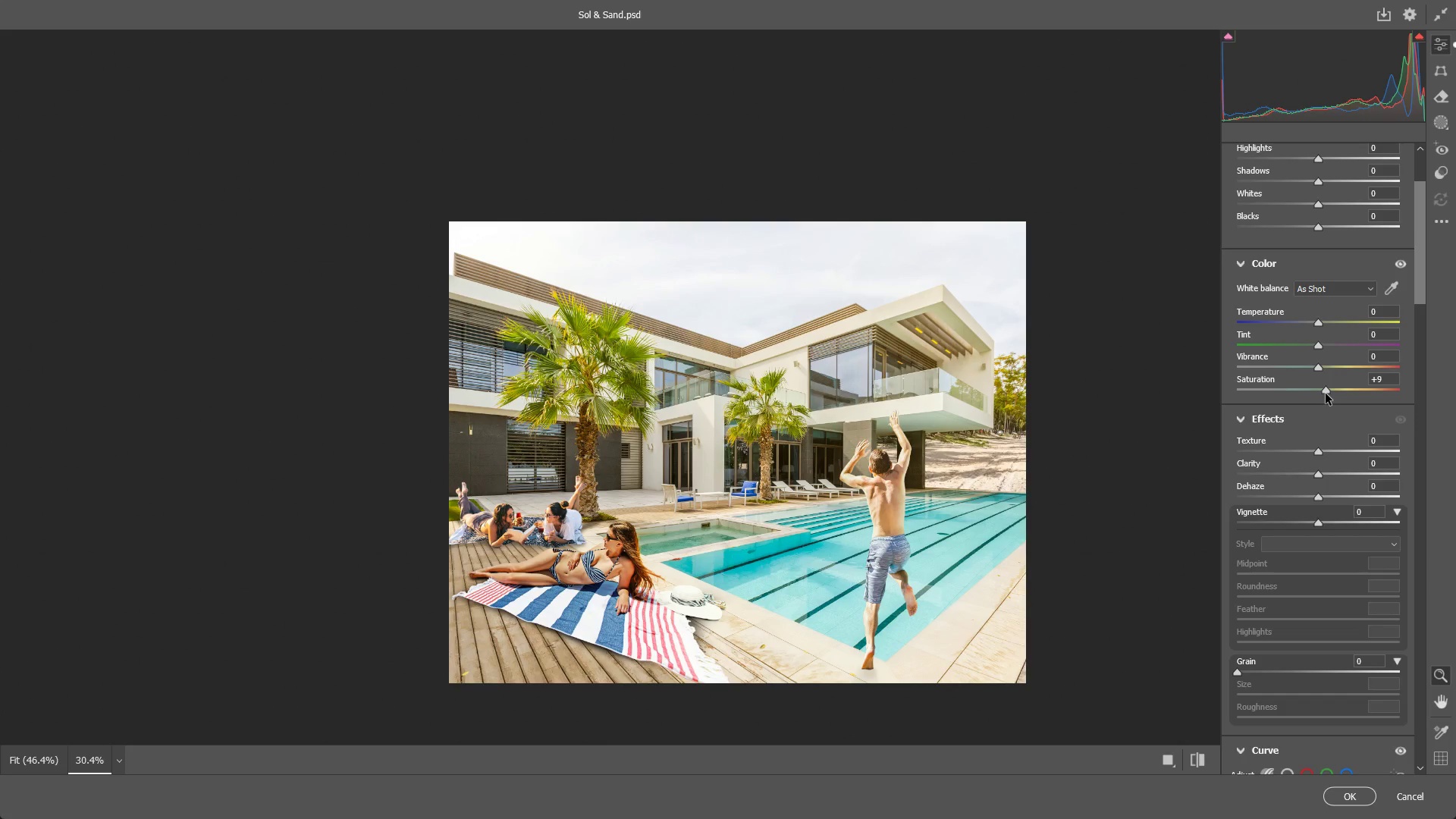 
left_click_drag(start_coordinate=[808, 434], to_coordinate=[858, 428])
 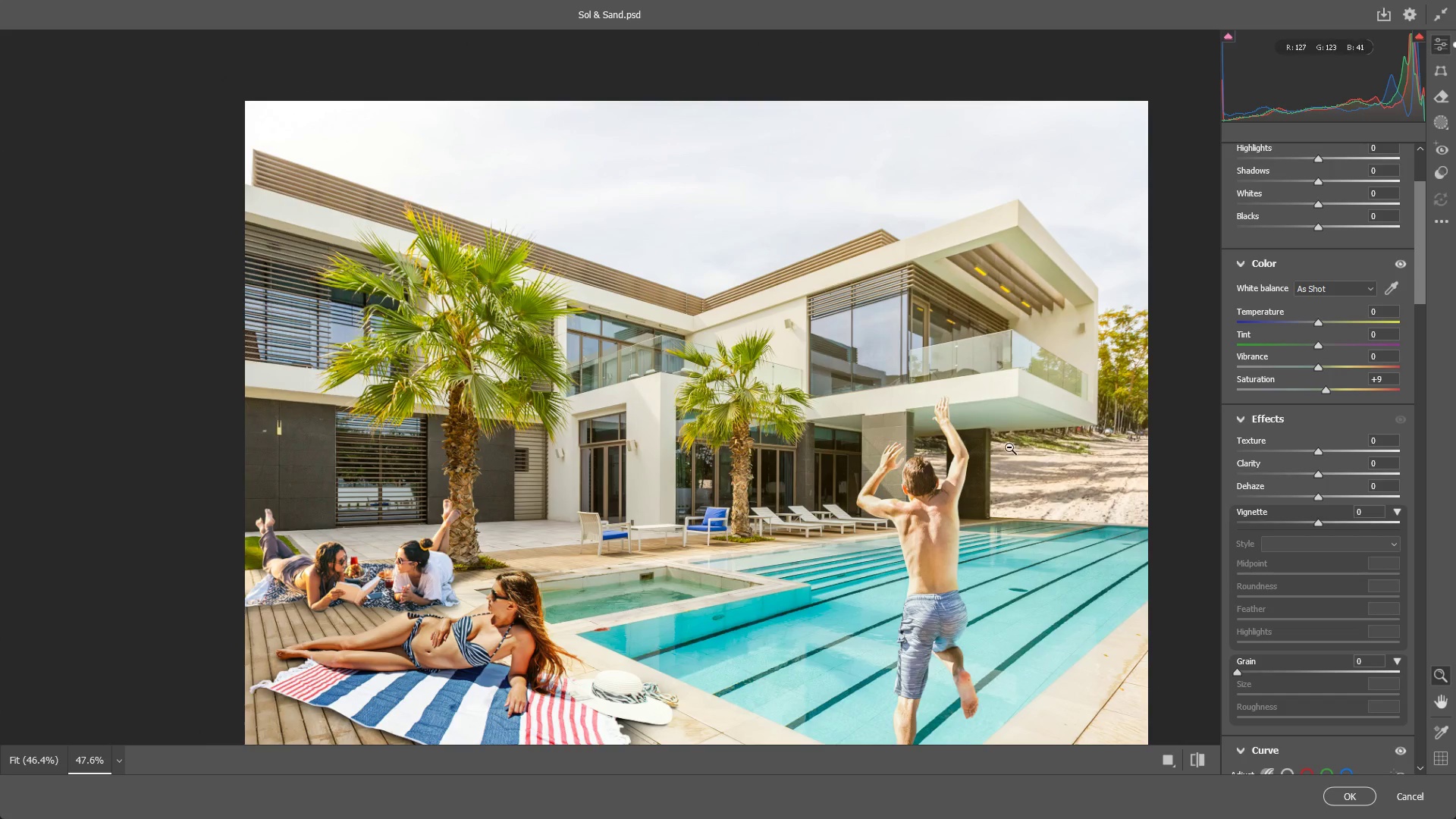 
hold_key(key=Space, duration=0.5)
 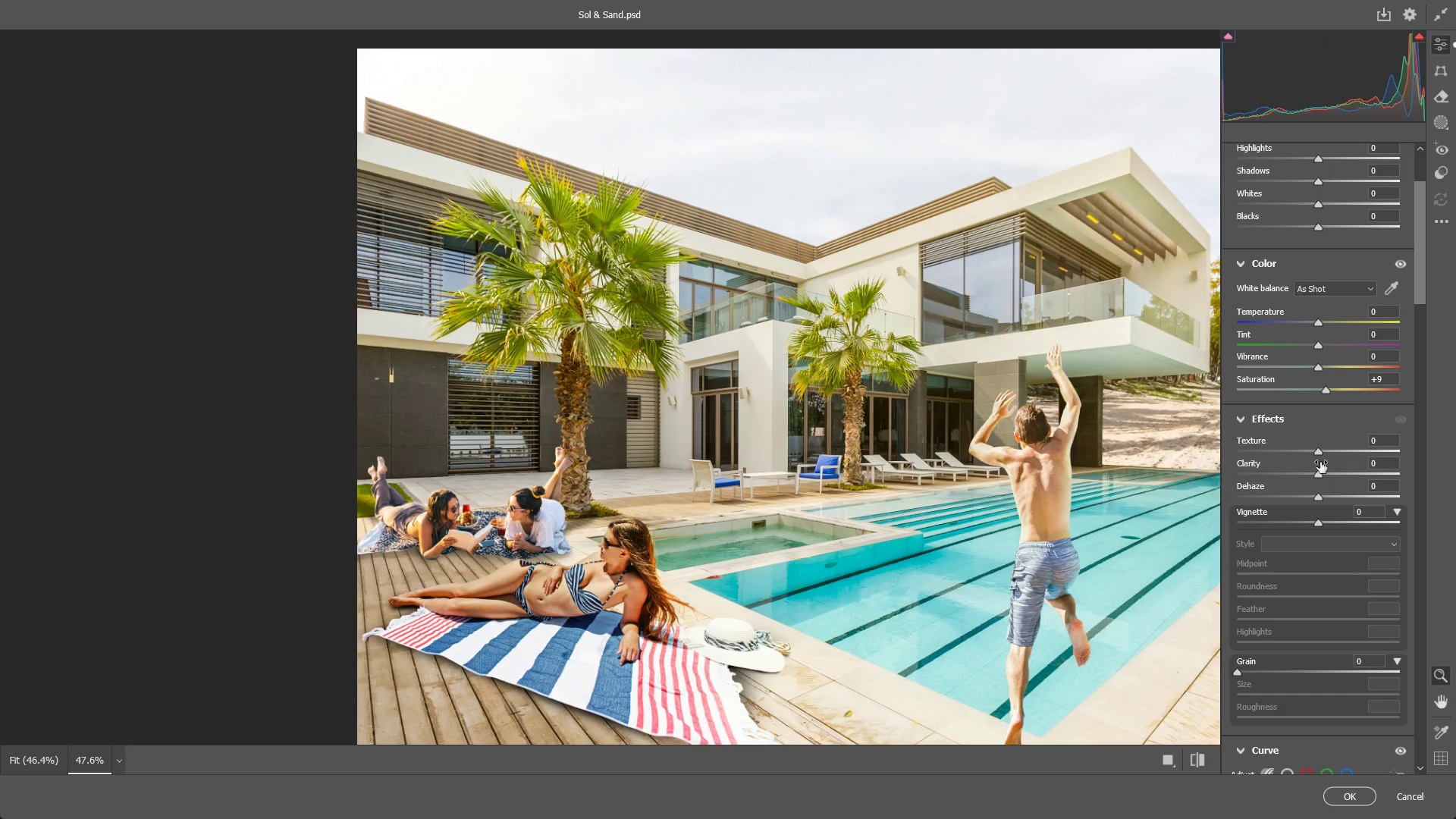 
left_click_drag(start_coordinate=[833, 476], to_coordinate=[945, 424])
 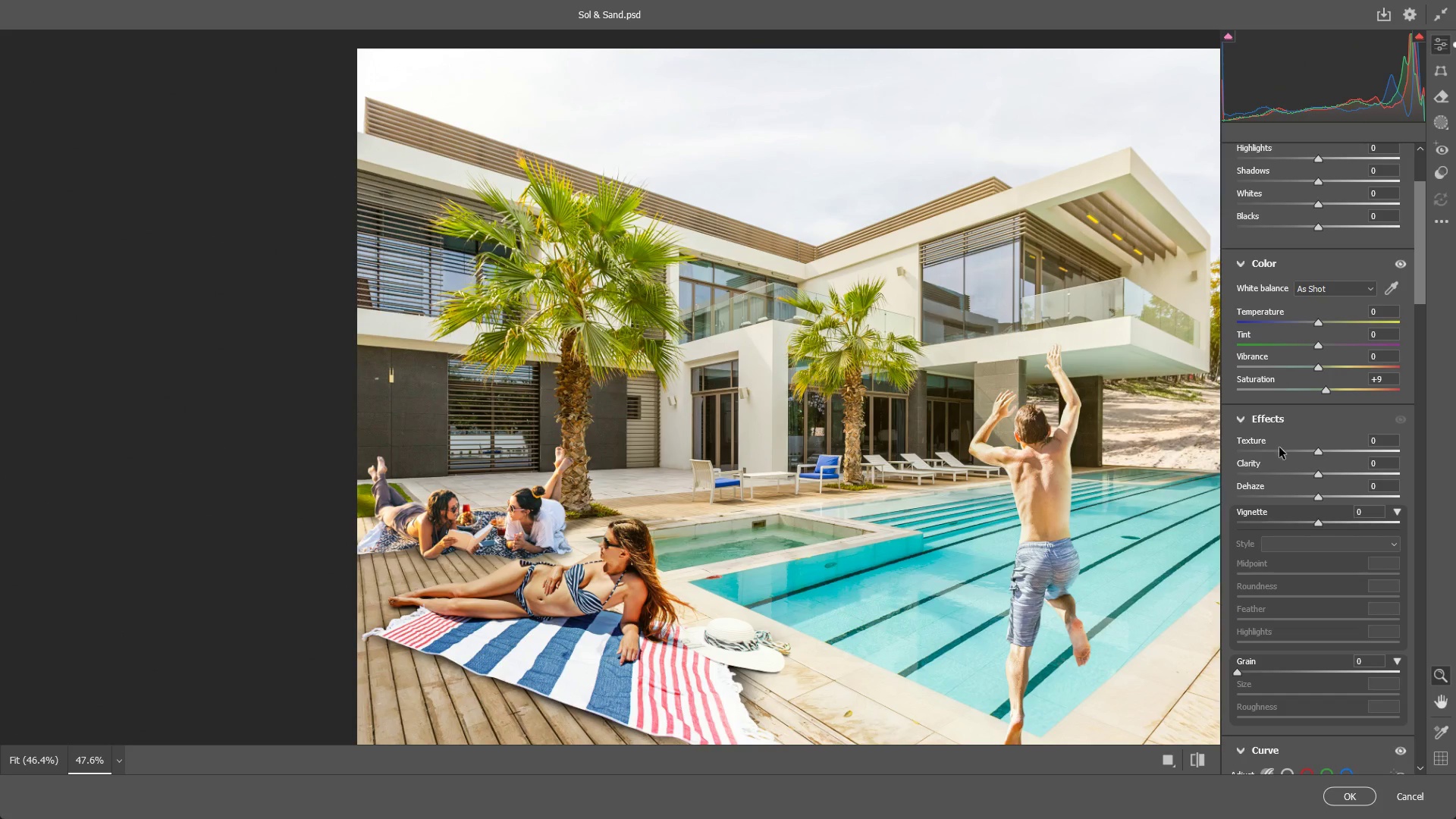 
left_click_drag(start_coordinate=[1235, 676], to_coordinate=[1258, 673])
 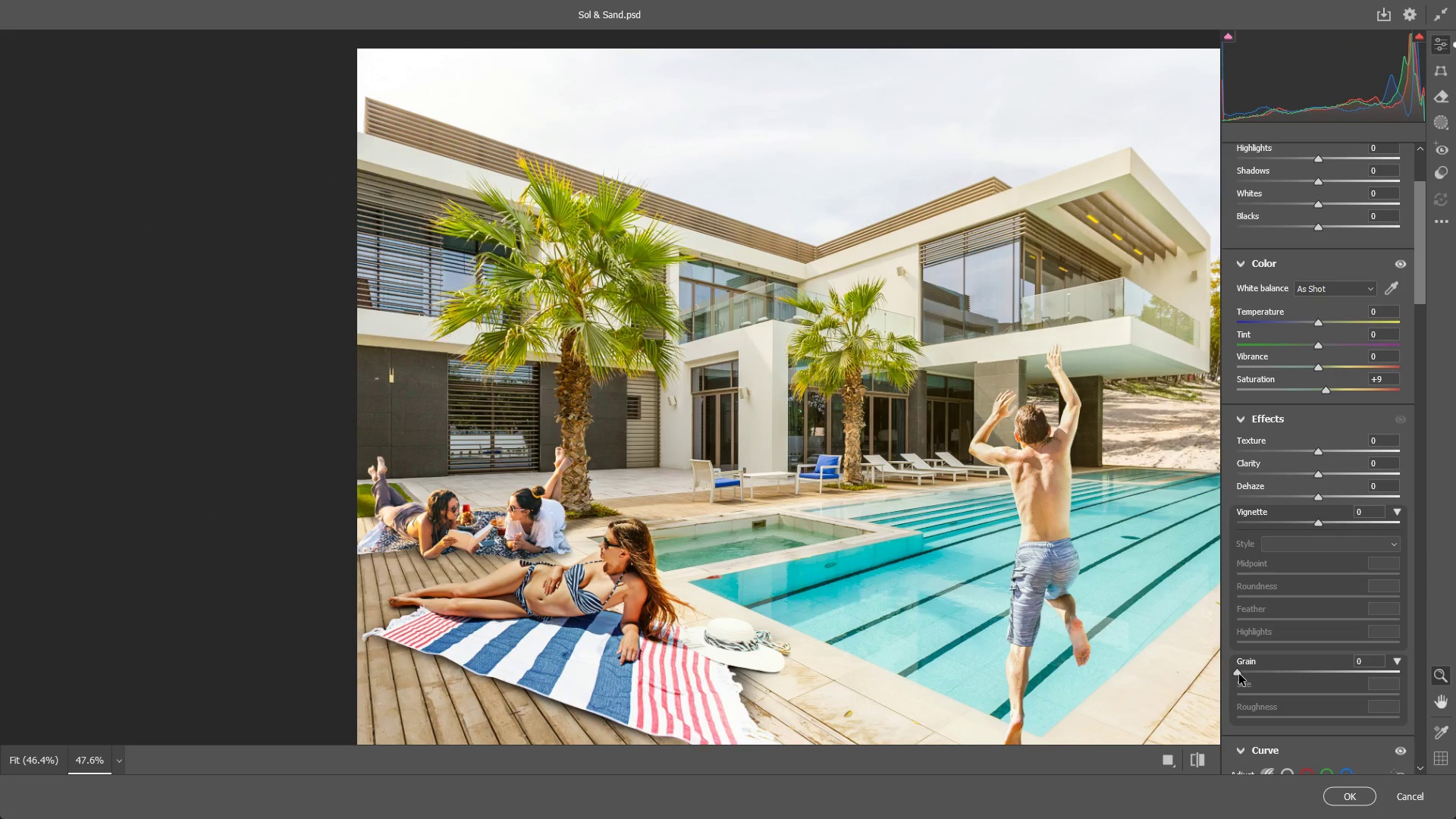 
left_click_drag(start_coordinate=[1239, 674], to_coordinate=[1276, 673])
 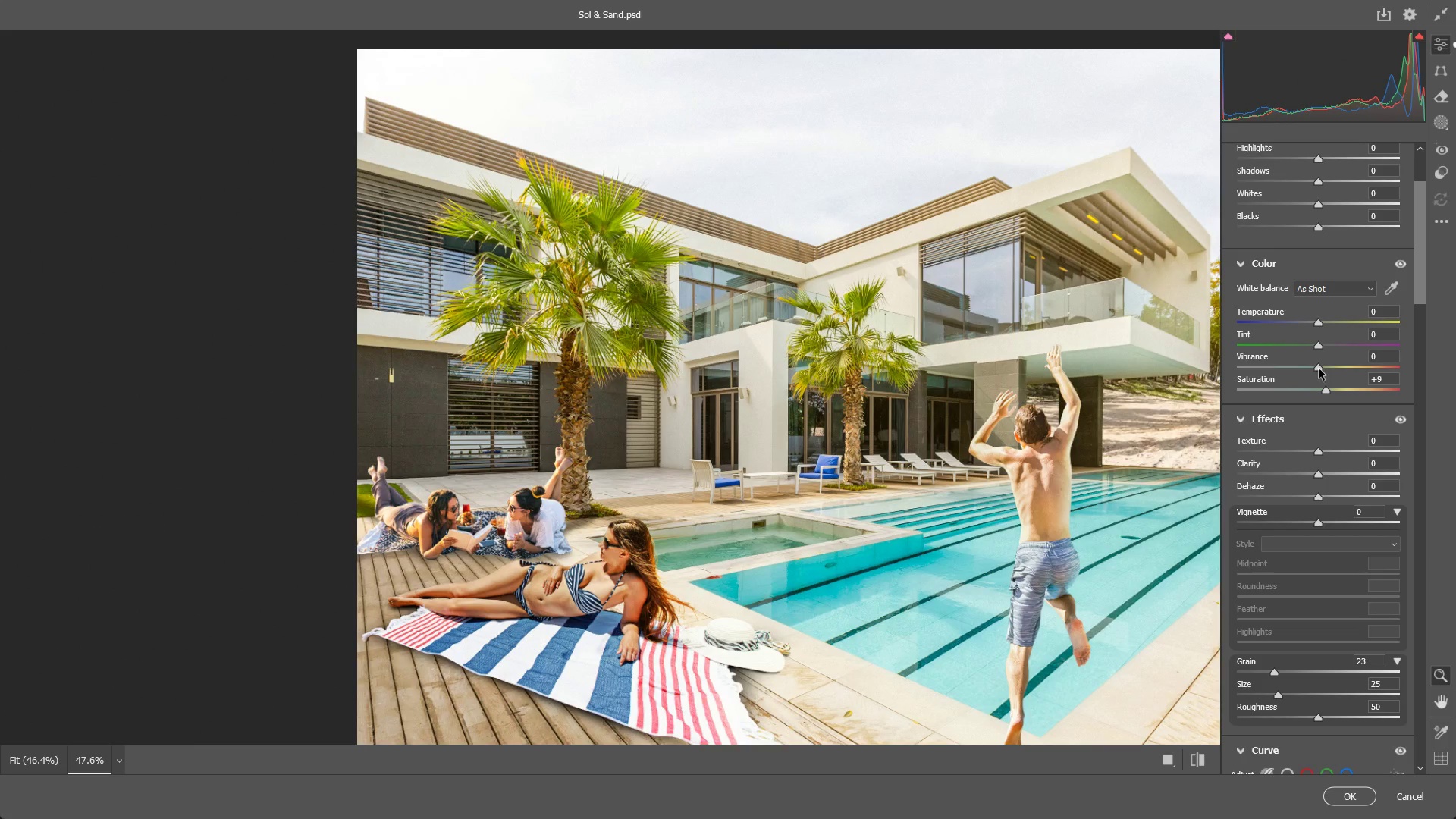 
left_click_drag(start_coordinate=[1319, 368], to_coordinate=[1323, 363])
 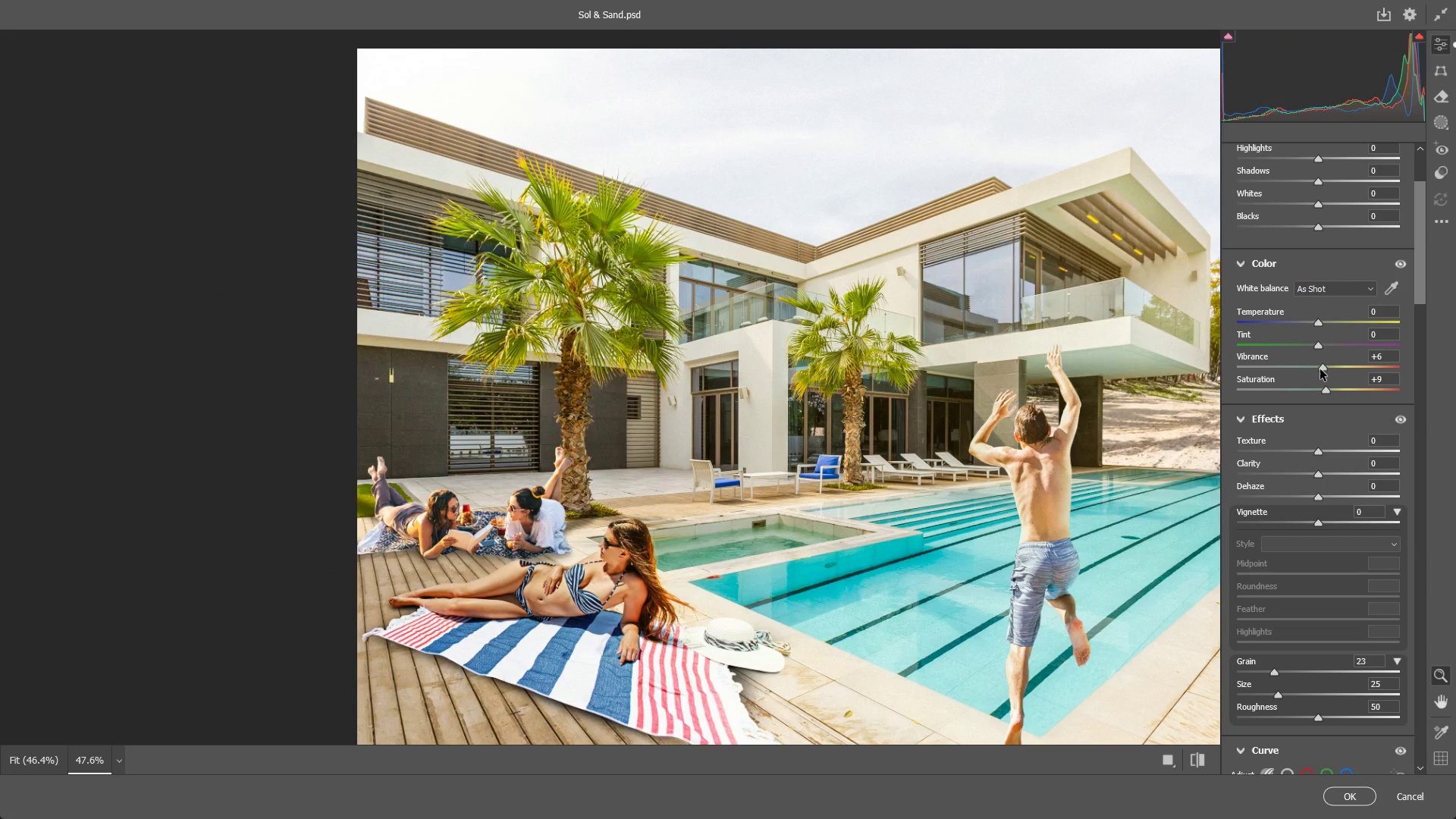 
double_click([1320, 369])
 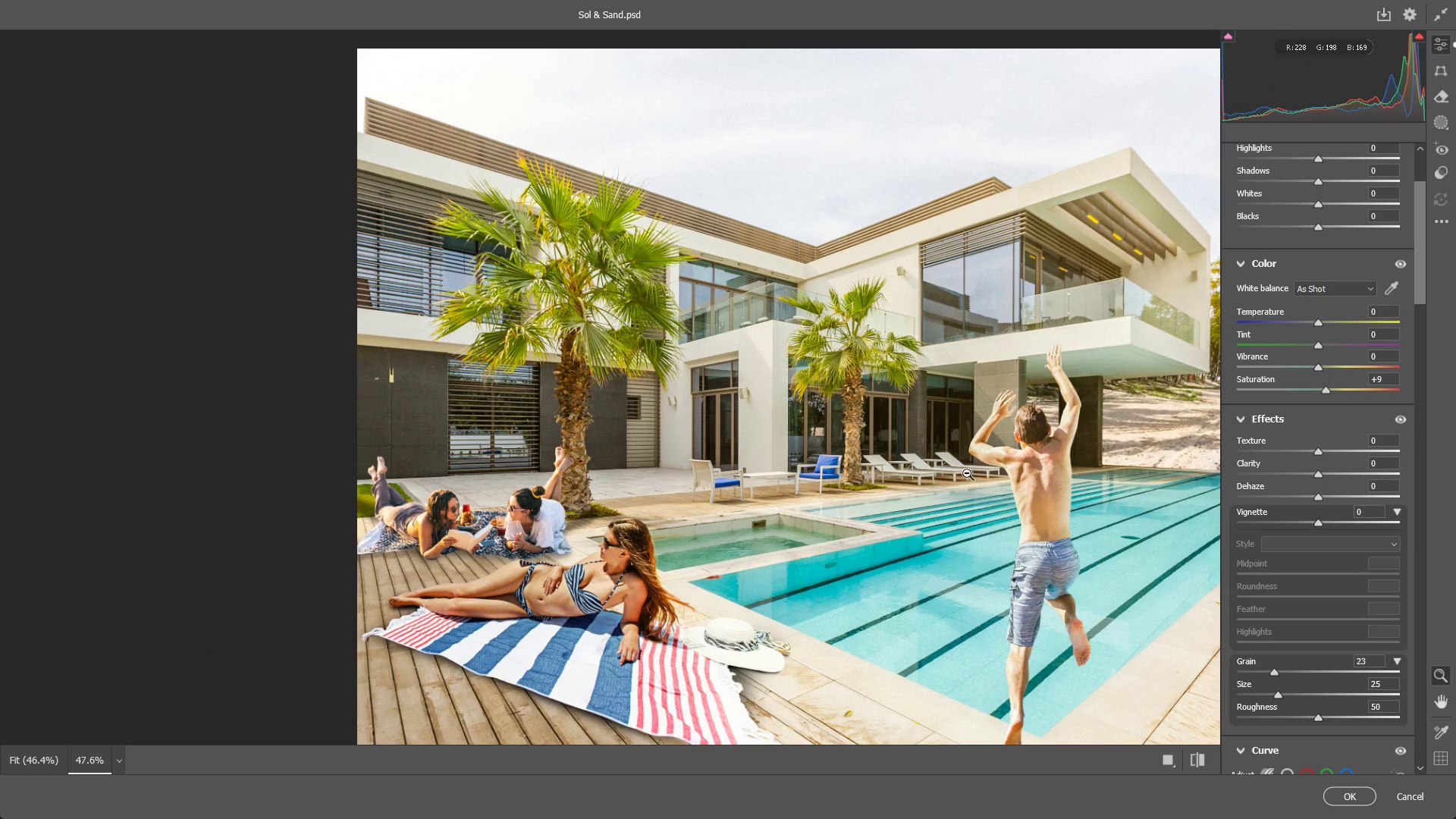 
left_click_drag(start_coordinate=[937, 473], to_coordinate=[903, 464])
 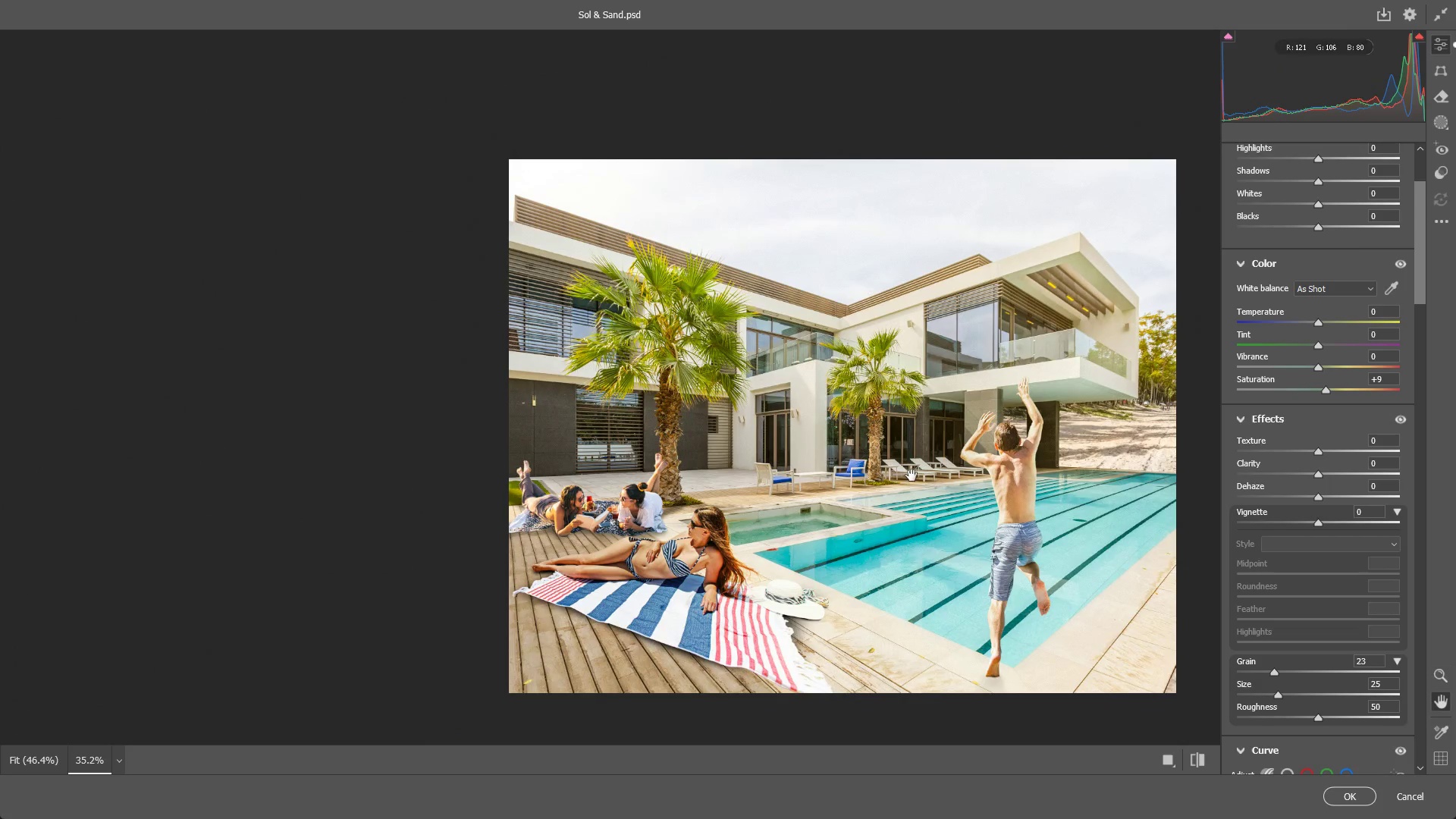 
hold_key(key=Space, duration=0.55)
 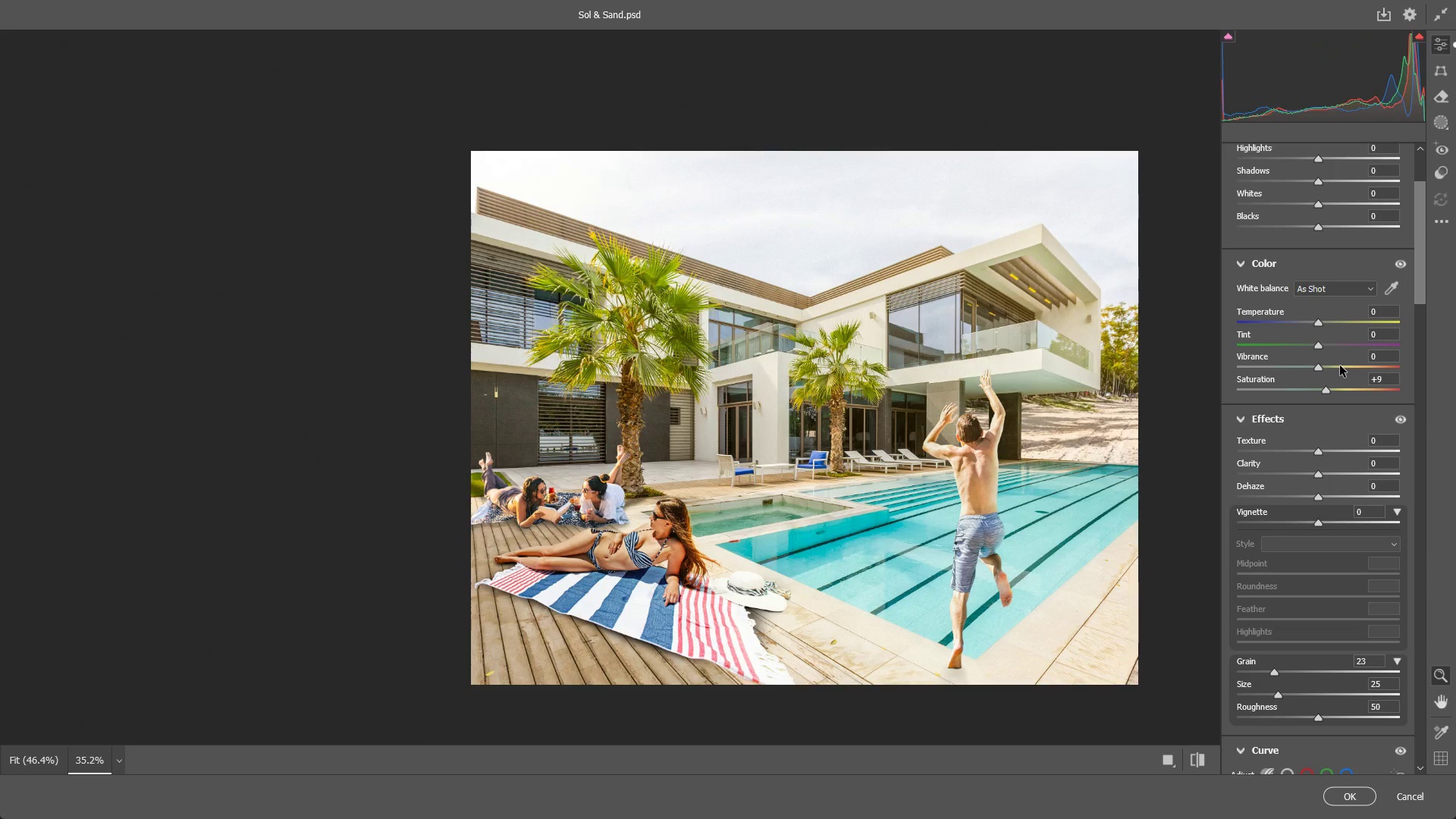 
left_click_drag(start_coordinate=[921, 491], to_coordinate=[883, 482])
 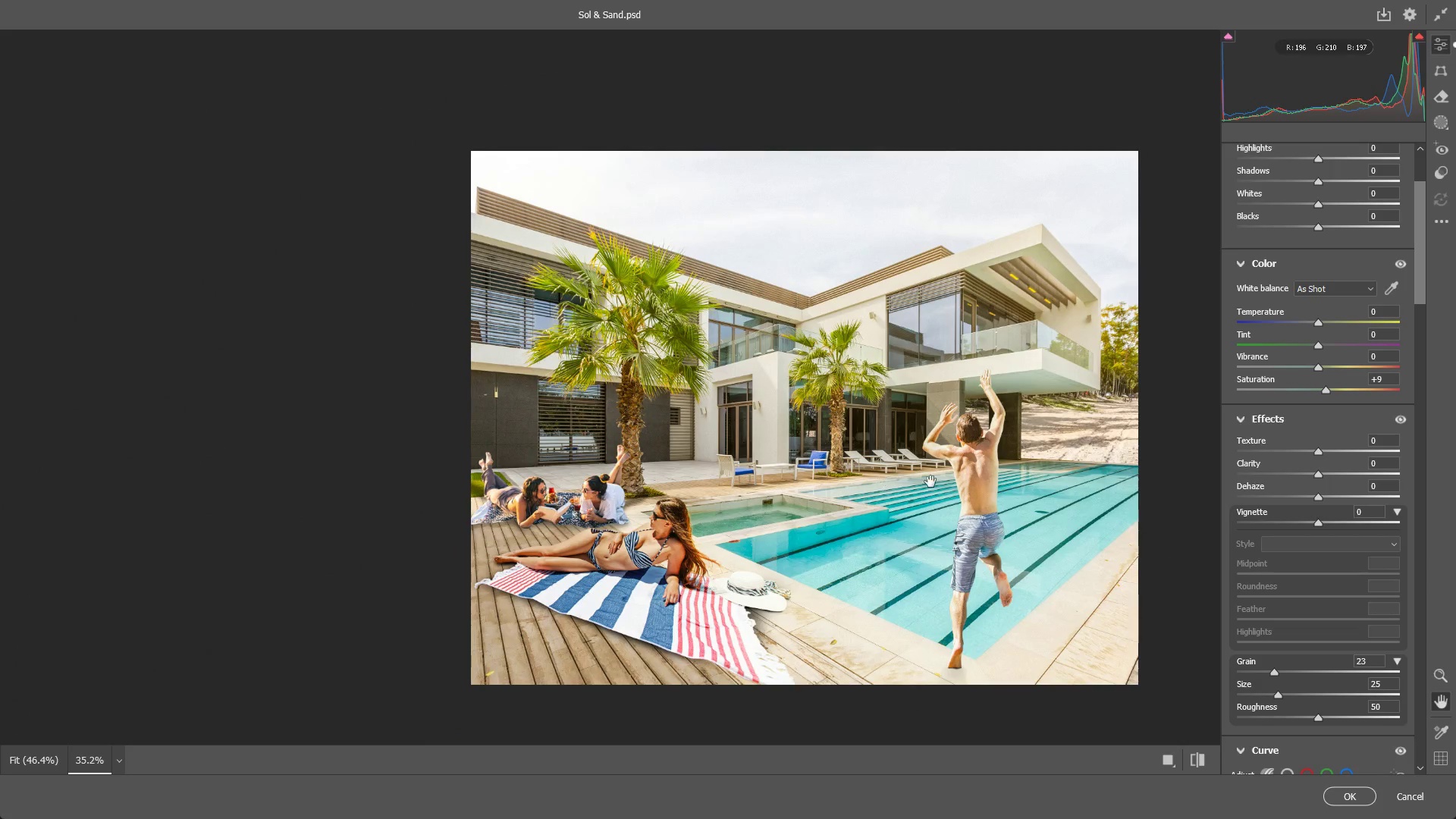 
left_click_drag(start_coordinate=[1320, 367], to_coordinate=[1329, 369])
 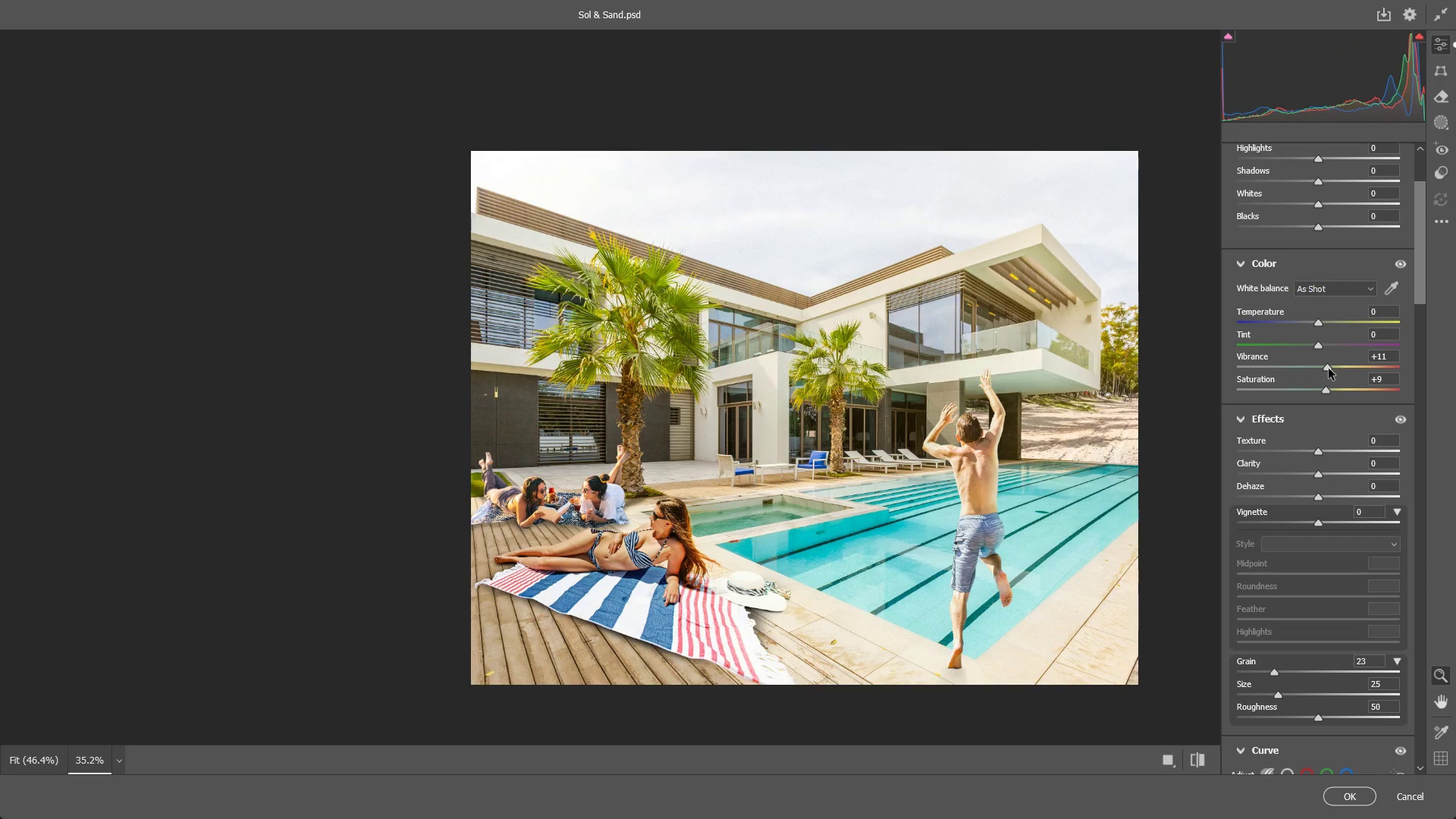 
key(Control+Z)
 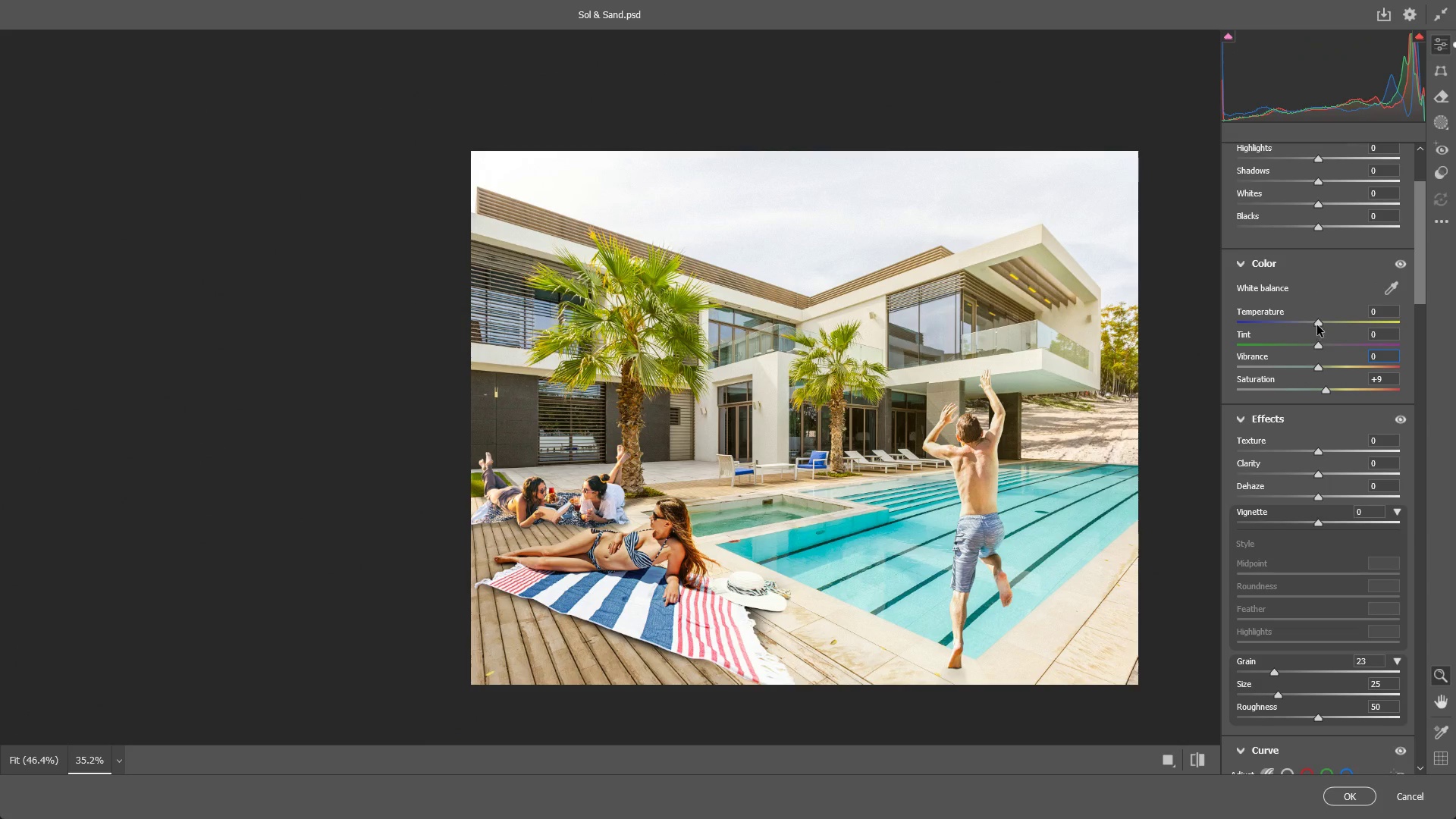 
left_click_drag(start_coordinate=[1317, 325], to_coordinate=[1309, 322])
 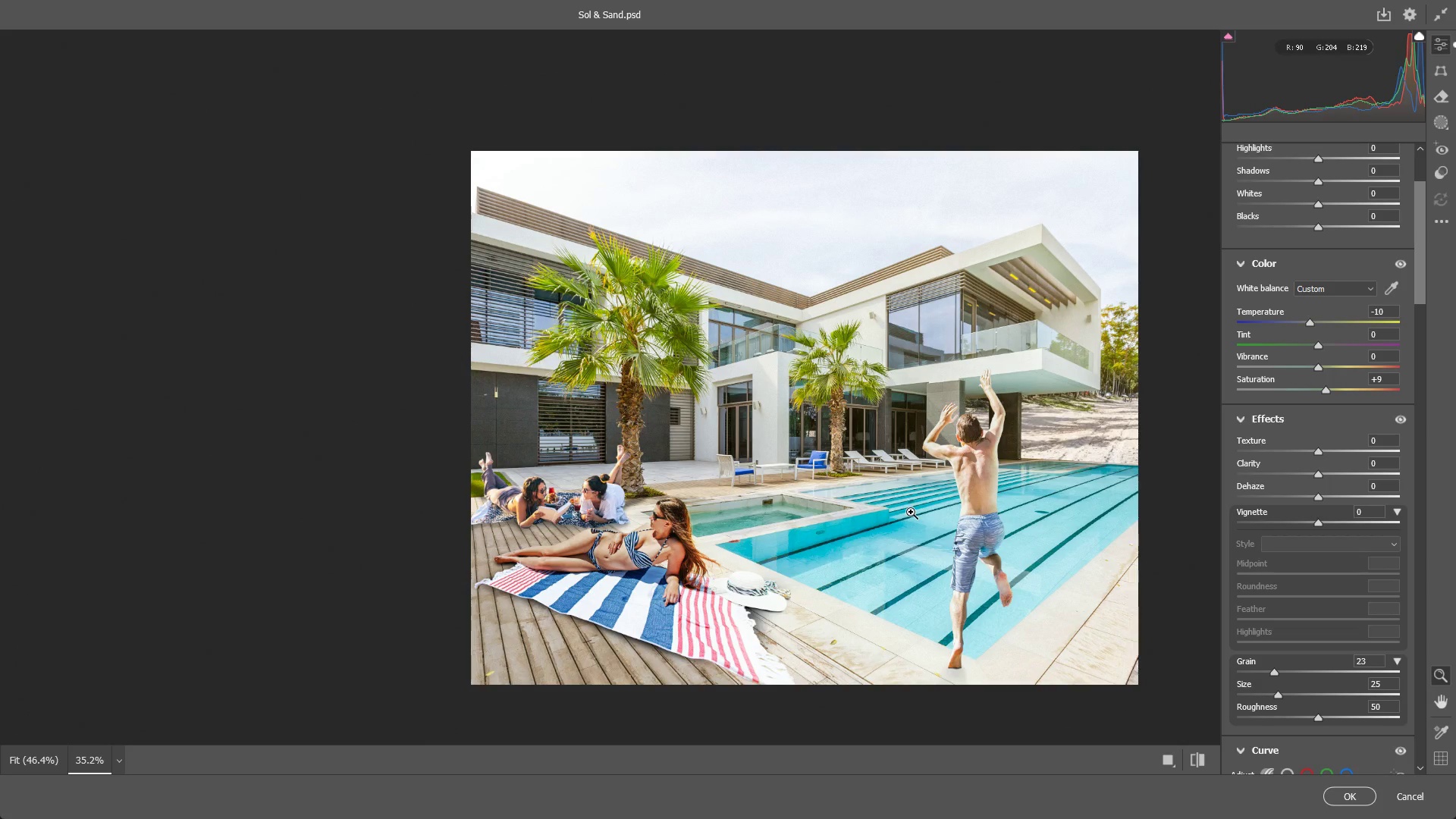 
left_click_drag(start_coordinate=[910, 512], to_coordinate=[916, 498])
 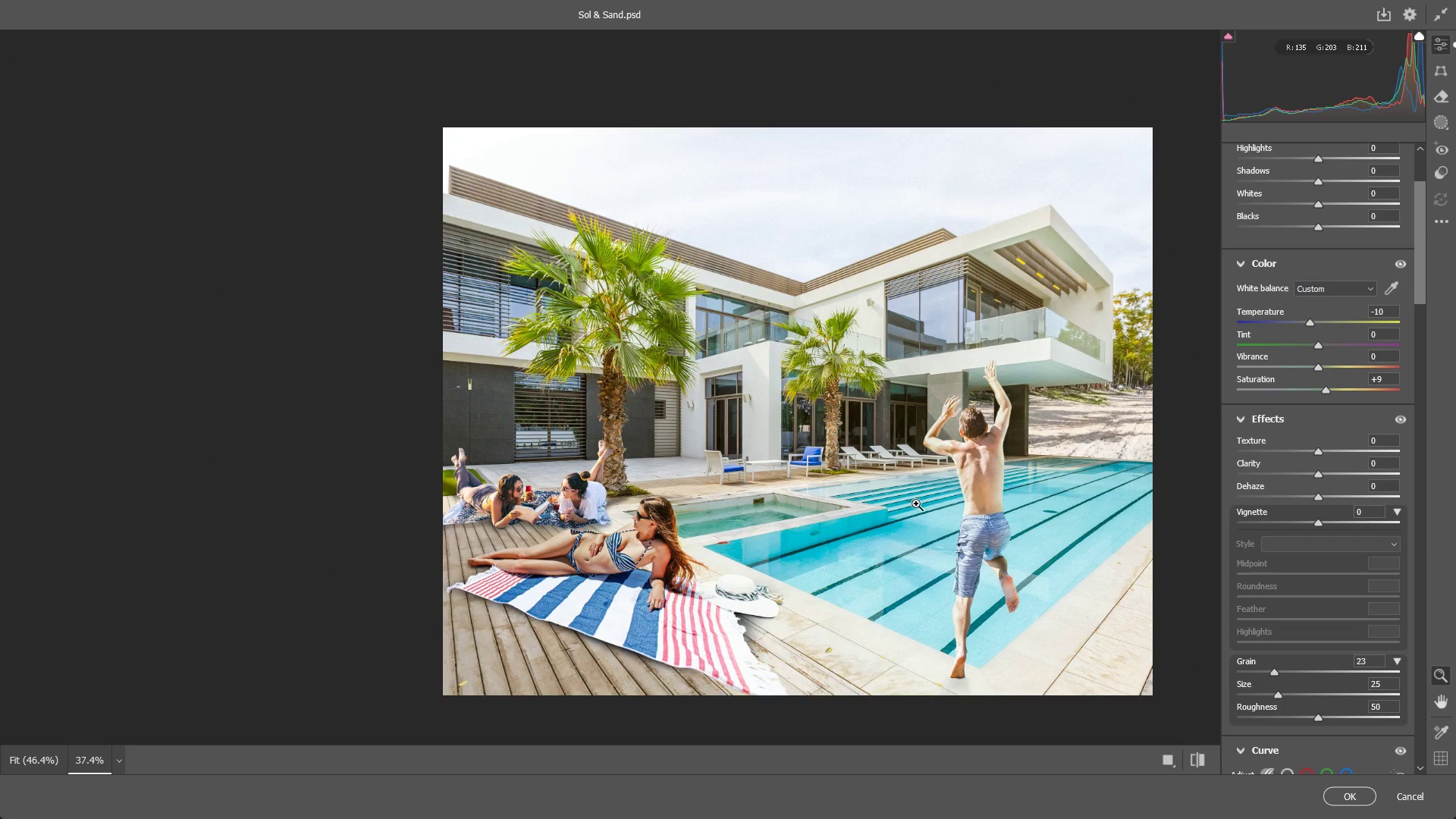 
wait(23.34)
 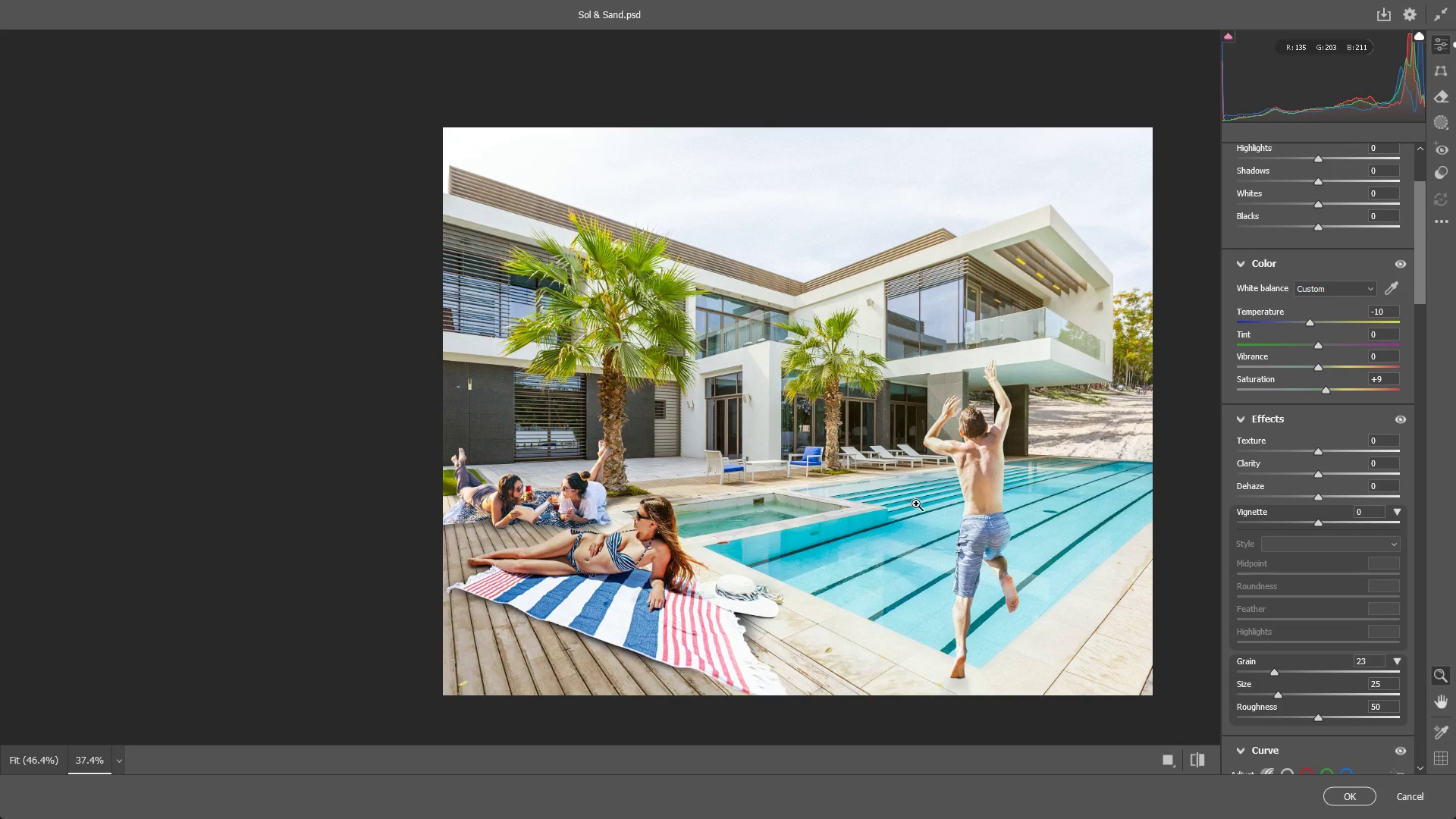 
left_click_drag(start_coordinate=[1310, 325], to_coordinate=[1306, 328])
 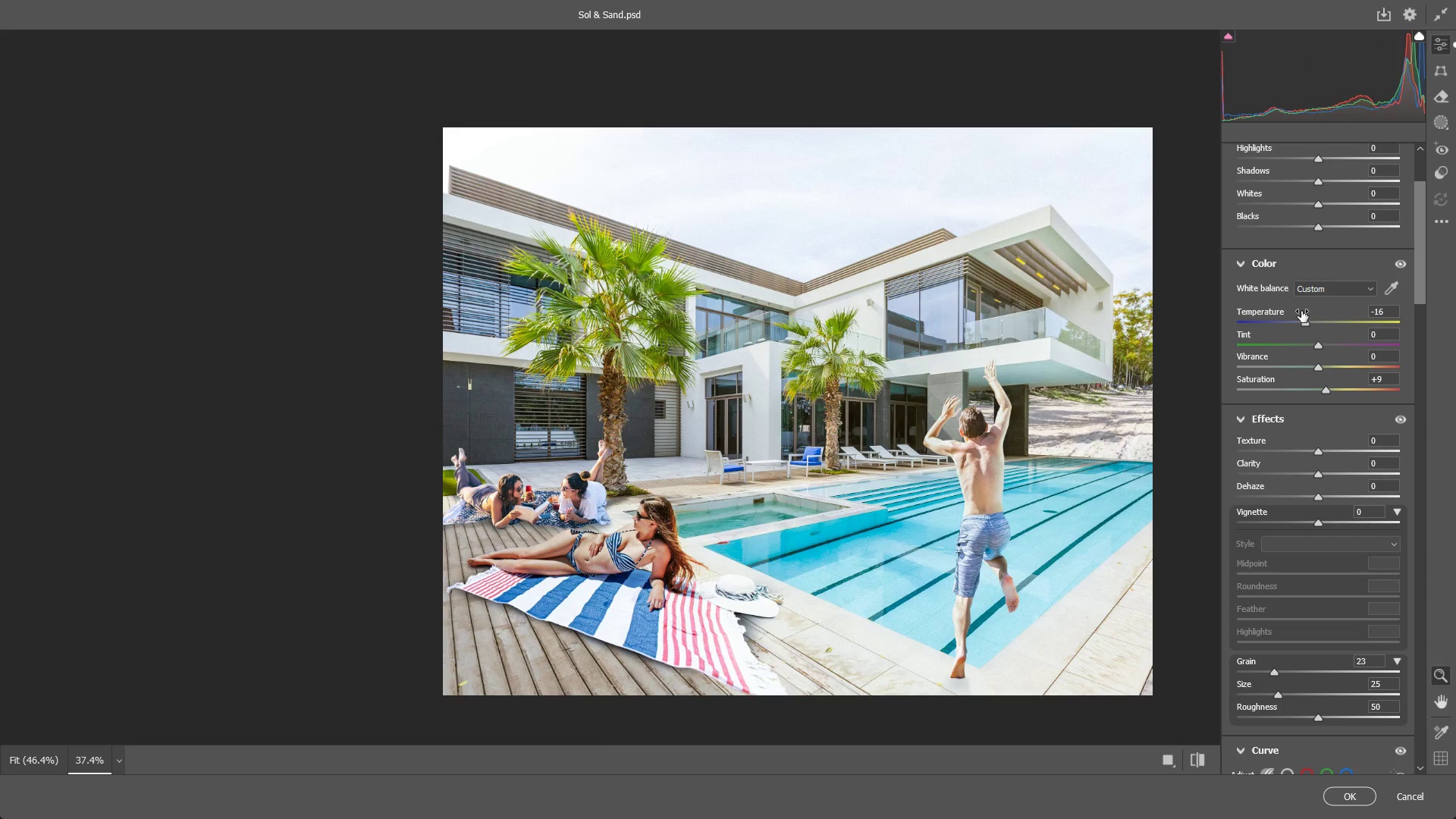 
left_click([1305, 325])
 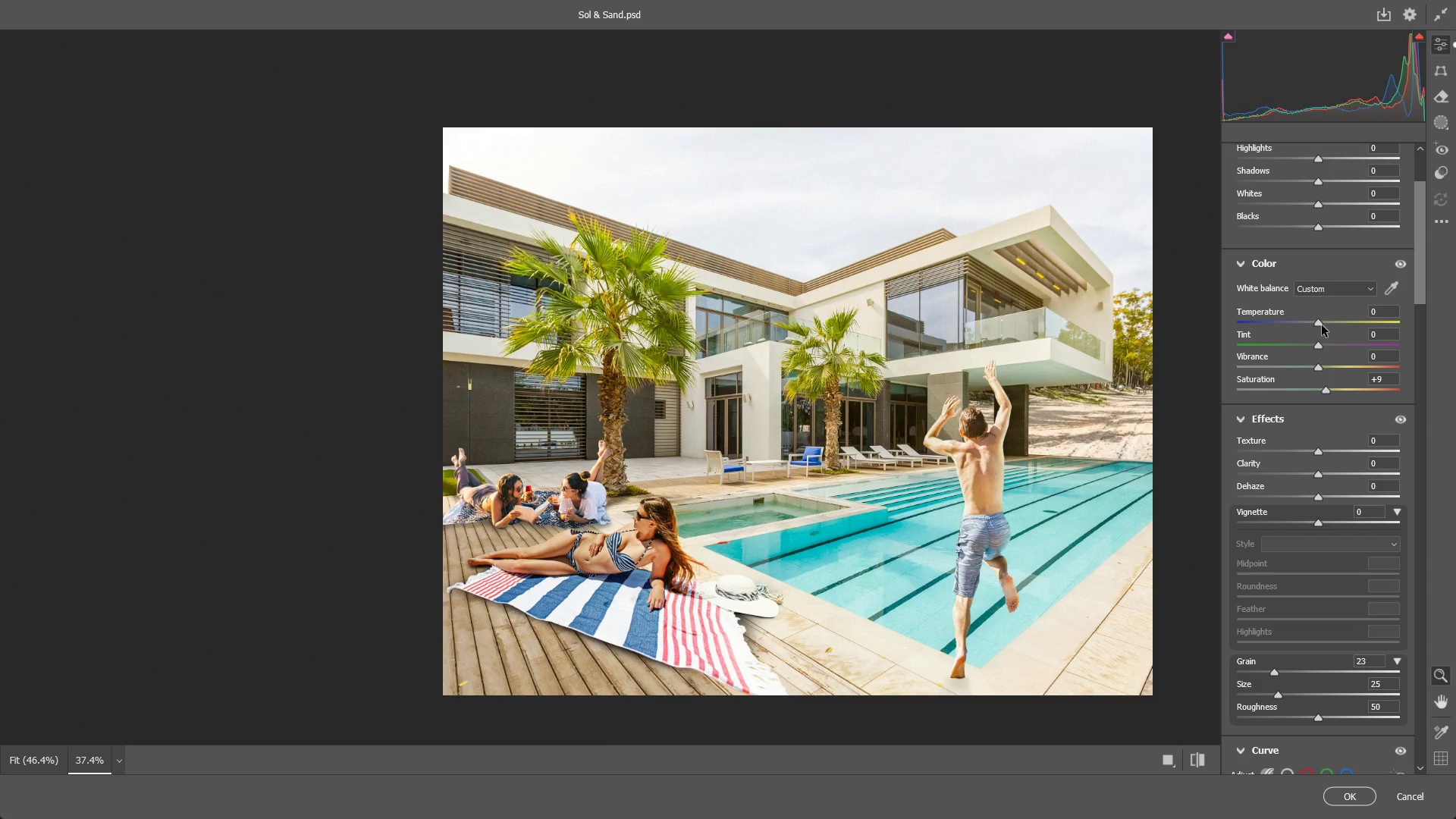 
left_click_drag(start_coordinate=[1318, 325], to_coordinate=[1312, 326])
 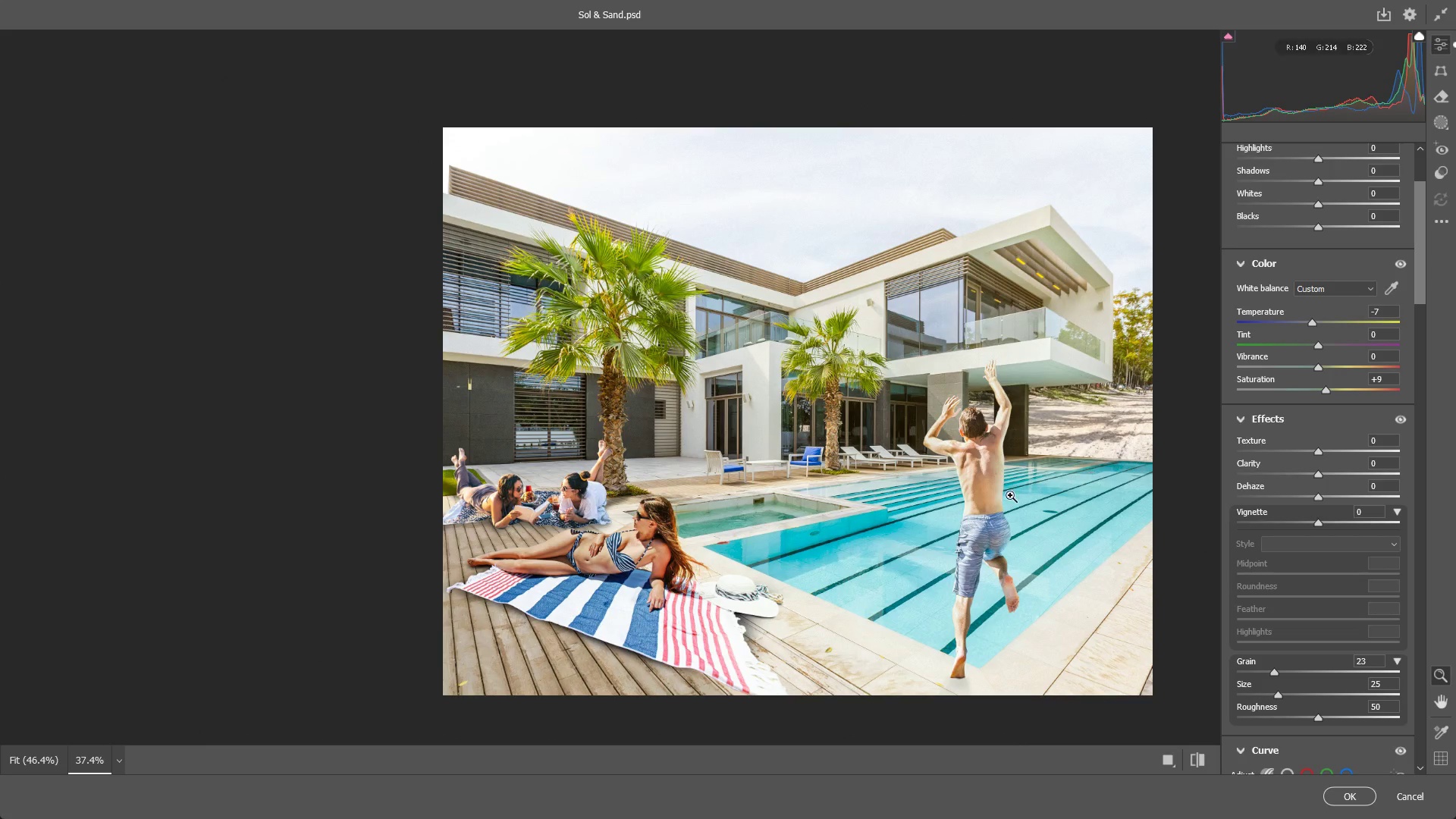 
left_click_drag(start_coordinate=[1009, 495], to_coordinate=[1004, 488])
 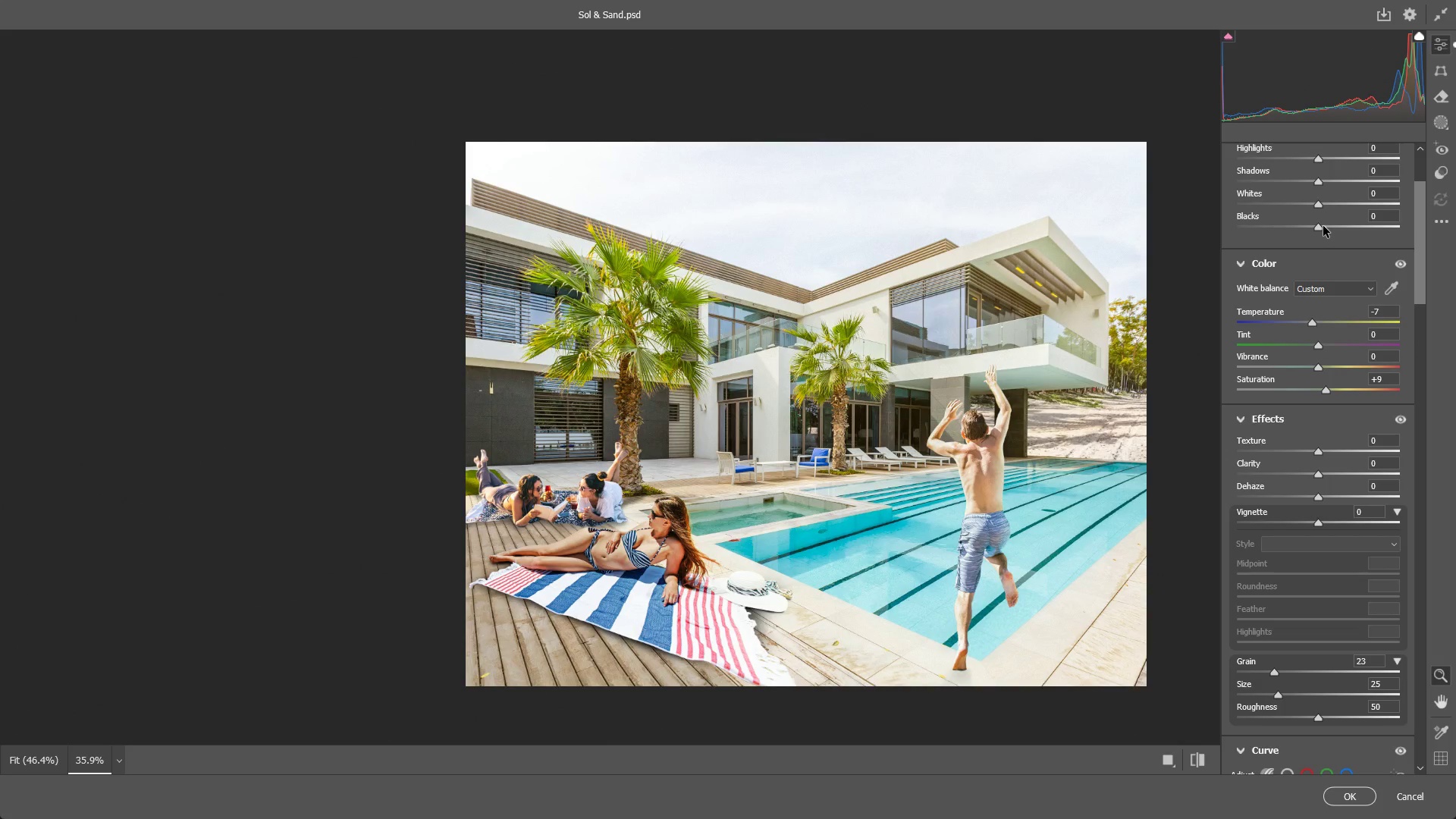 
left_click_drag(start_coordinate=[1321, 228], to_coordinate=[1256, 231])
 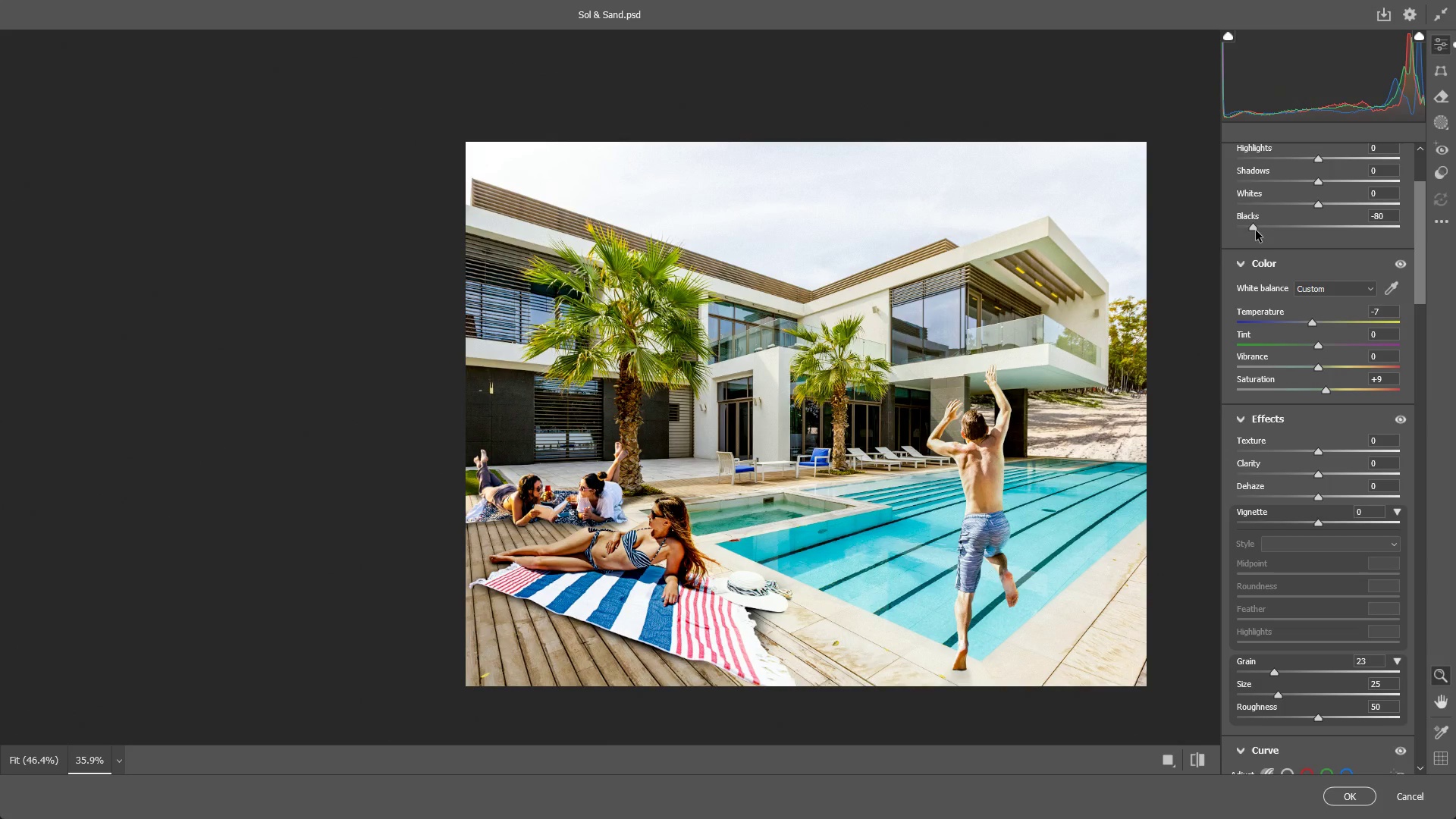 
double_click([1256, 231])
 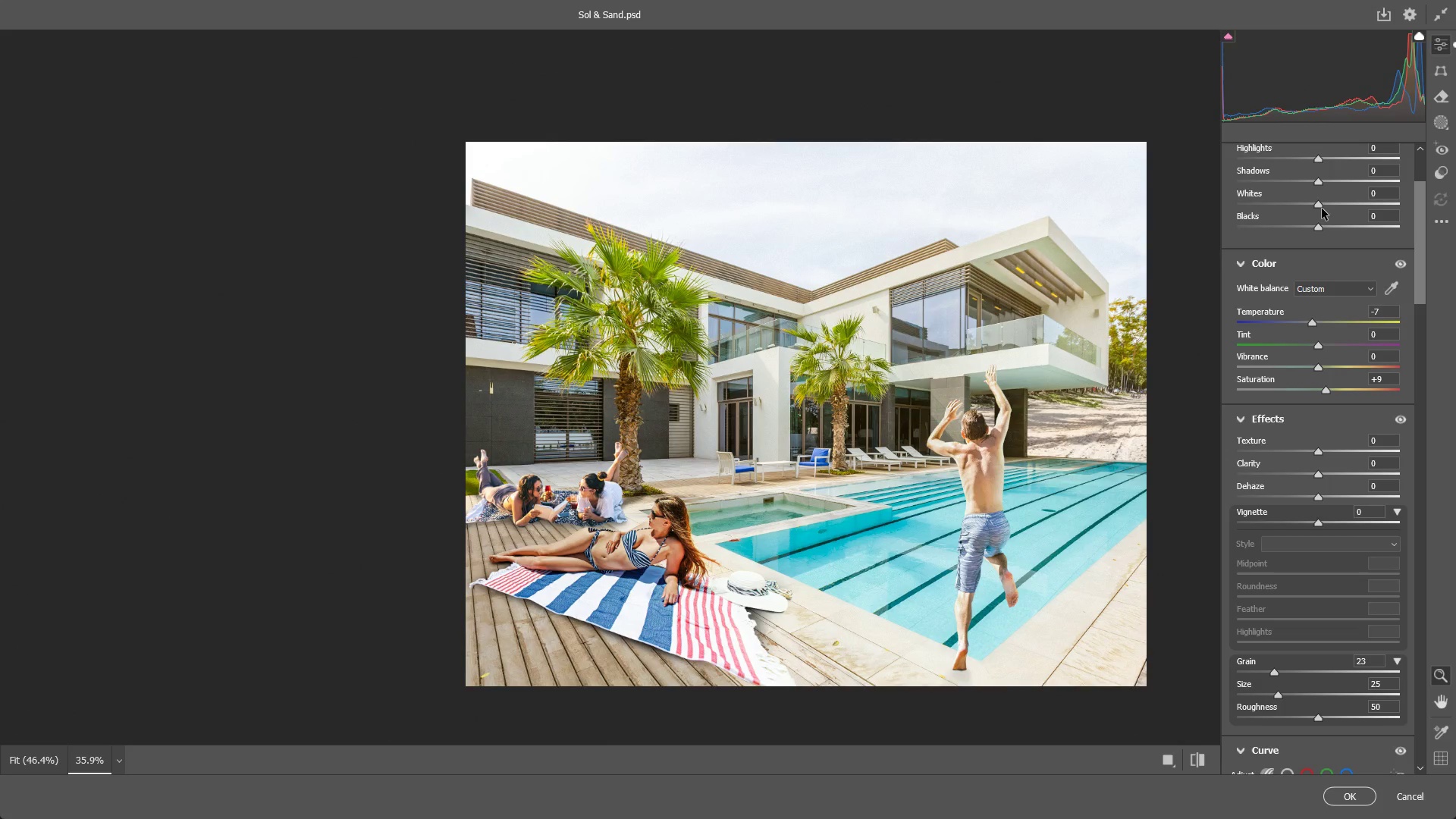 
left_click_drag(start_coordinate=[1320, 206], to_coordinate=[1262, 218])
 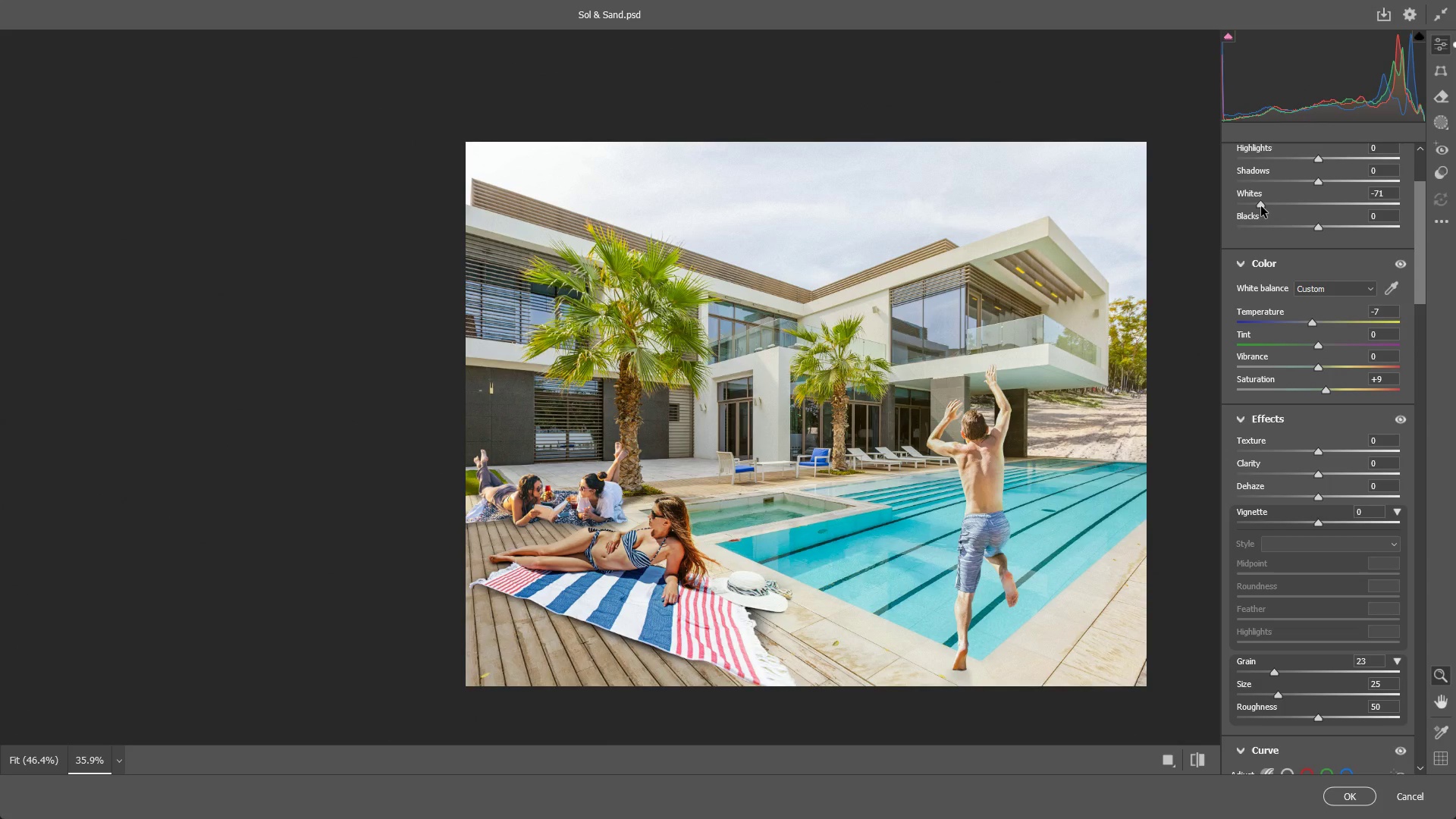 
double_click([1261, 206])
 